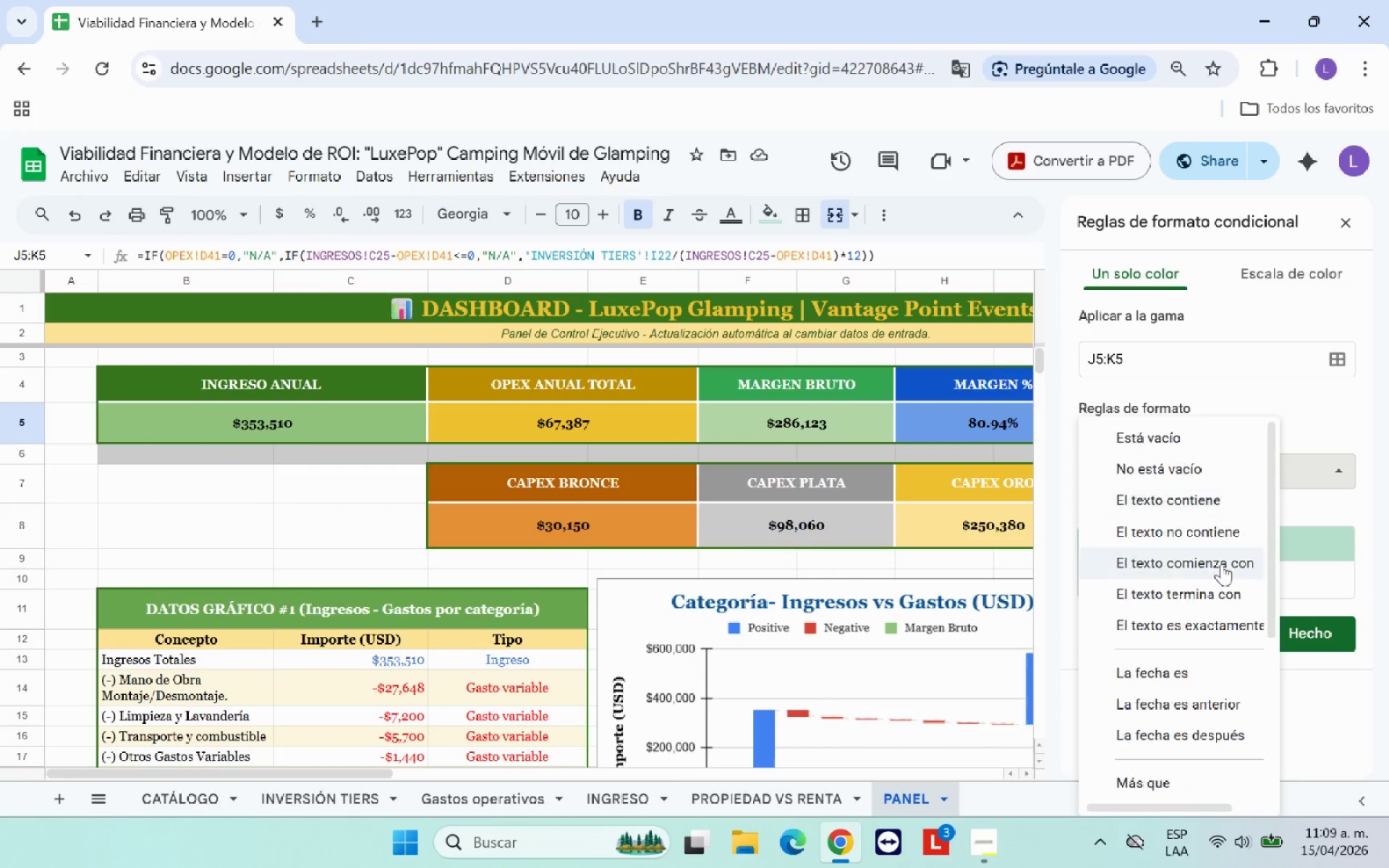 
scroll: coordinate [1221, 583], scroll_direction: down, amount: 4.0
 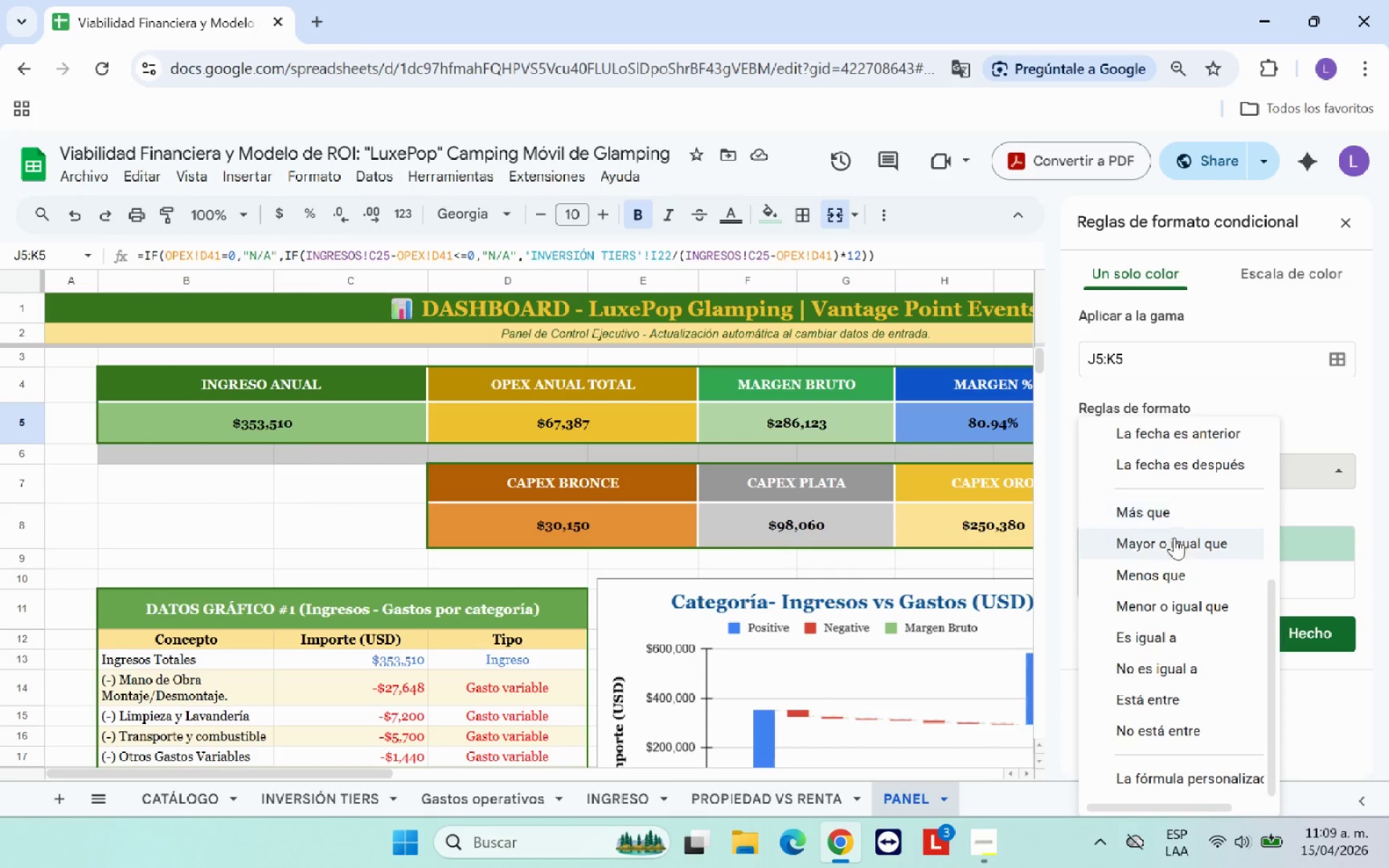 
left_click([1167, 579])
 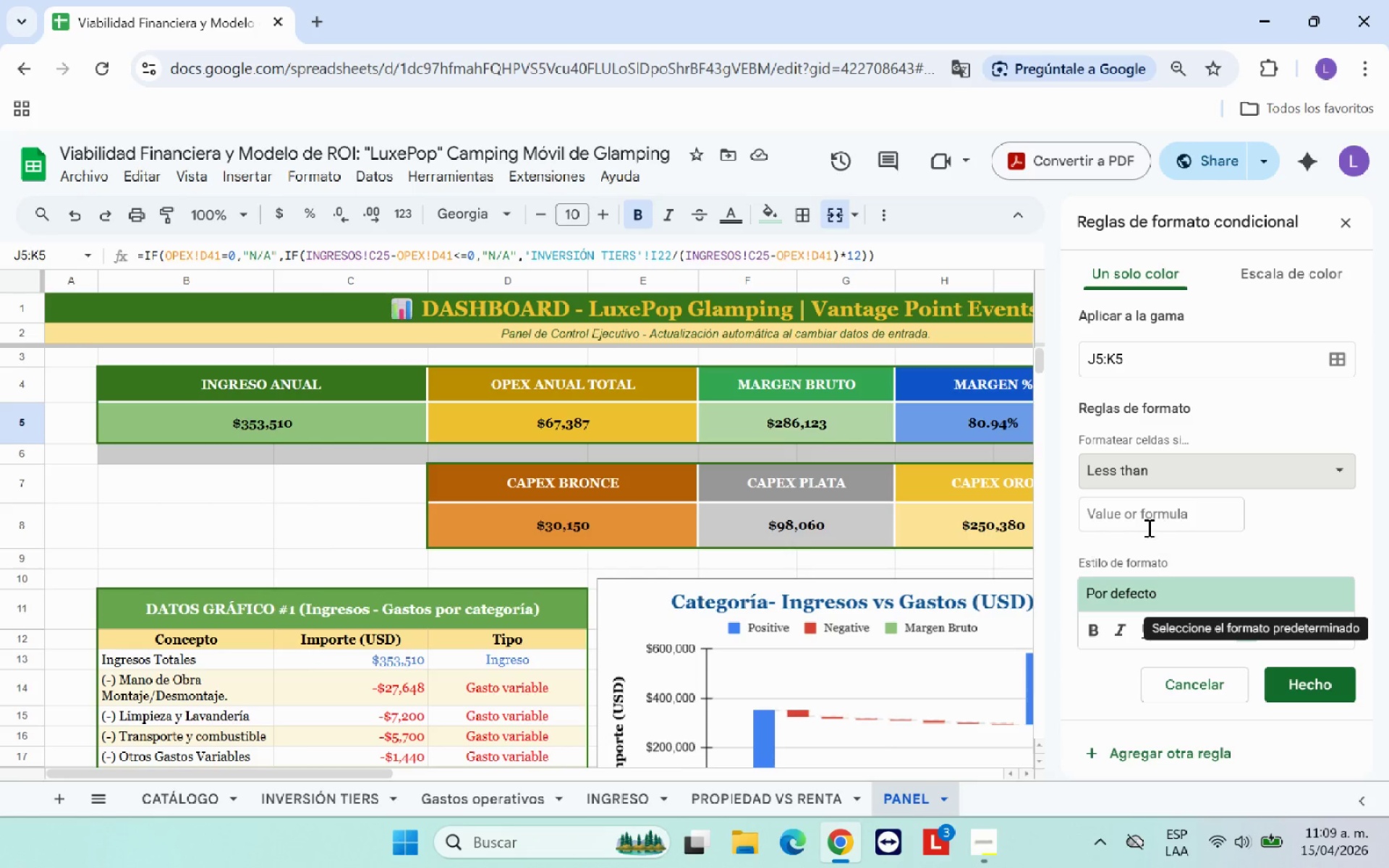 
left_click([1147, 518])
 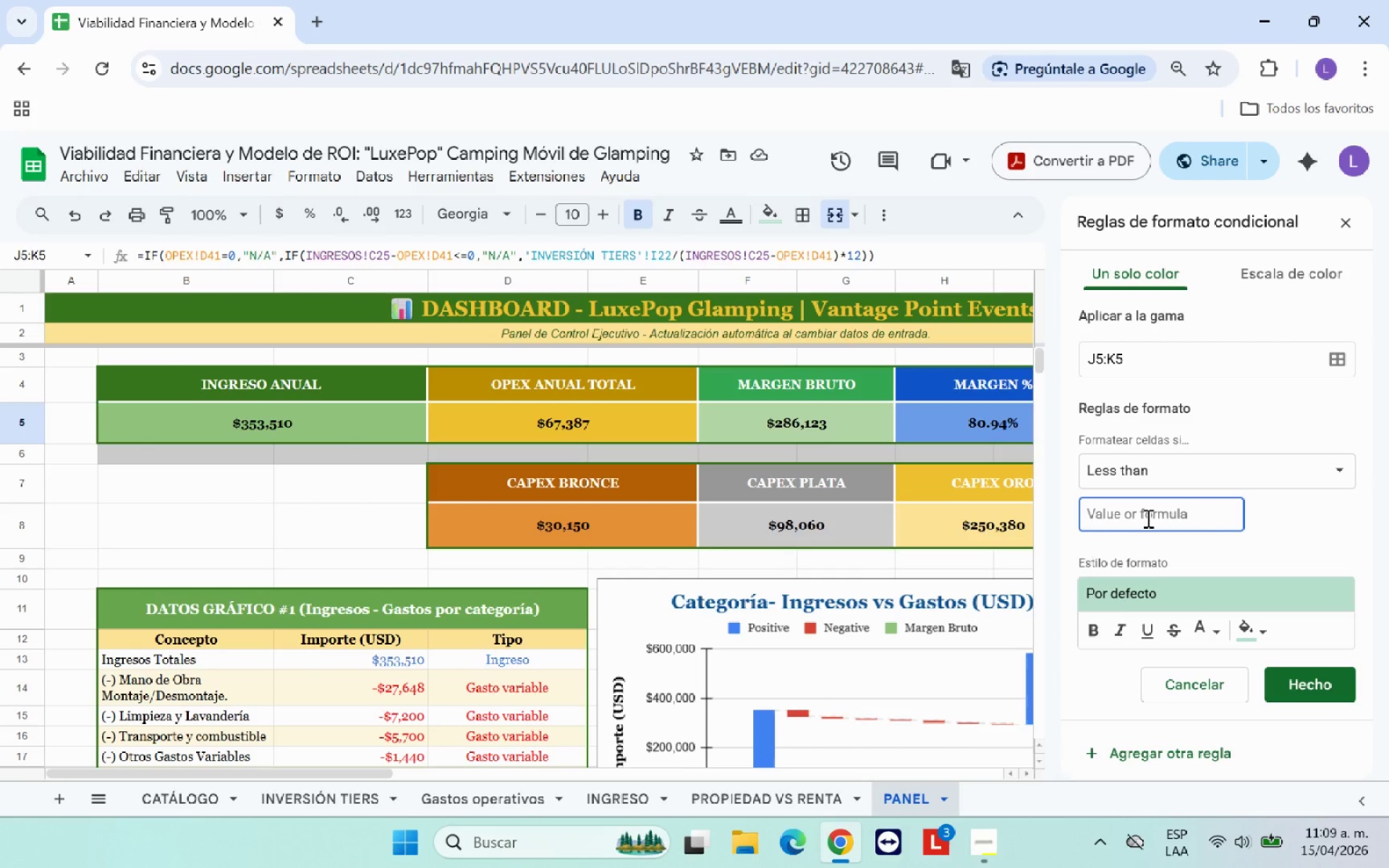 
type(18)
 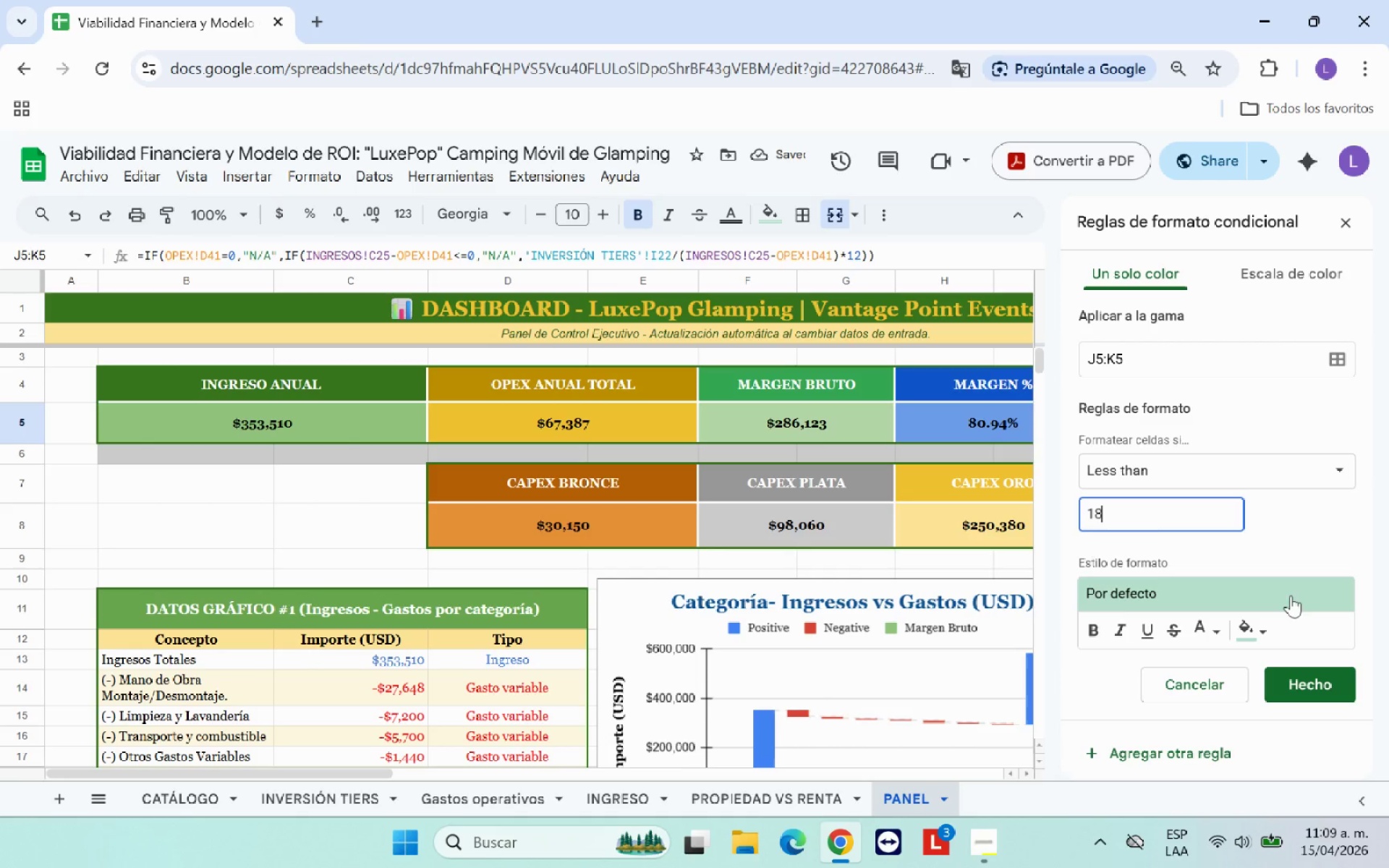 
wait(5.78)
 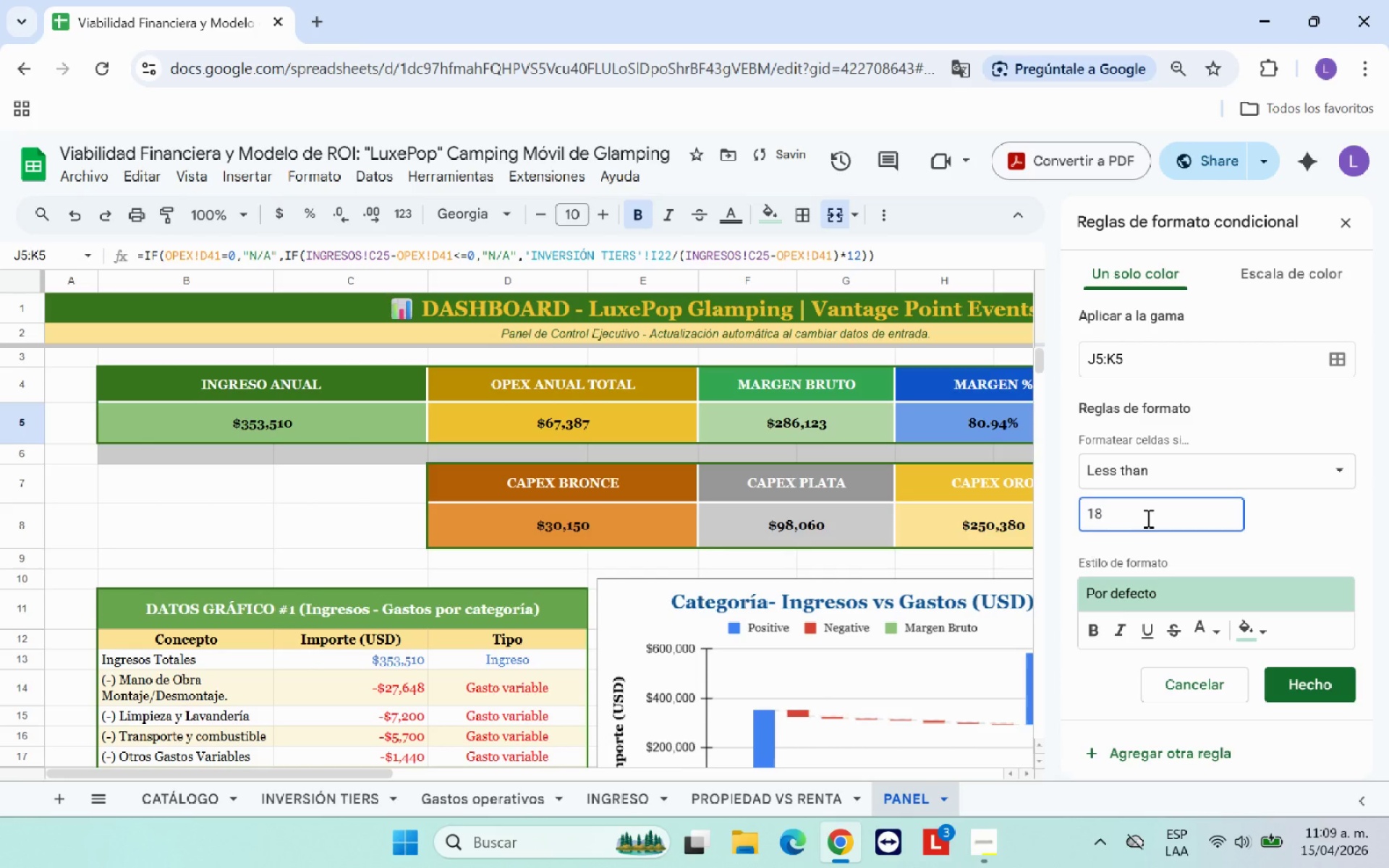 
left_click([1264, 642])
 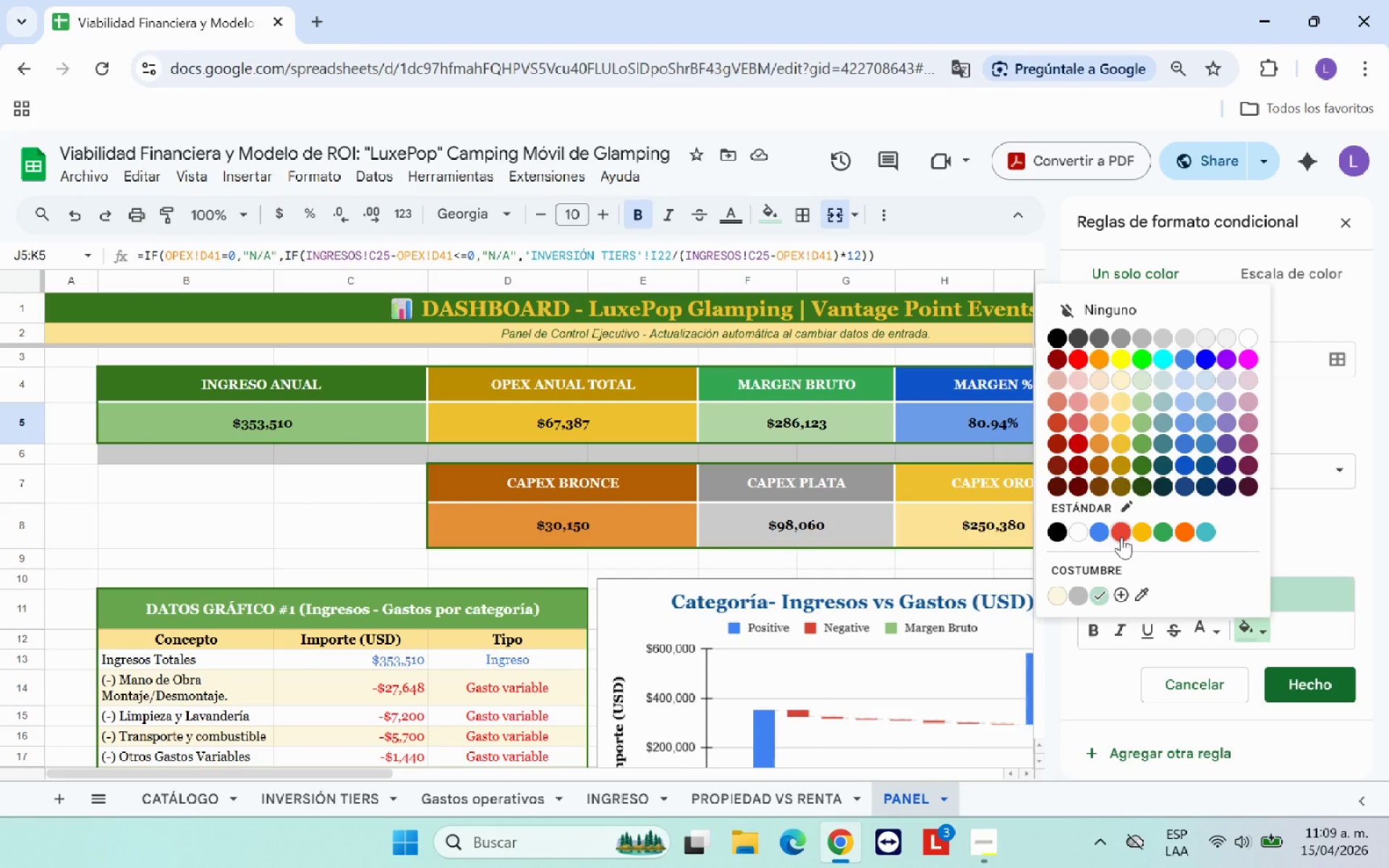 
left_click([1121, 533])
 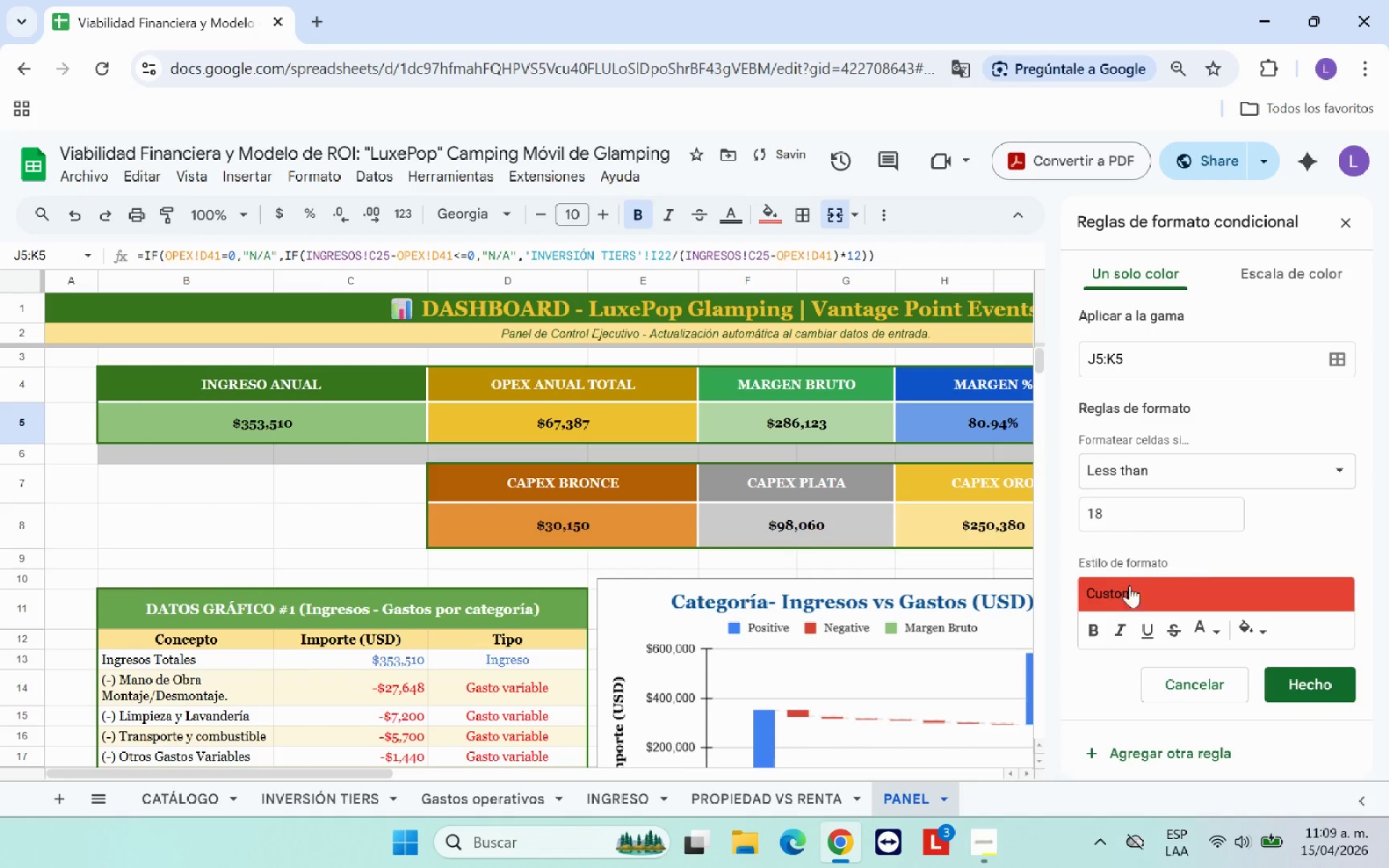 
left_click([1097, 626])
 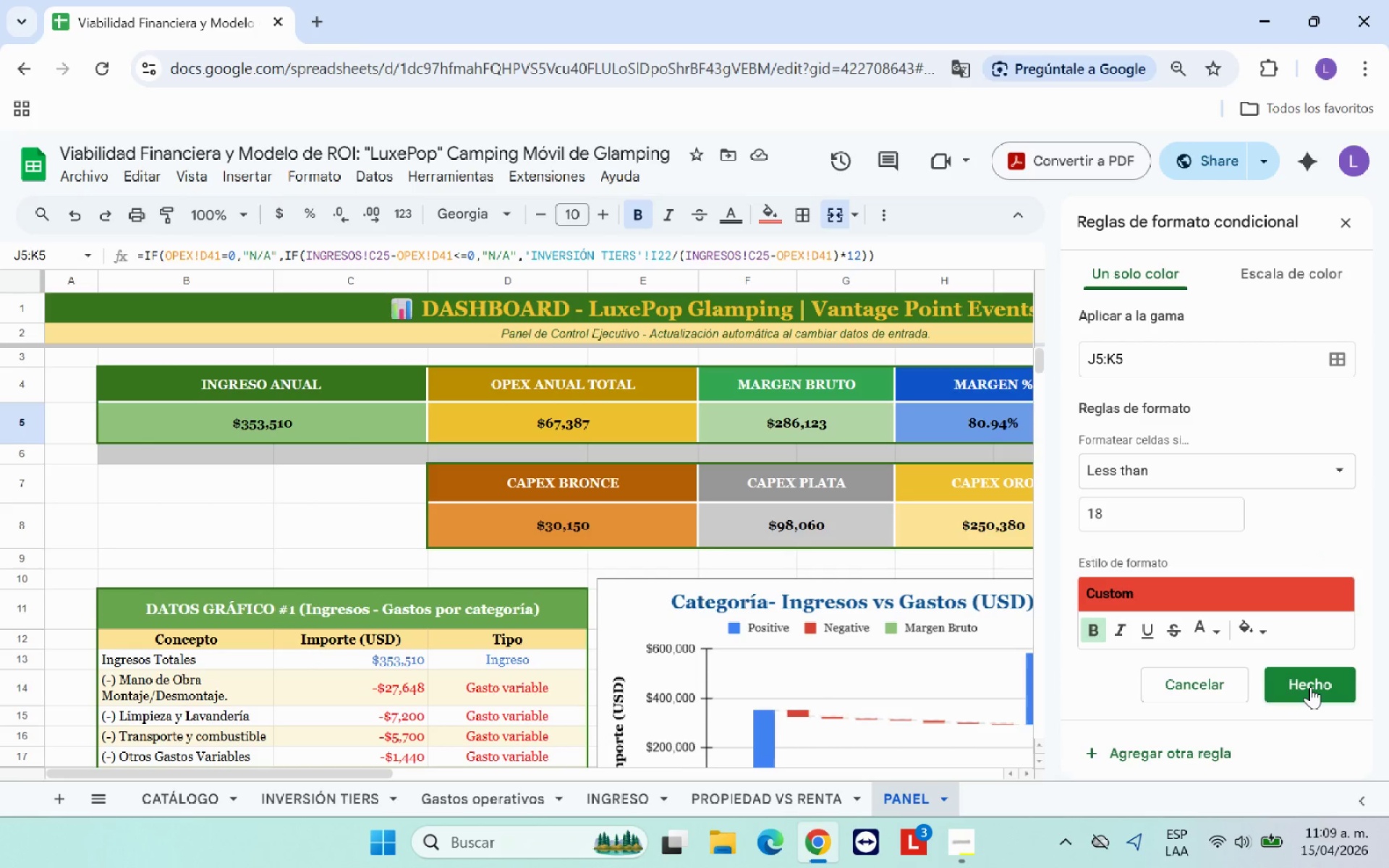 
wait(7.28)
 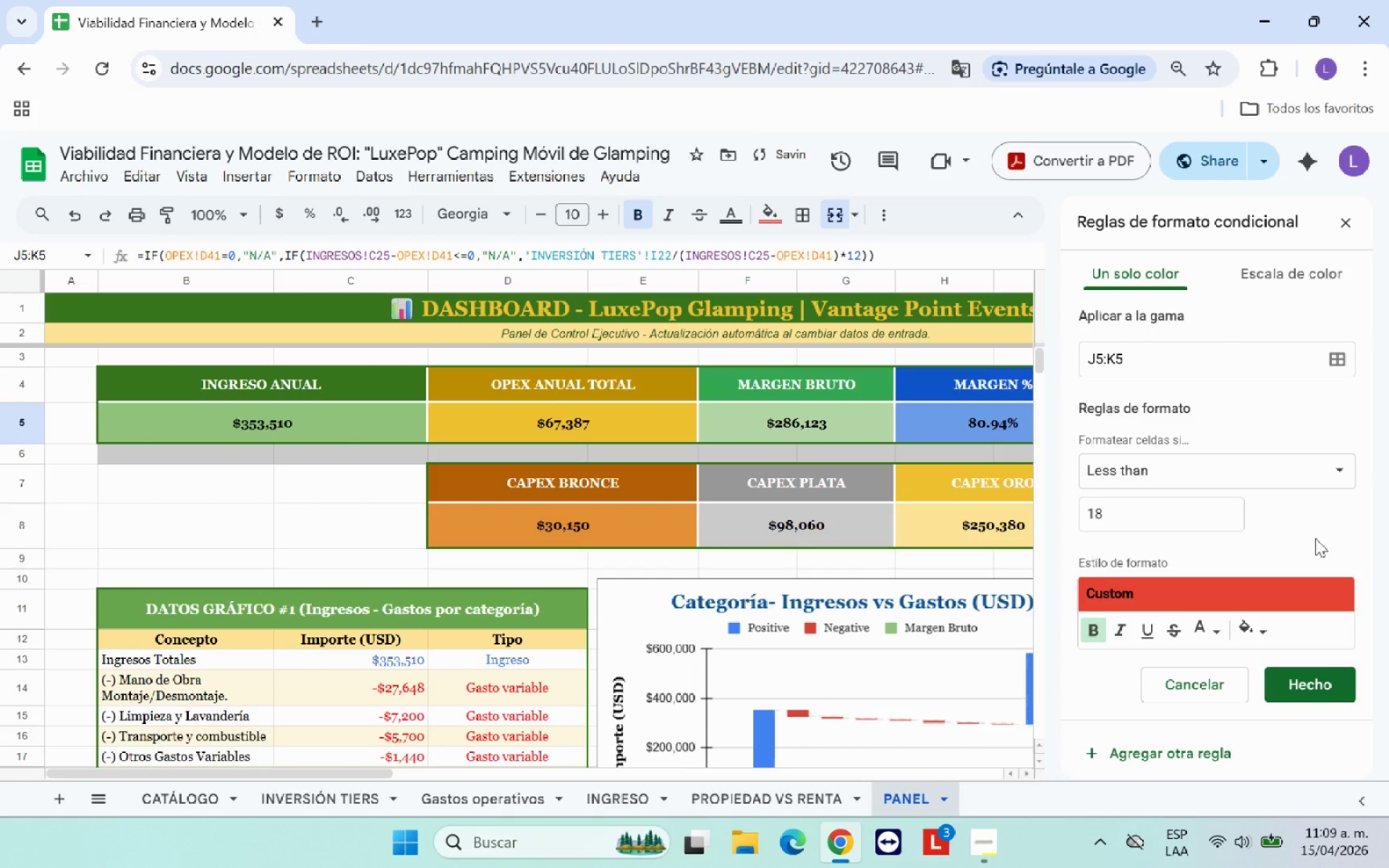 
left_click([1310, 686])
 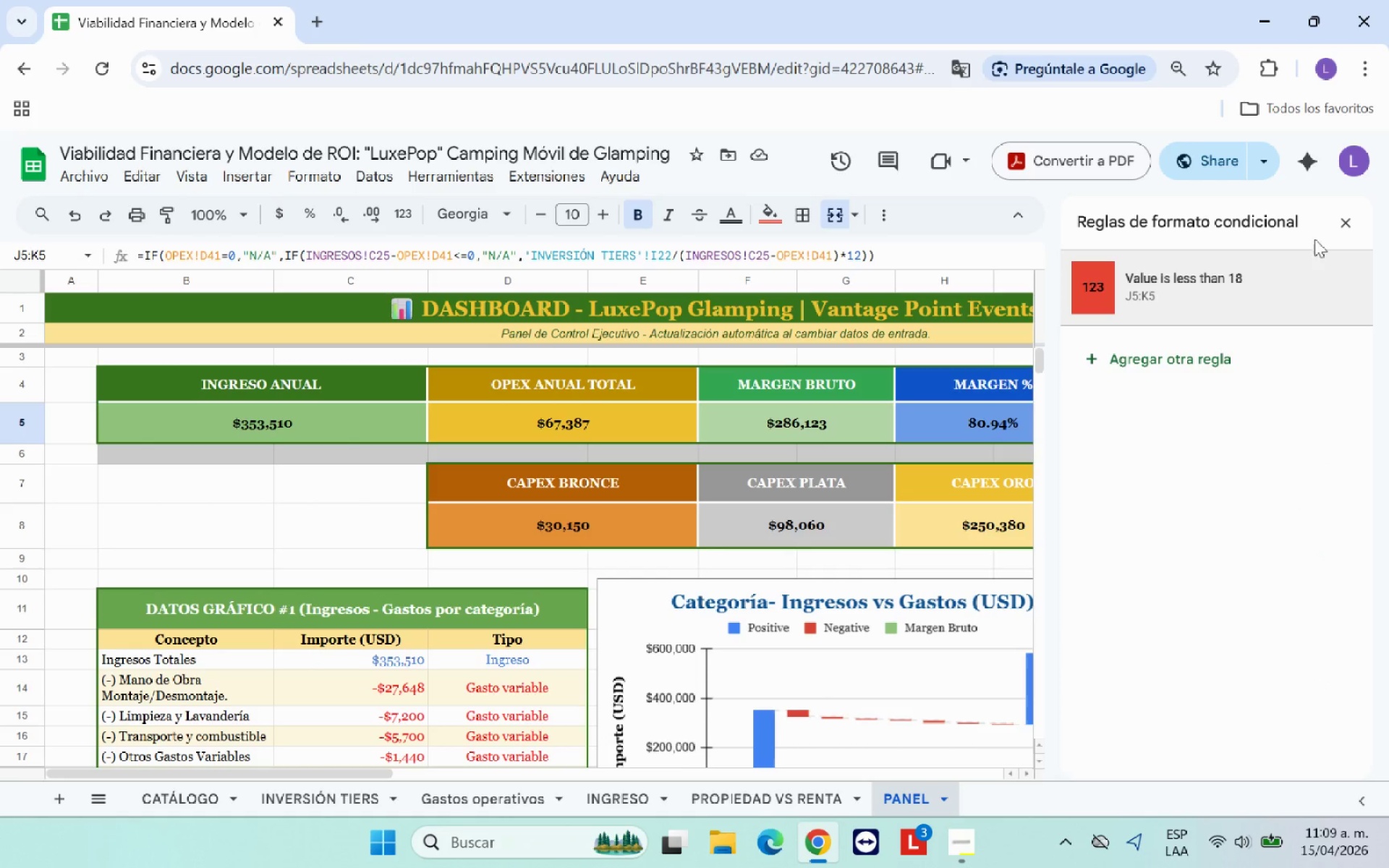 
left_click([1334, 223])
 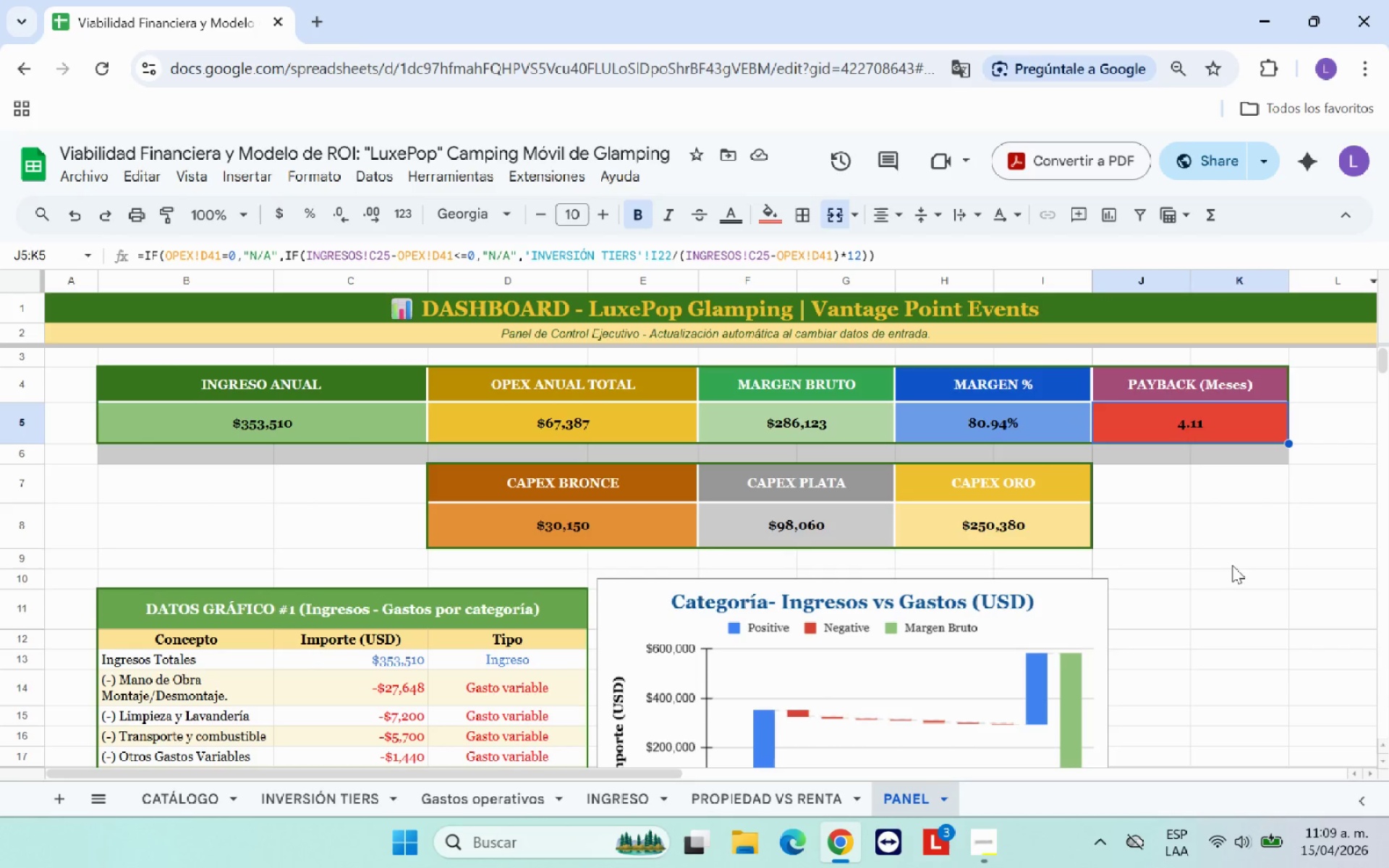 
left_click([1215, 589])
 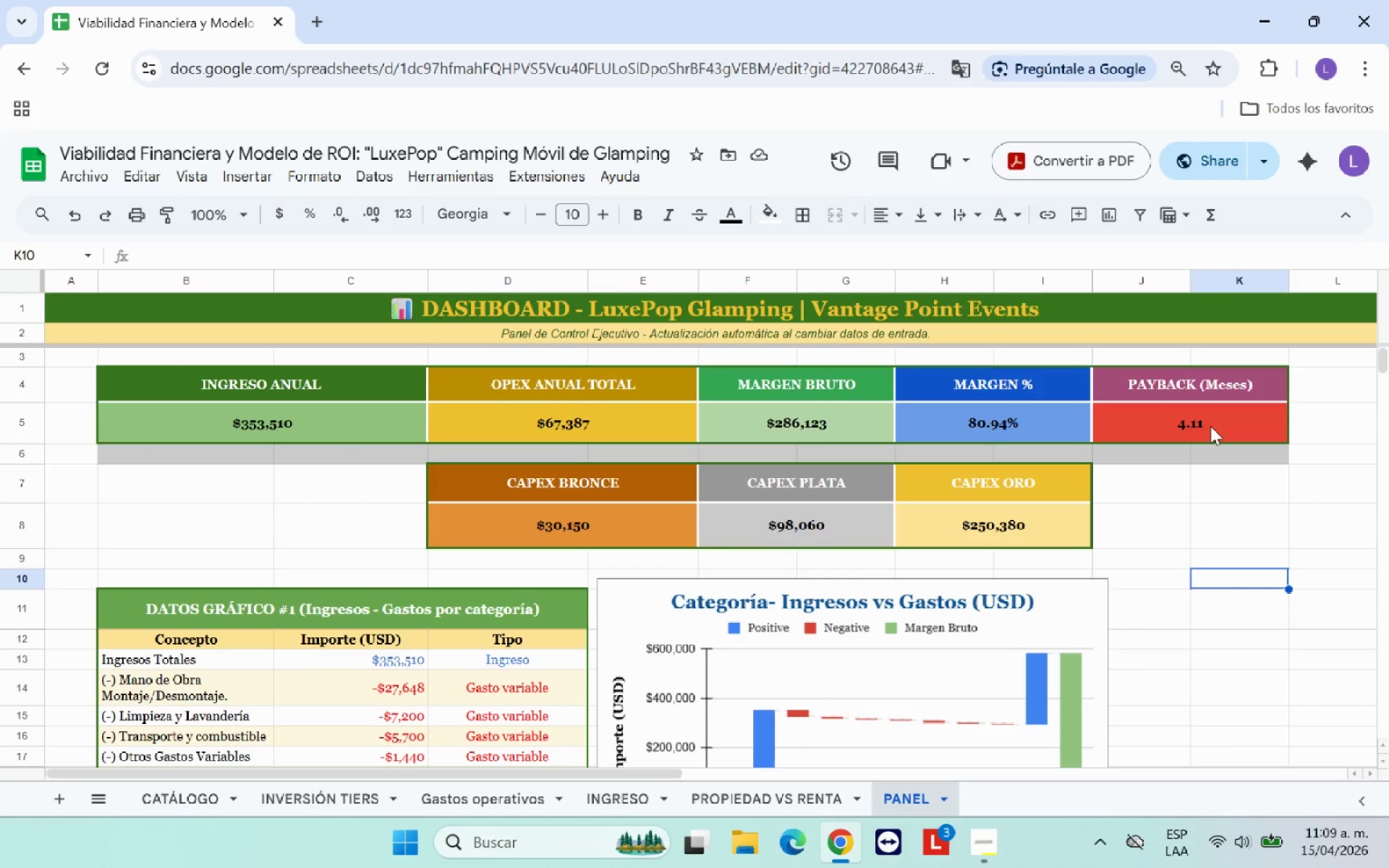 
left_click([1210, 426])
 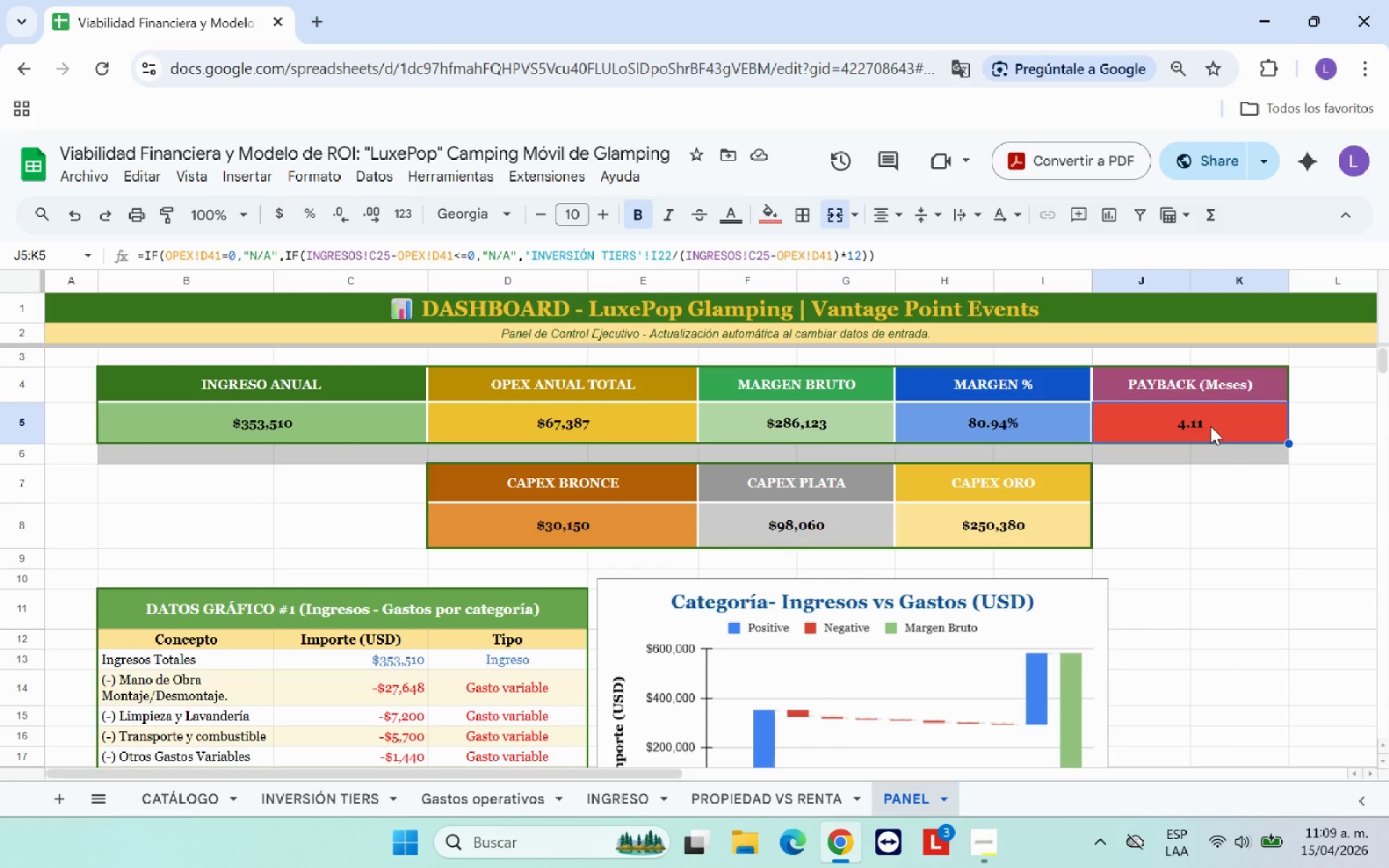 
wait(20.95)
 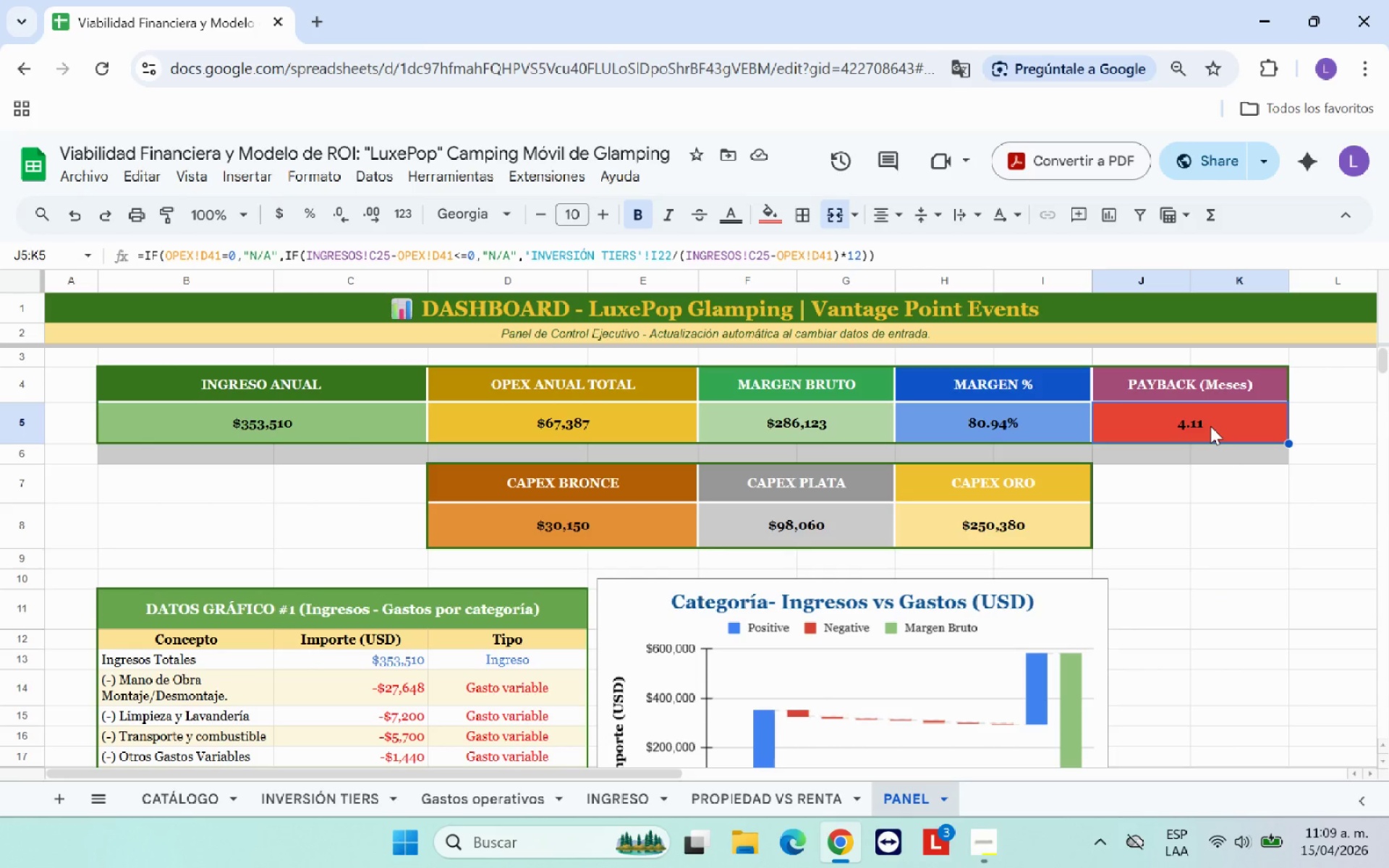 
left_click([1210, 426])
 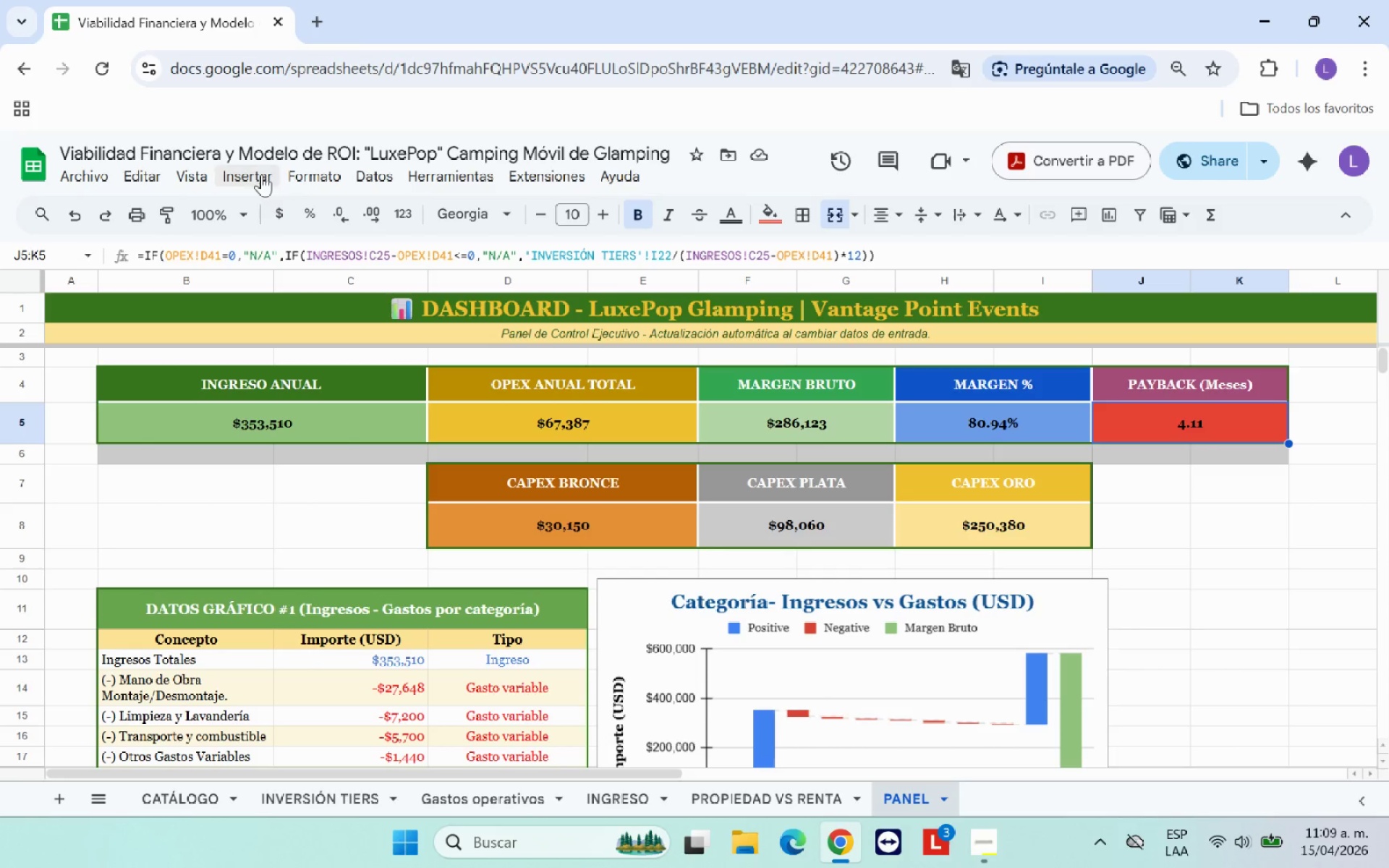 
left_click([293, 176])
 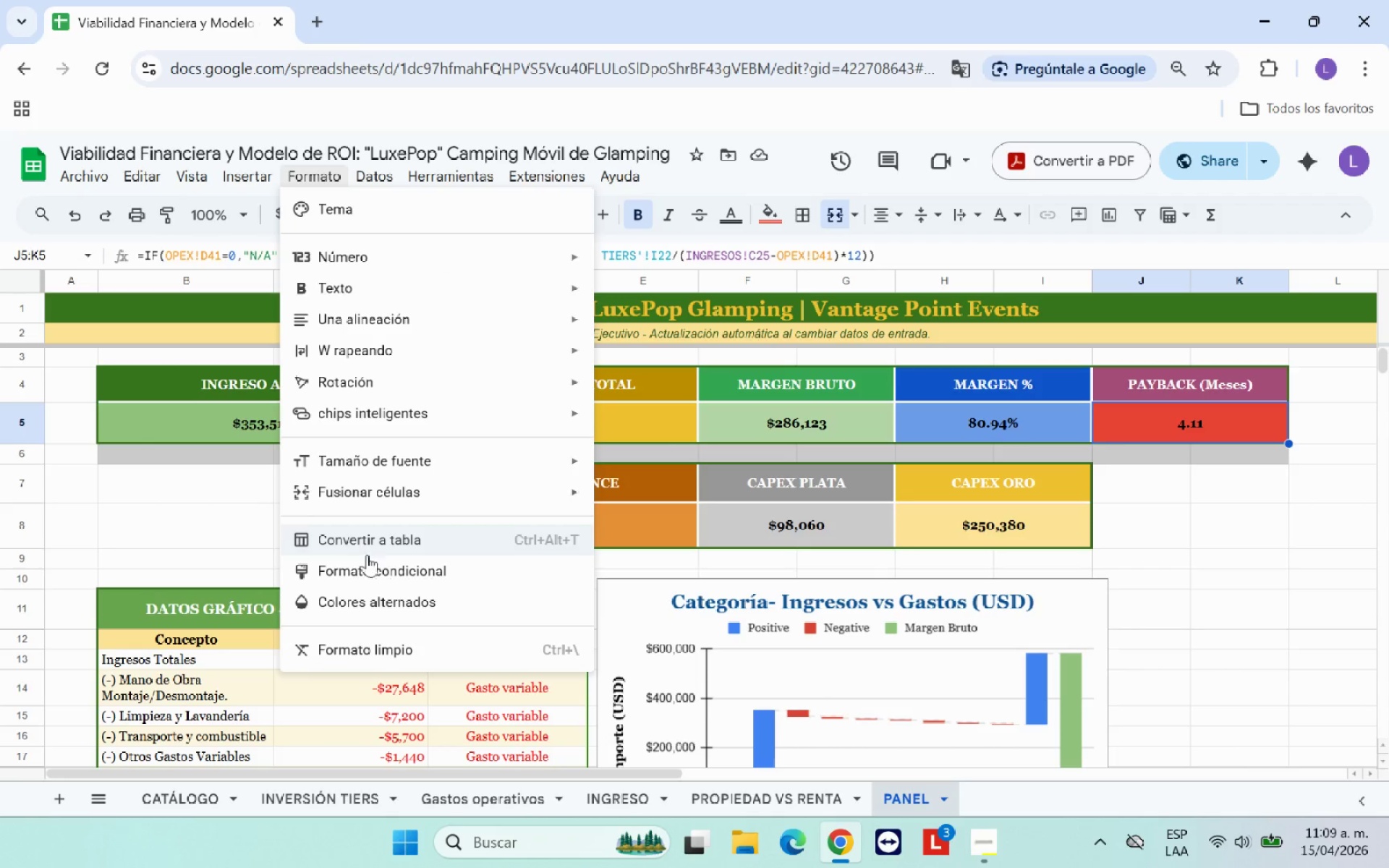 
left_click([379, 569])
 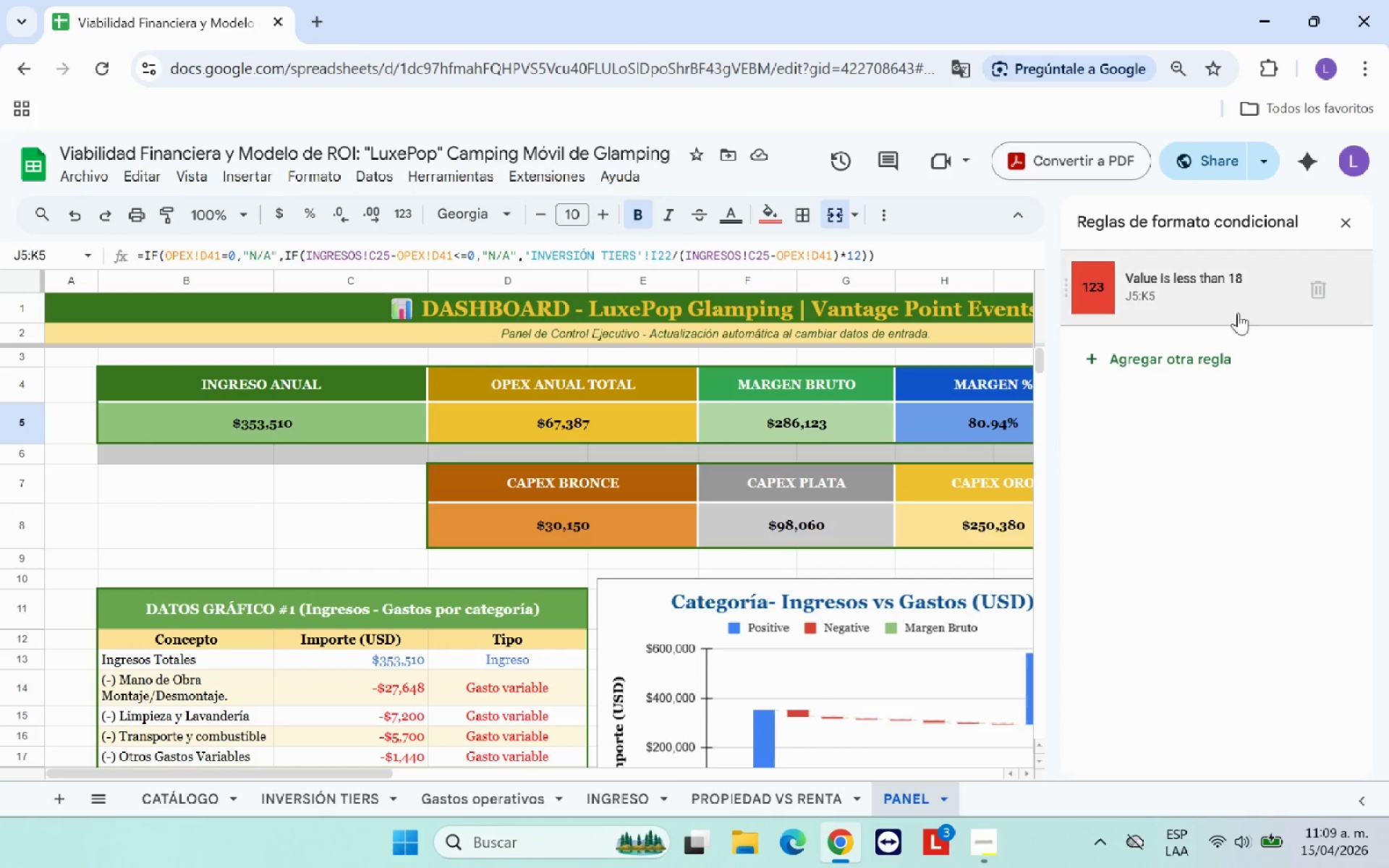 
left_click([1194, 290])
 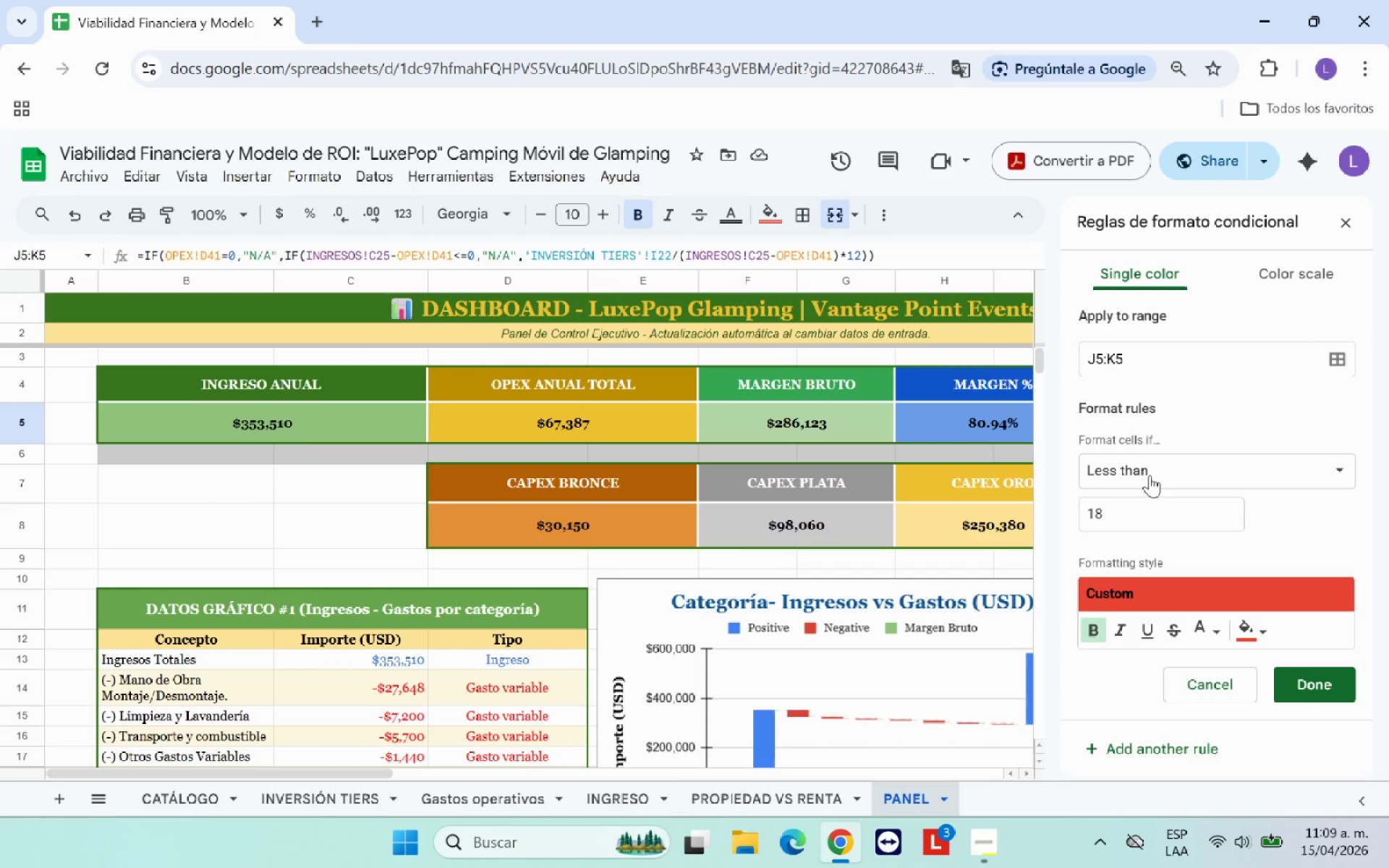 
left_click([1168, 469])
 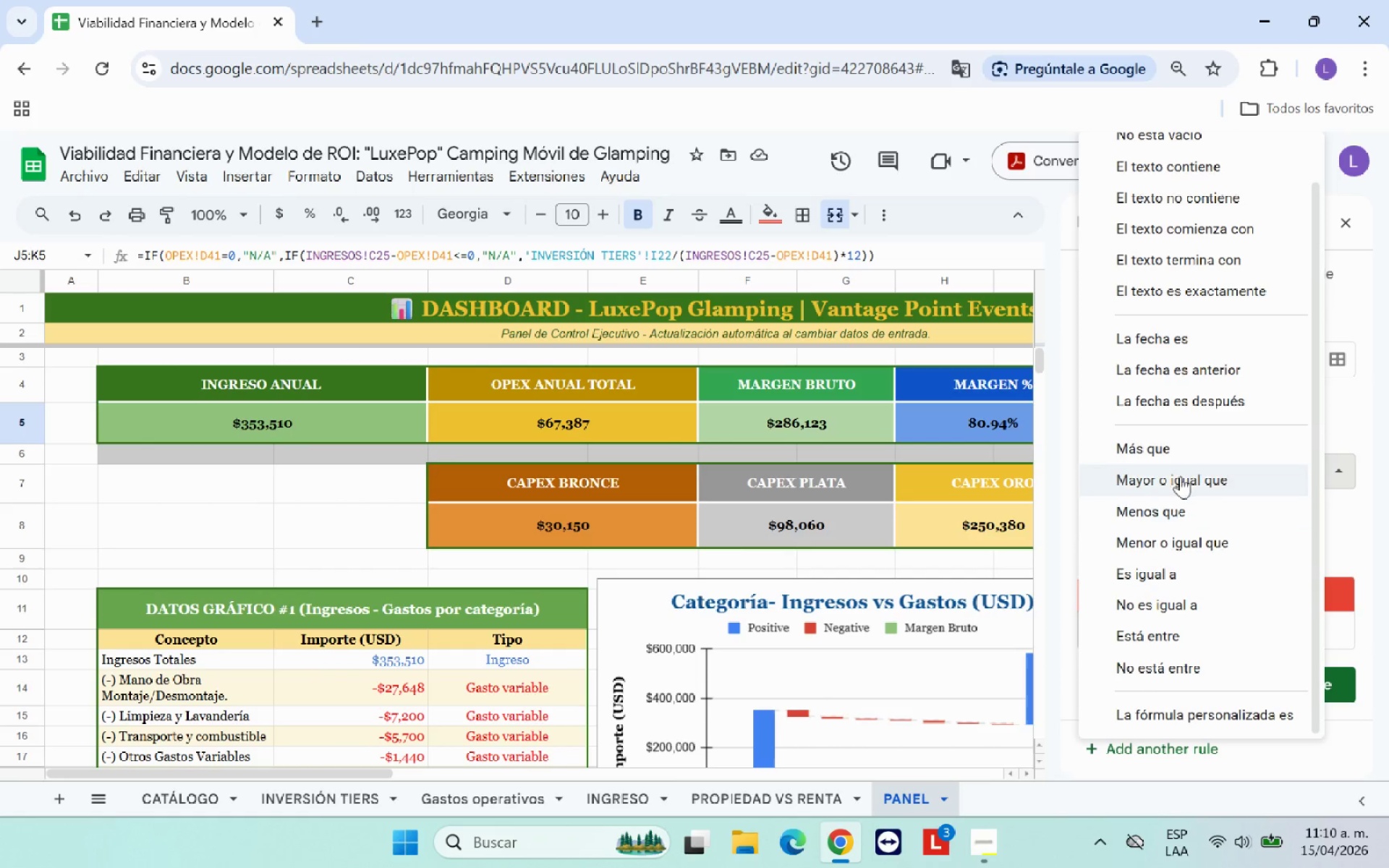 
left_click([1178, 454])
 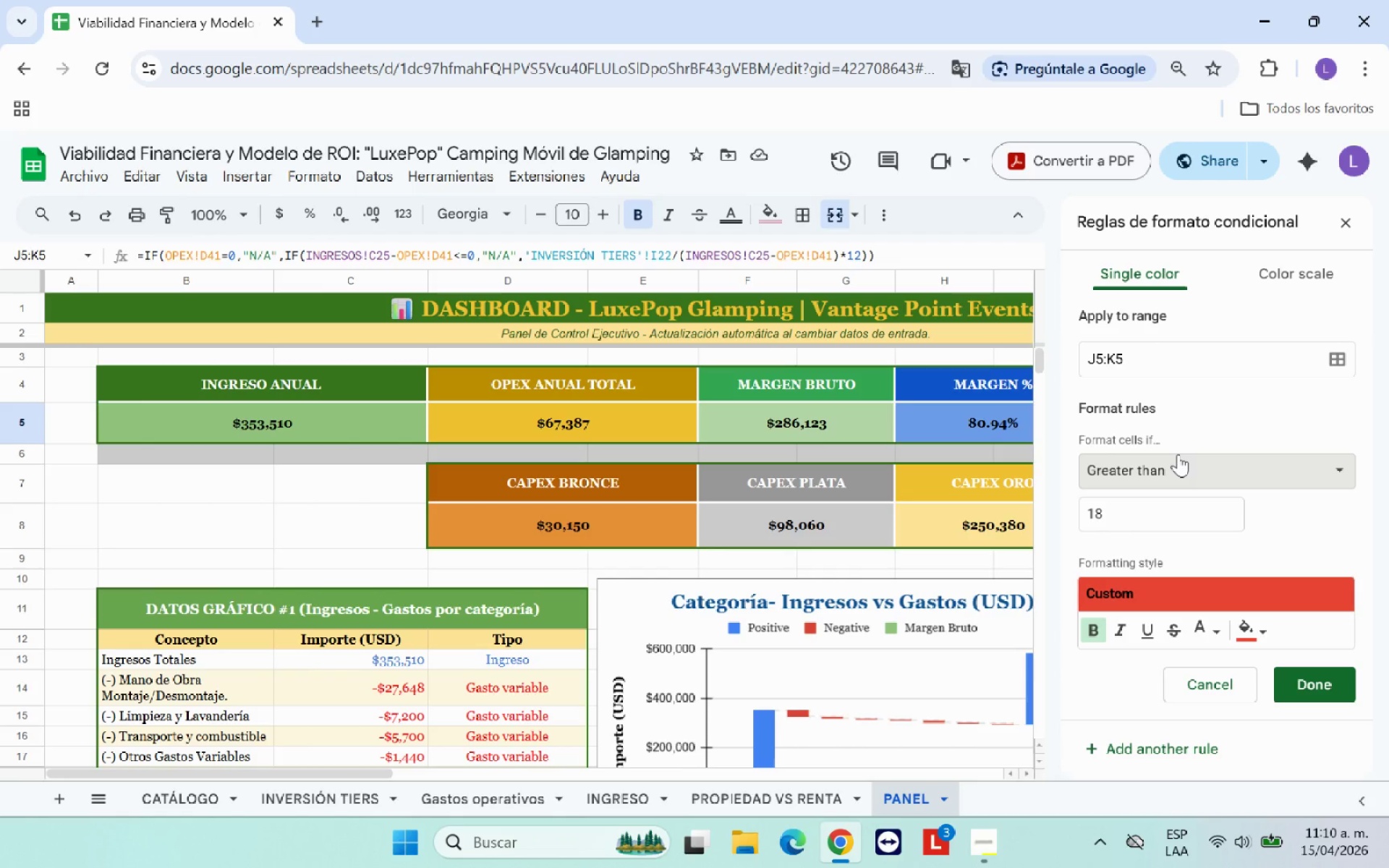 
wait(10.39)
 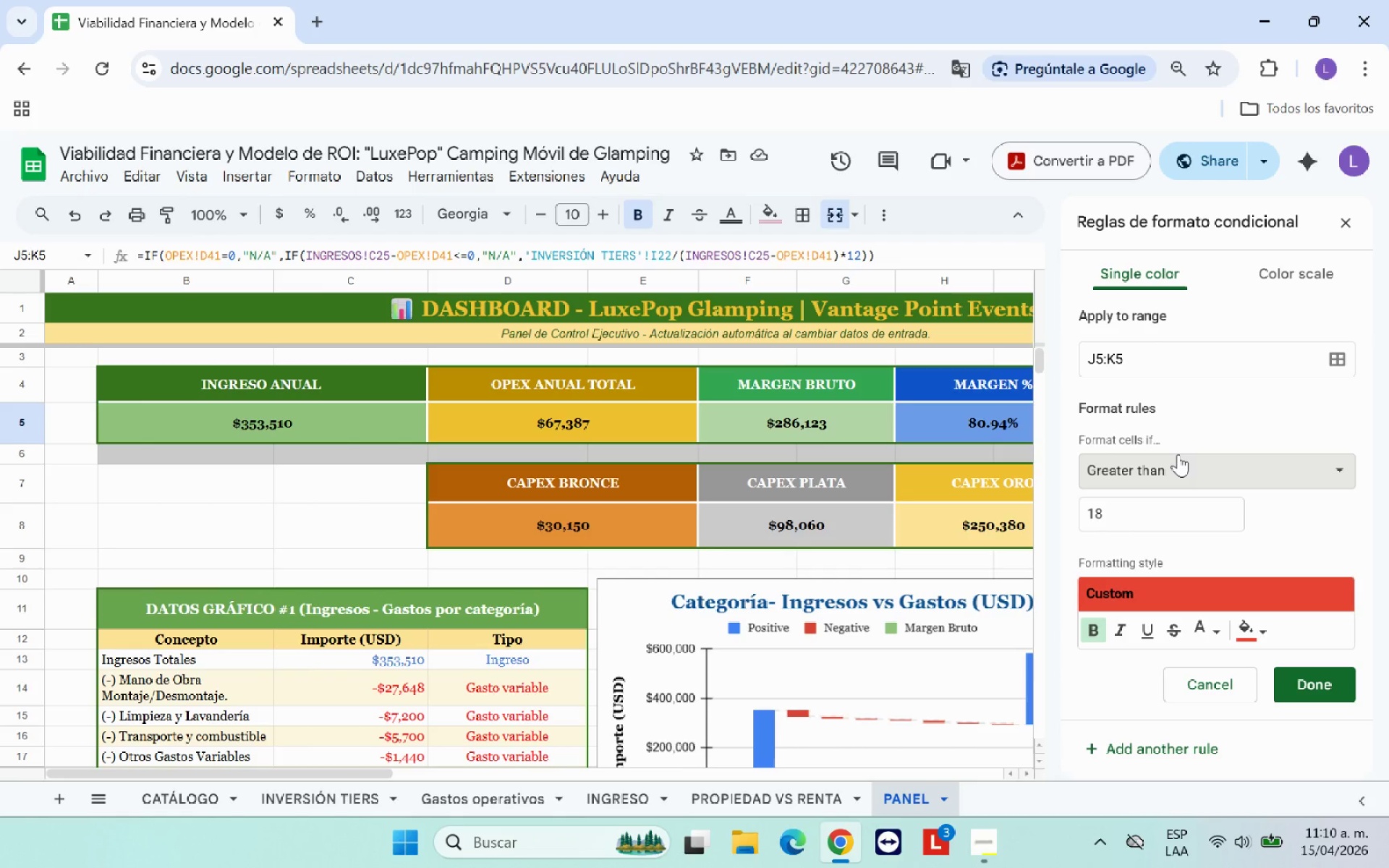 
left_click([1309, 678])
 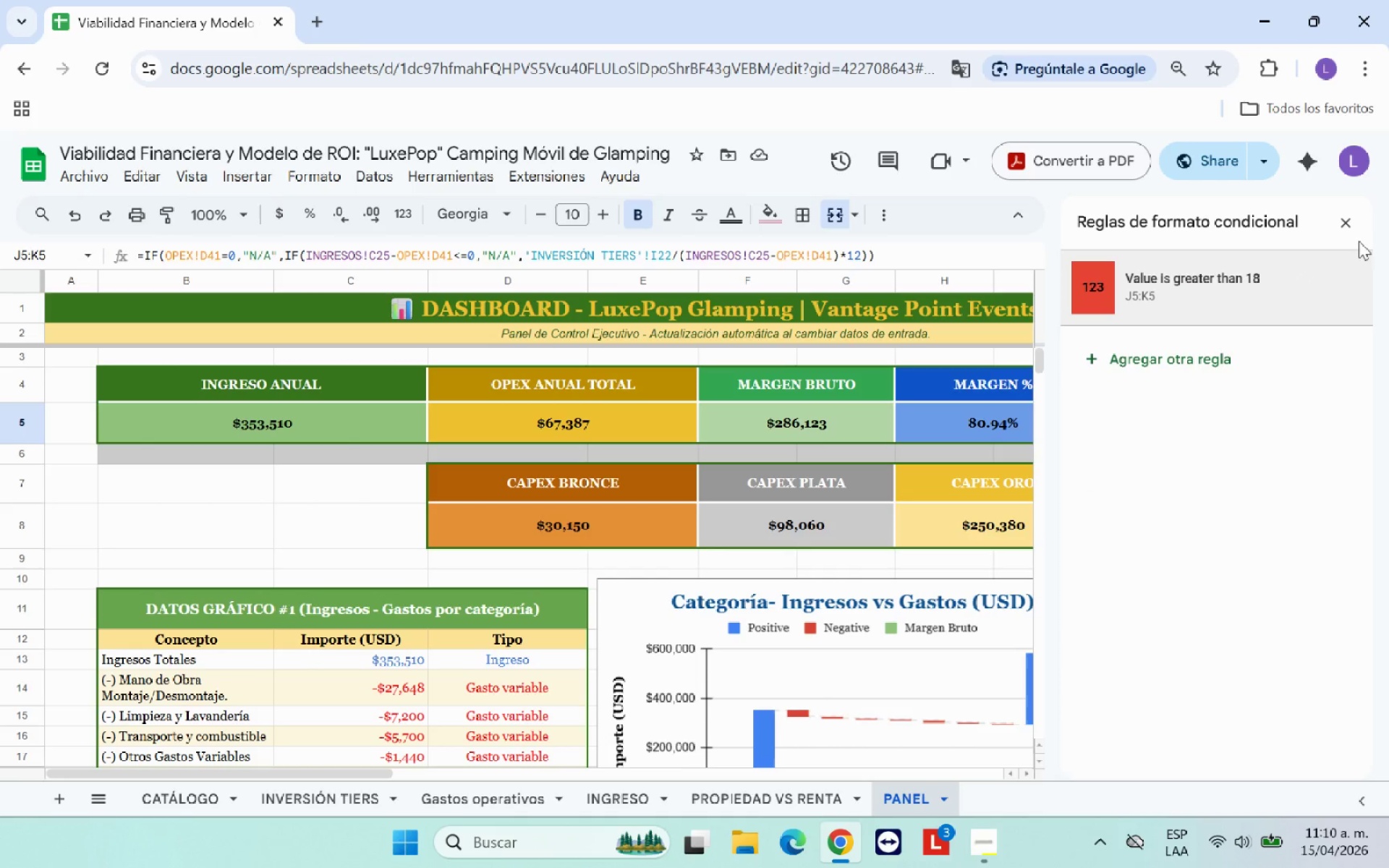 
left_click([1354, 226])
 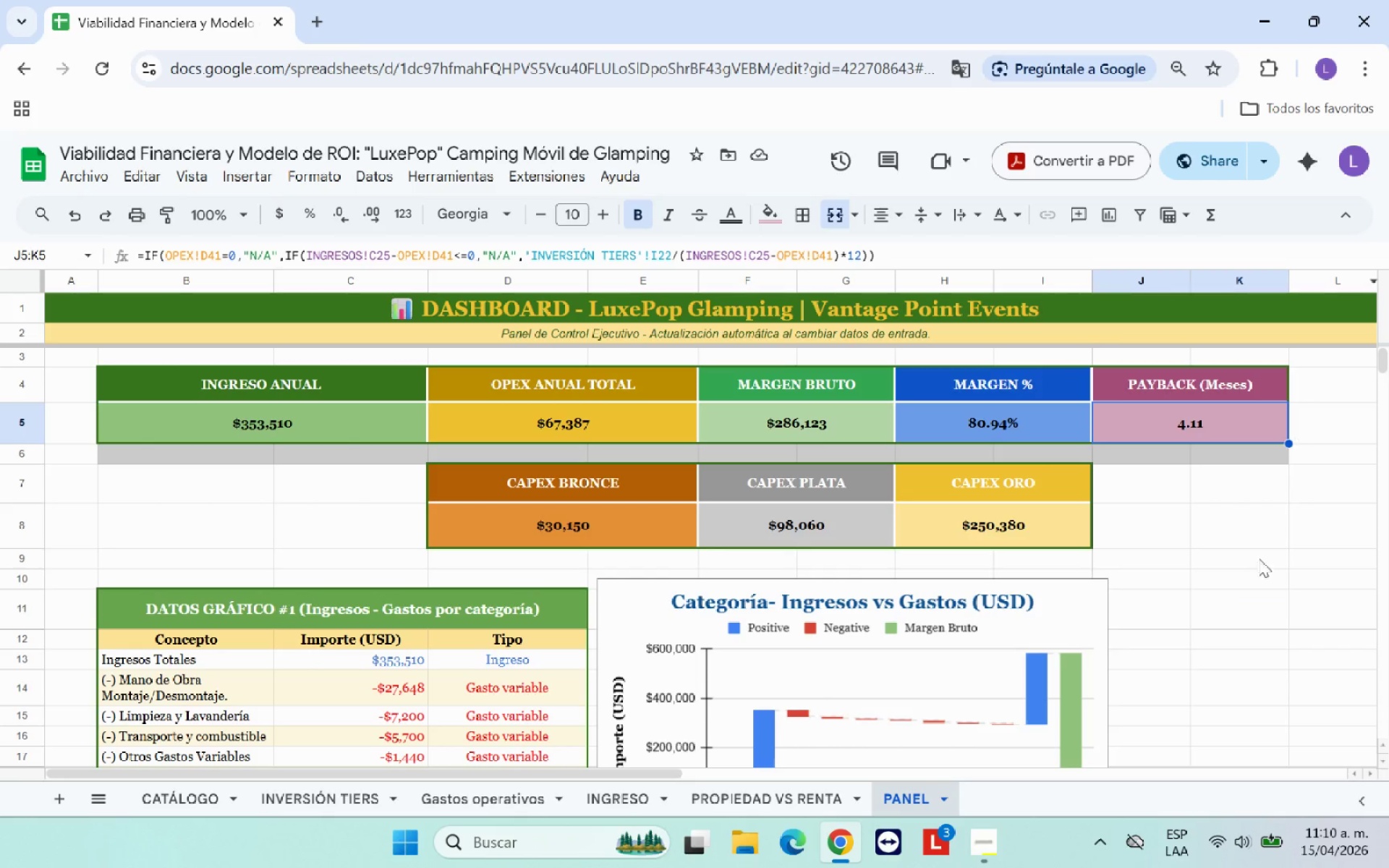 
left_click([1252, 584])
 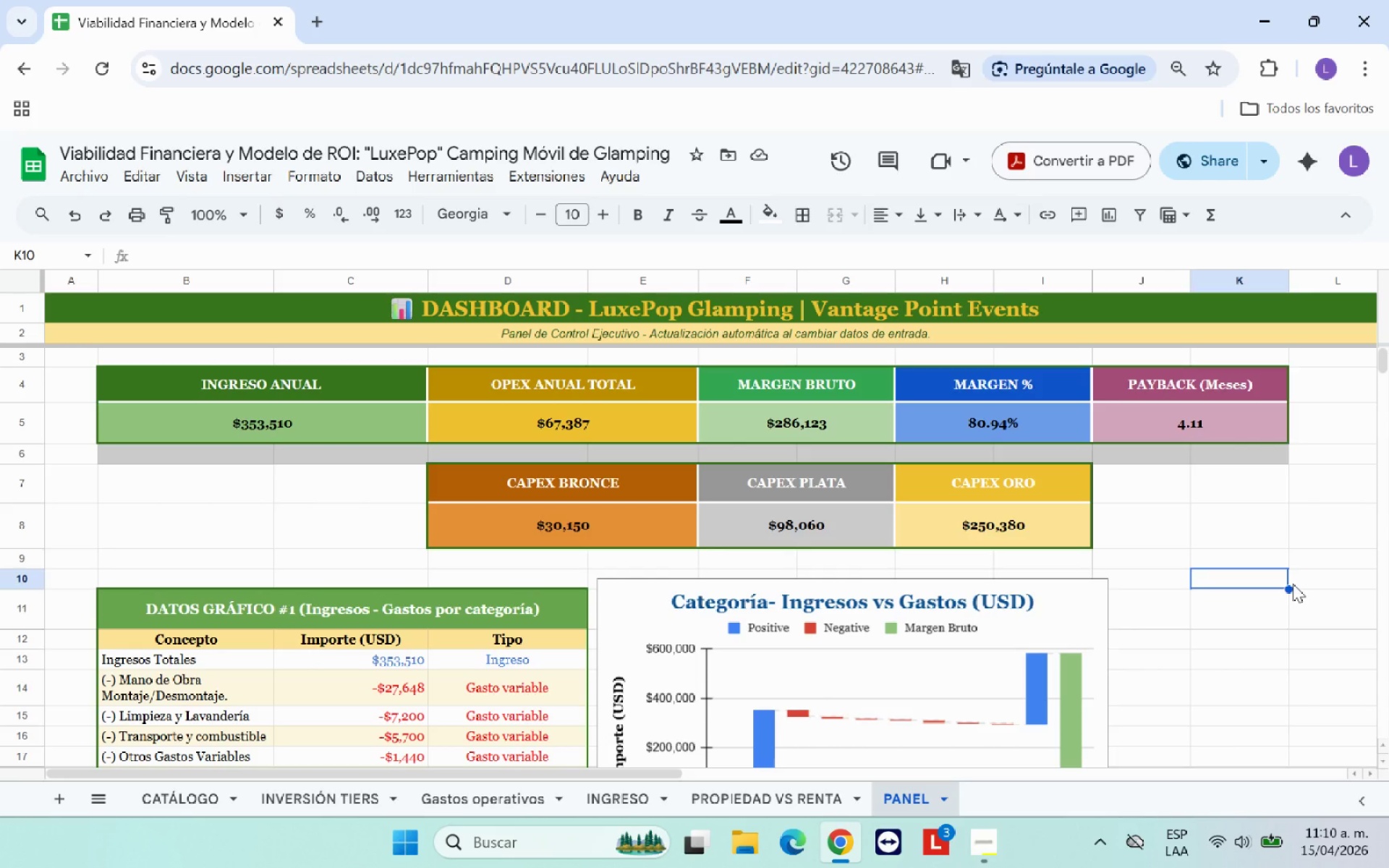 
wait(11.98)
 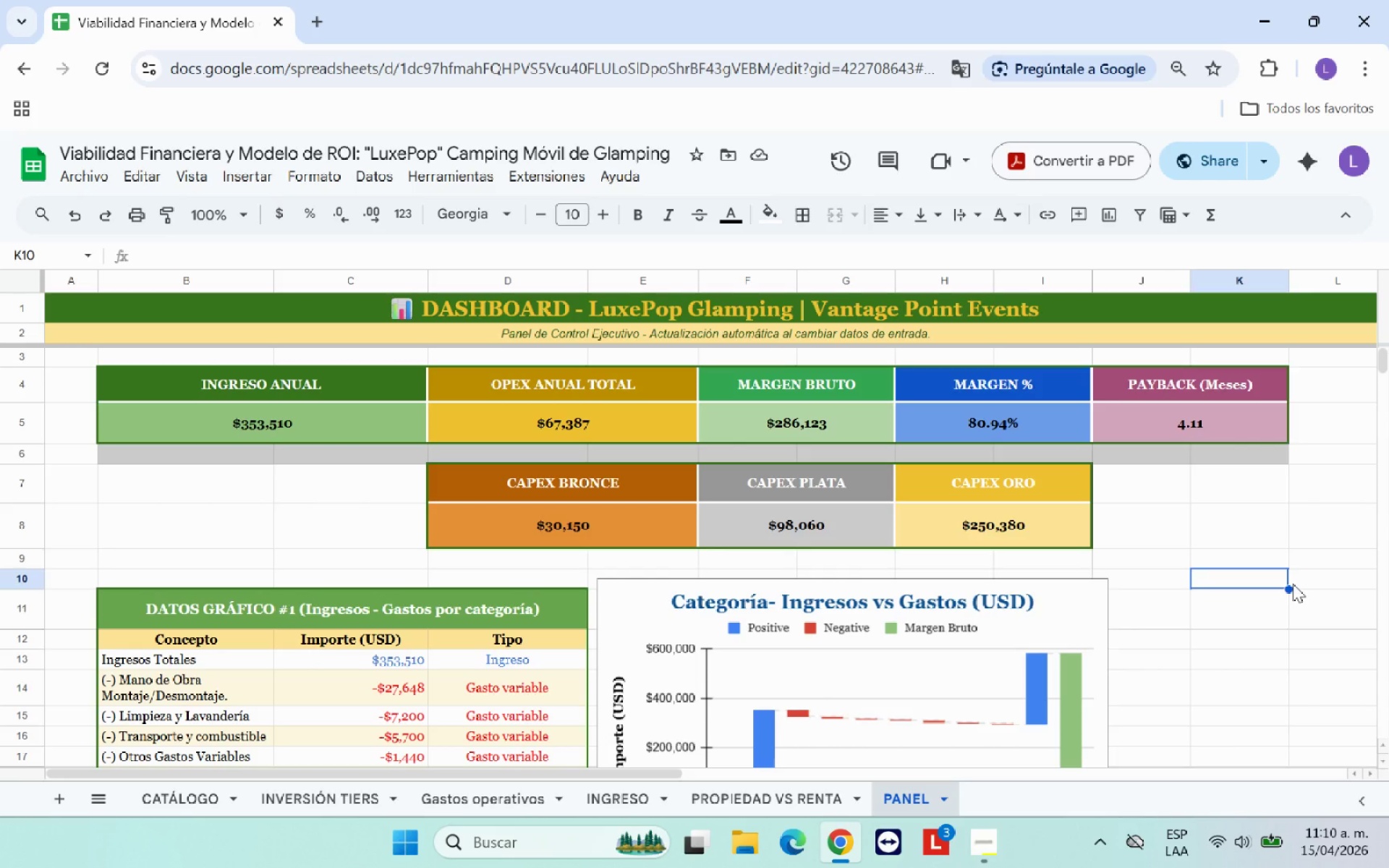 
left_click([759, 799])
 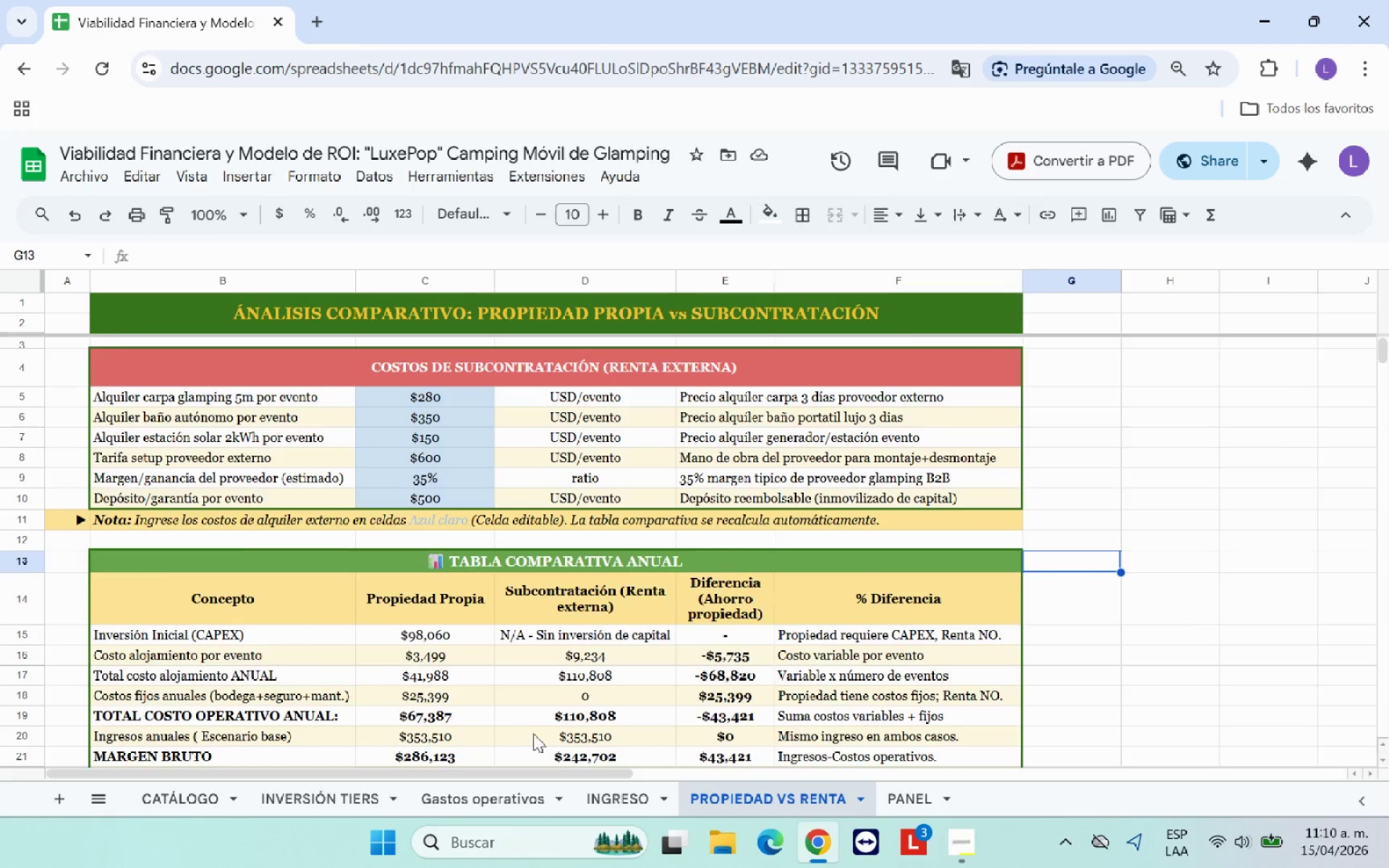 
scroll: coordinate [500, 718], scroll_direction: down, amount: 2.0
 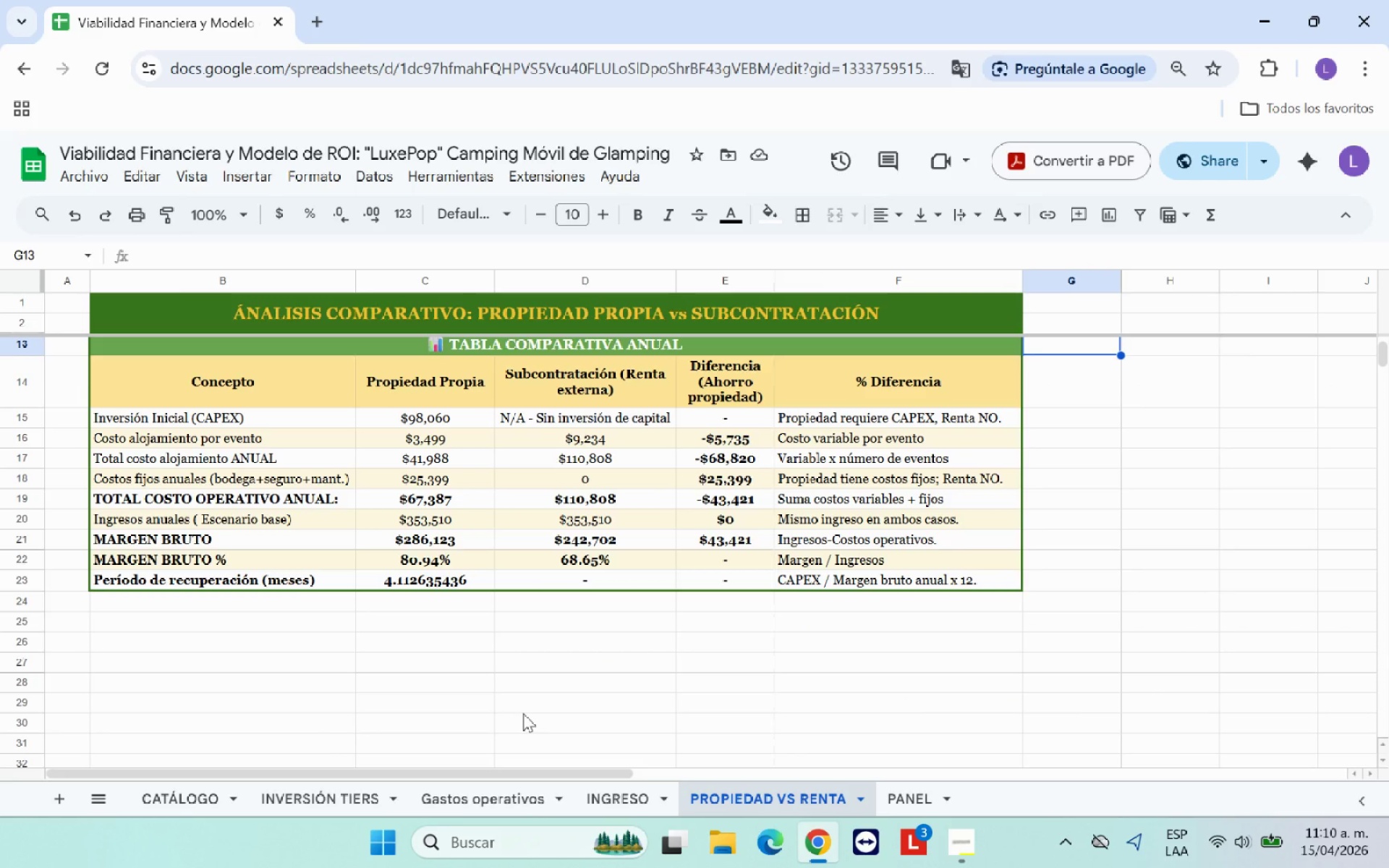 
left_click([523, 713])
 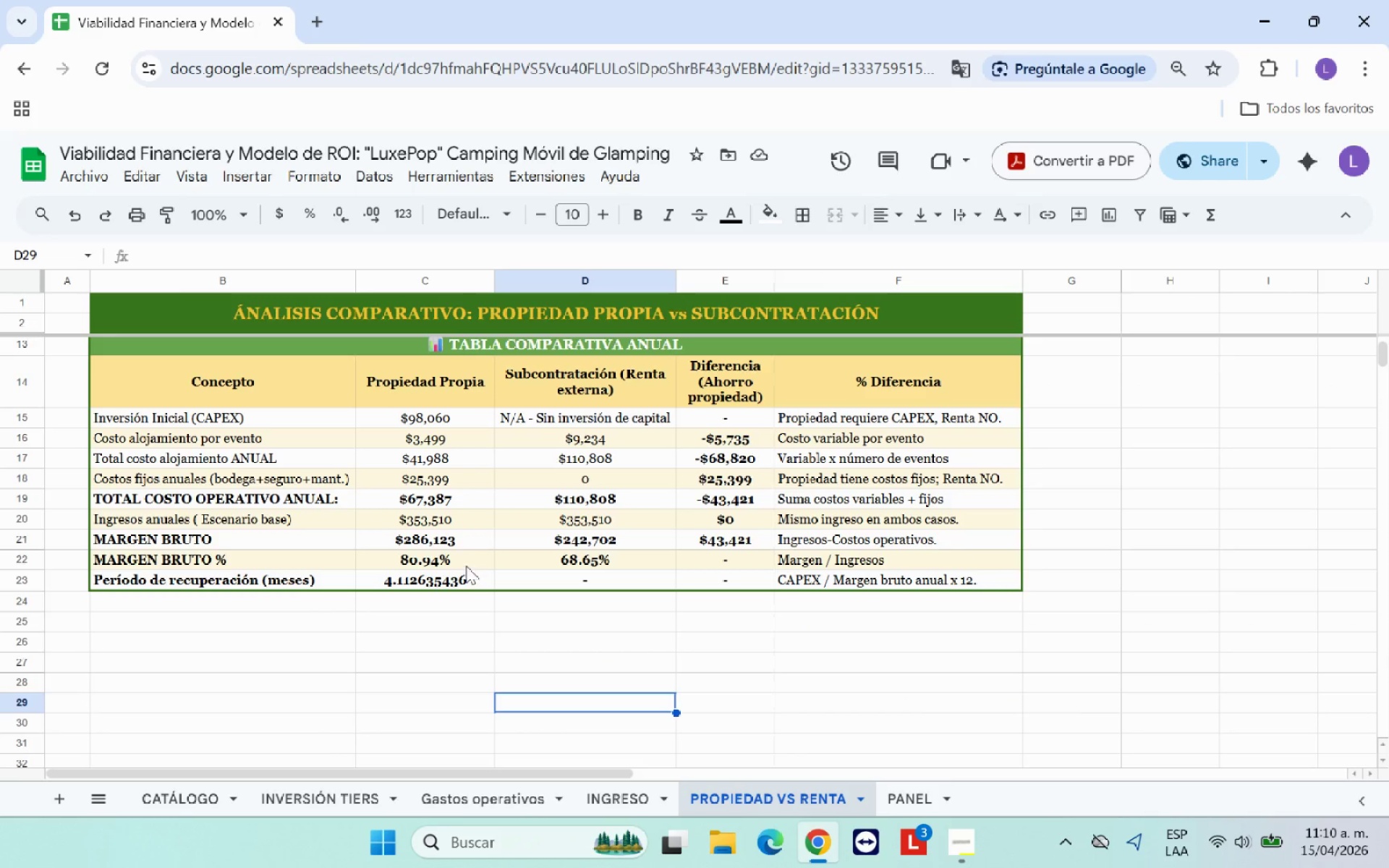 
left_click([465, 565])
 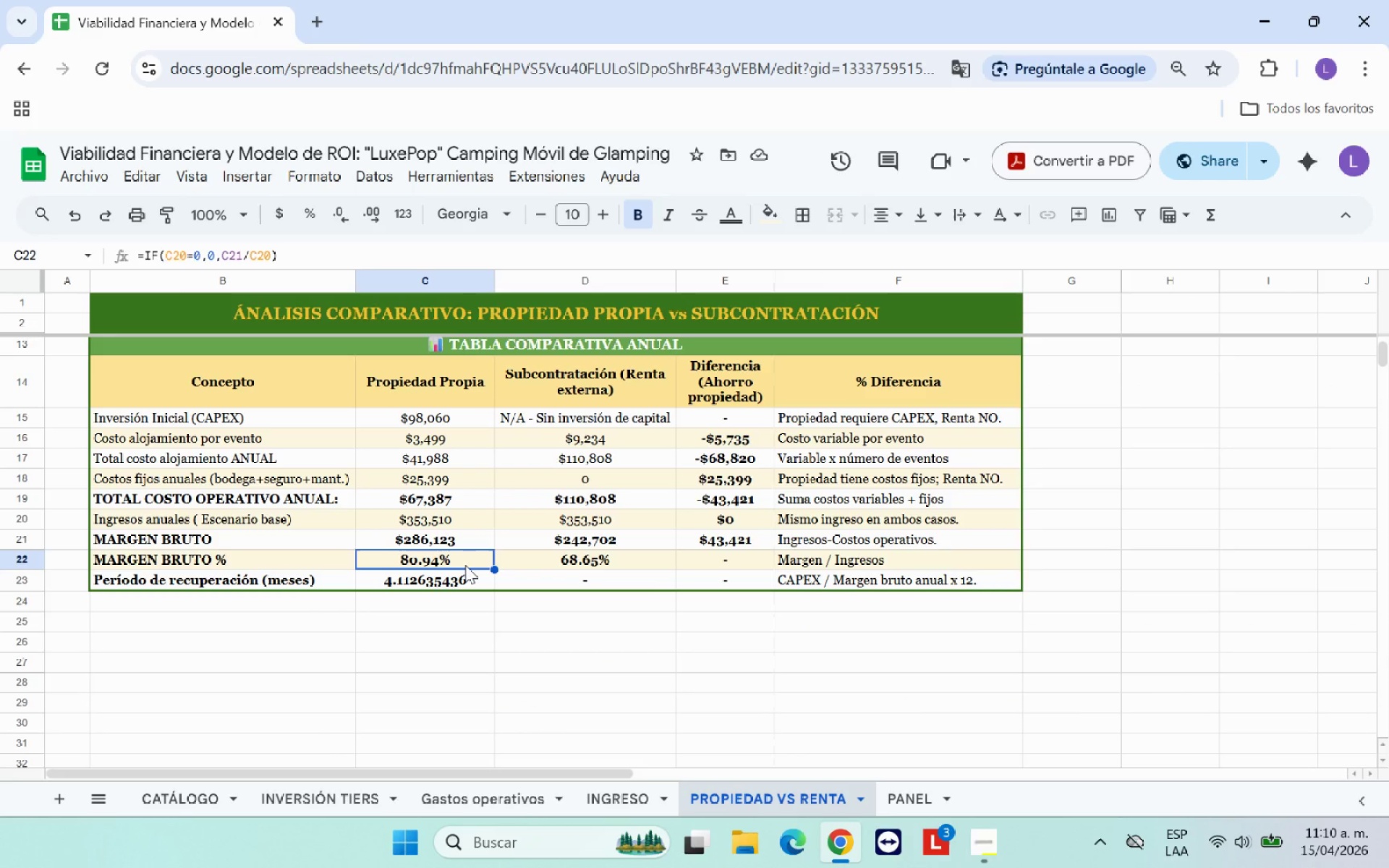 
wait(22.91)
 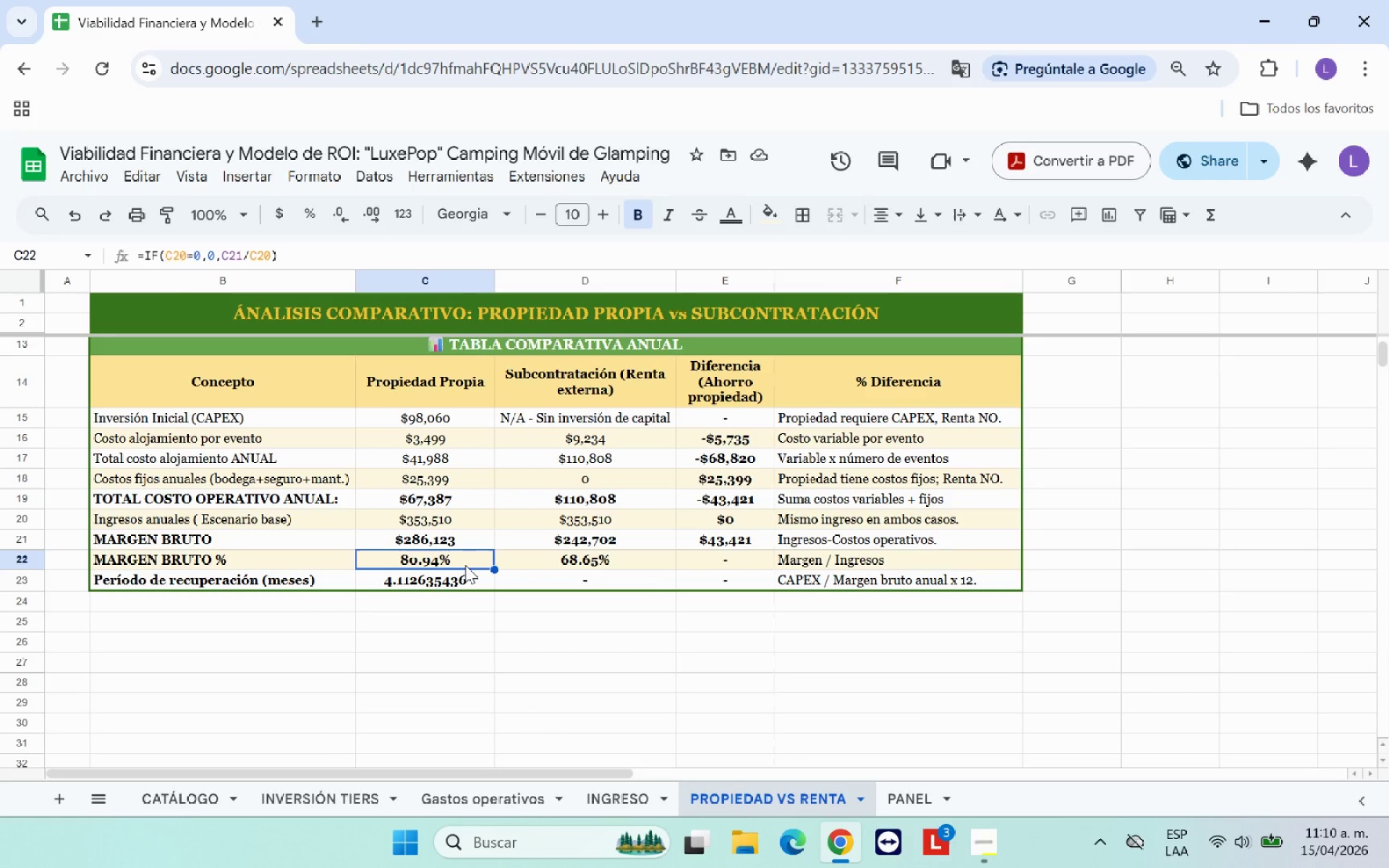 
left_click([538, 558])
 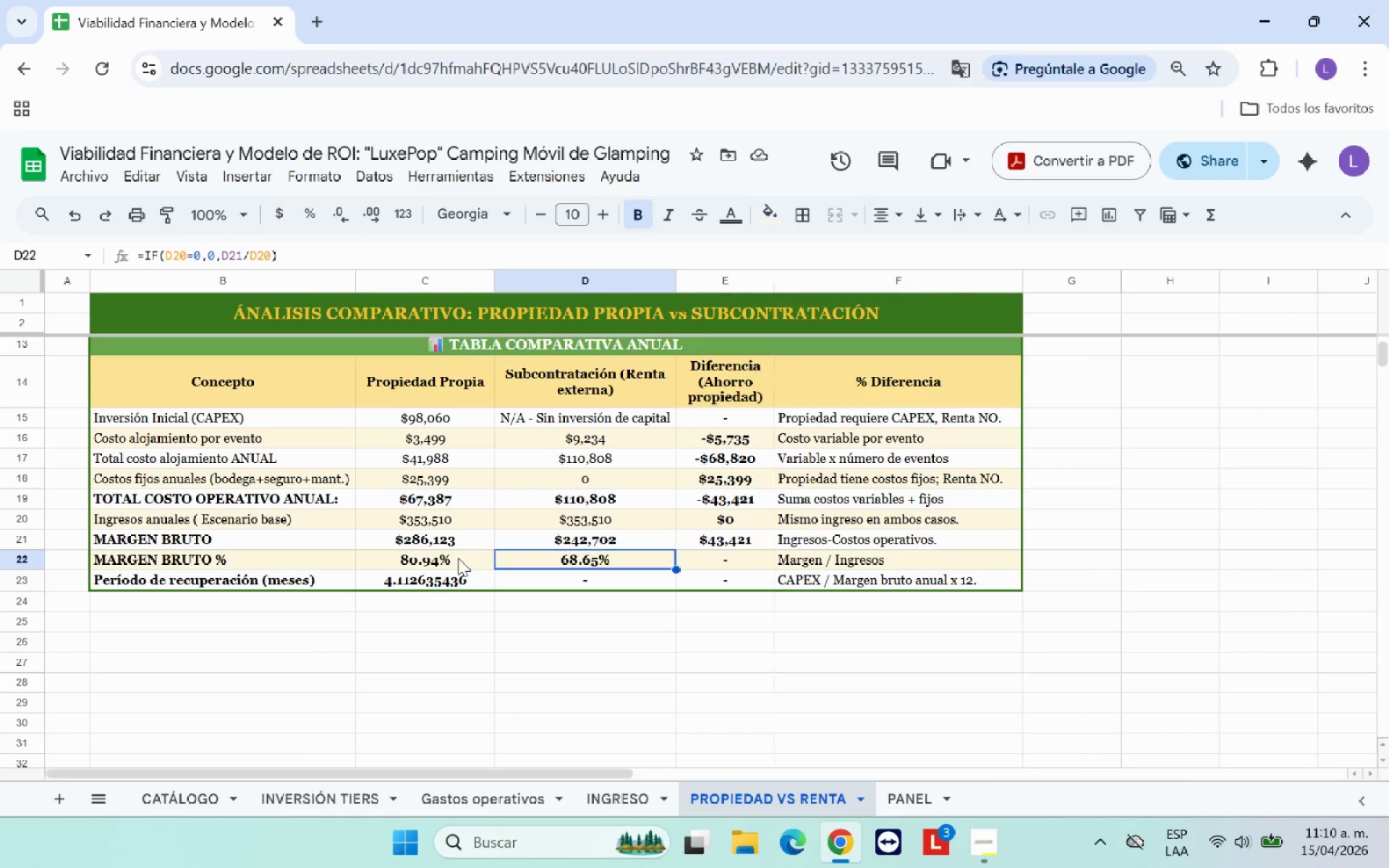 
left_click([458, 558])
 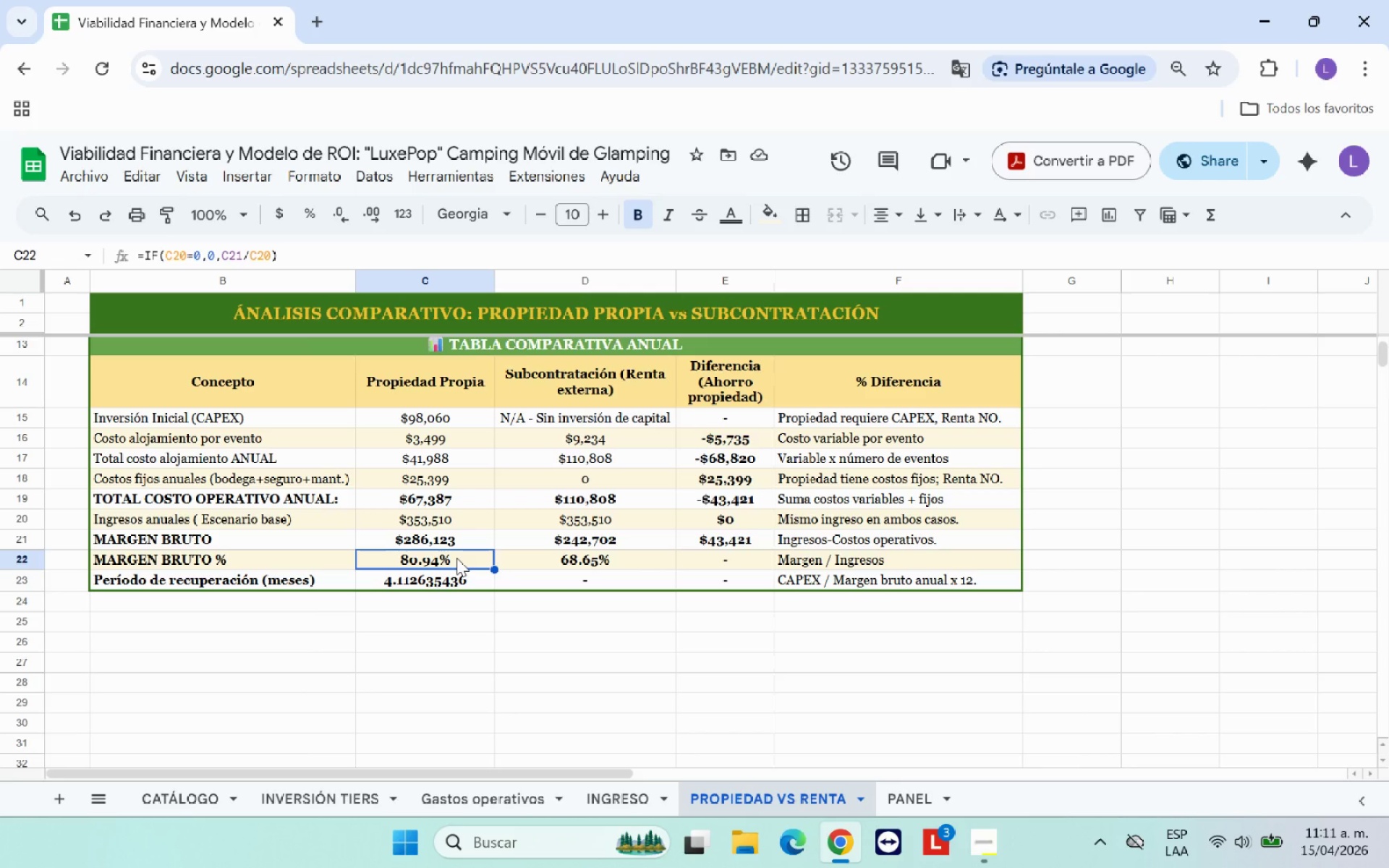 
wait(19.81)
 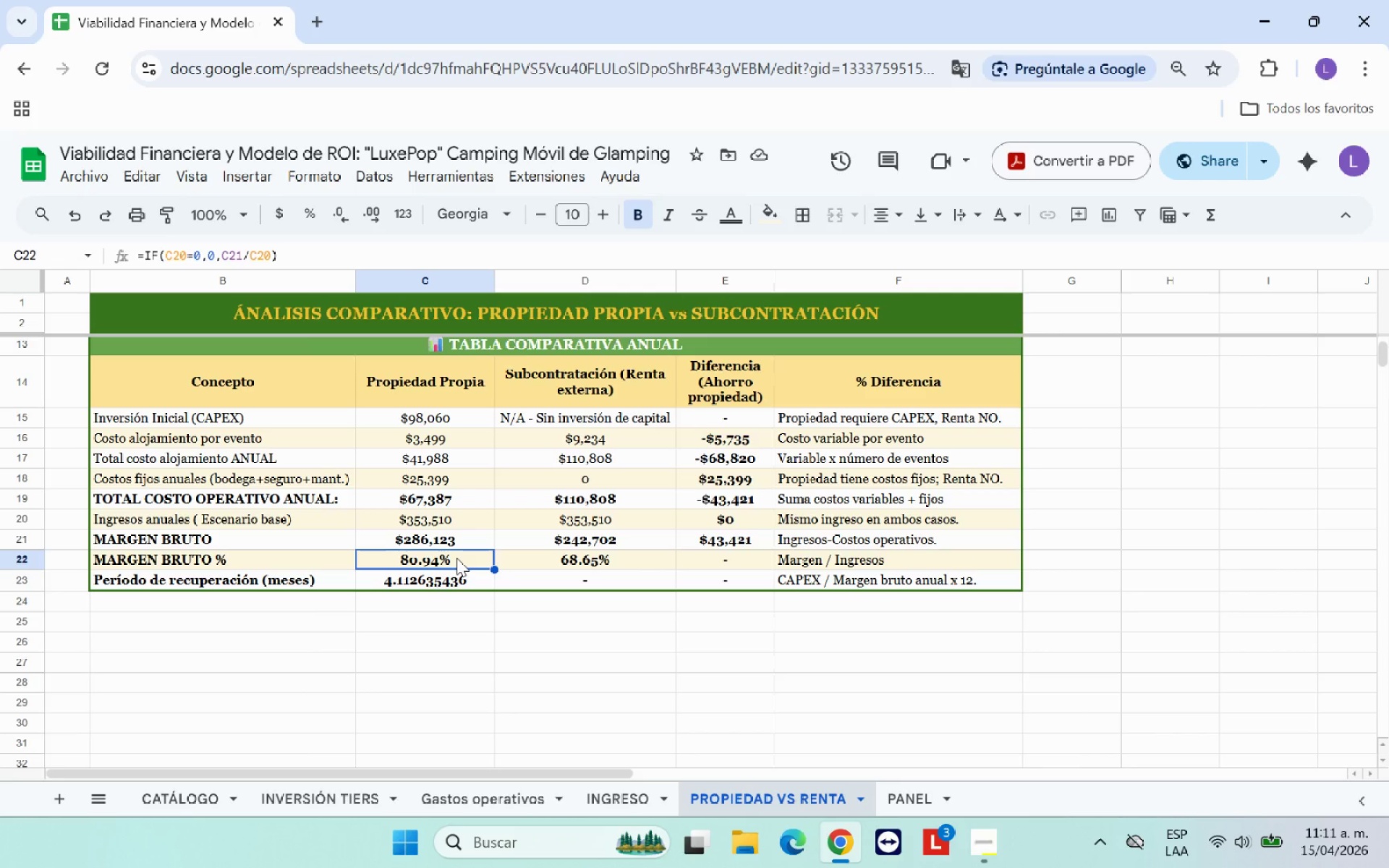 
left_click([571, 626])
 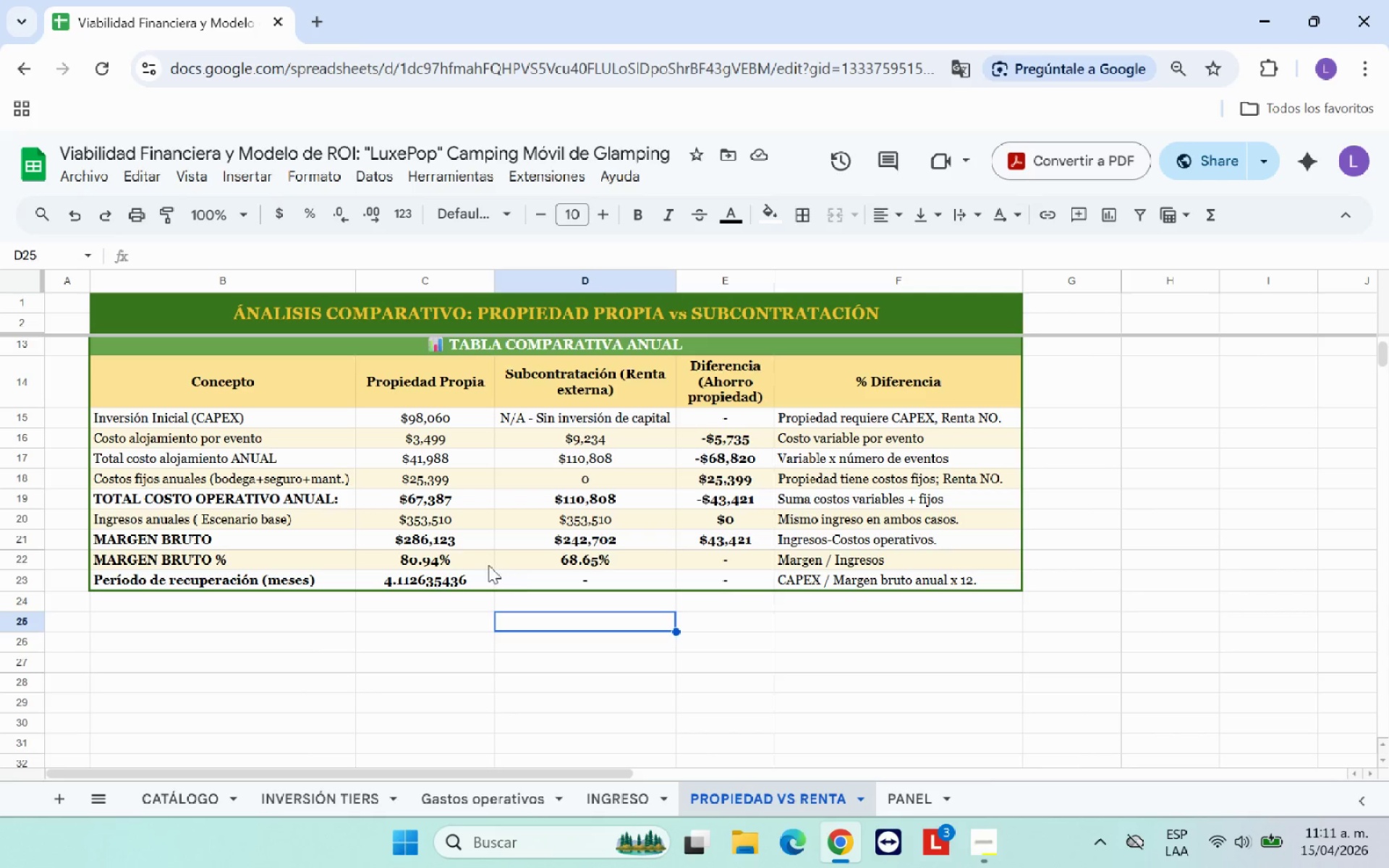 
left_click_drag(start_coordinate=[464, 557], to_coordinate=[524, 561])
 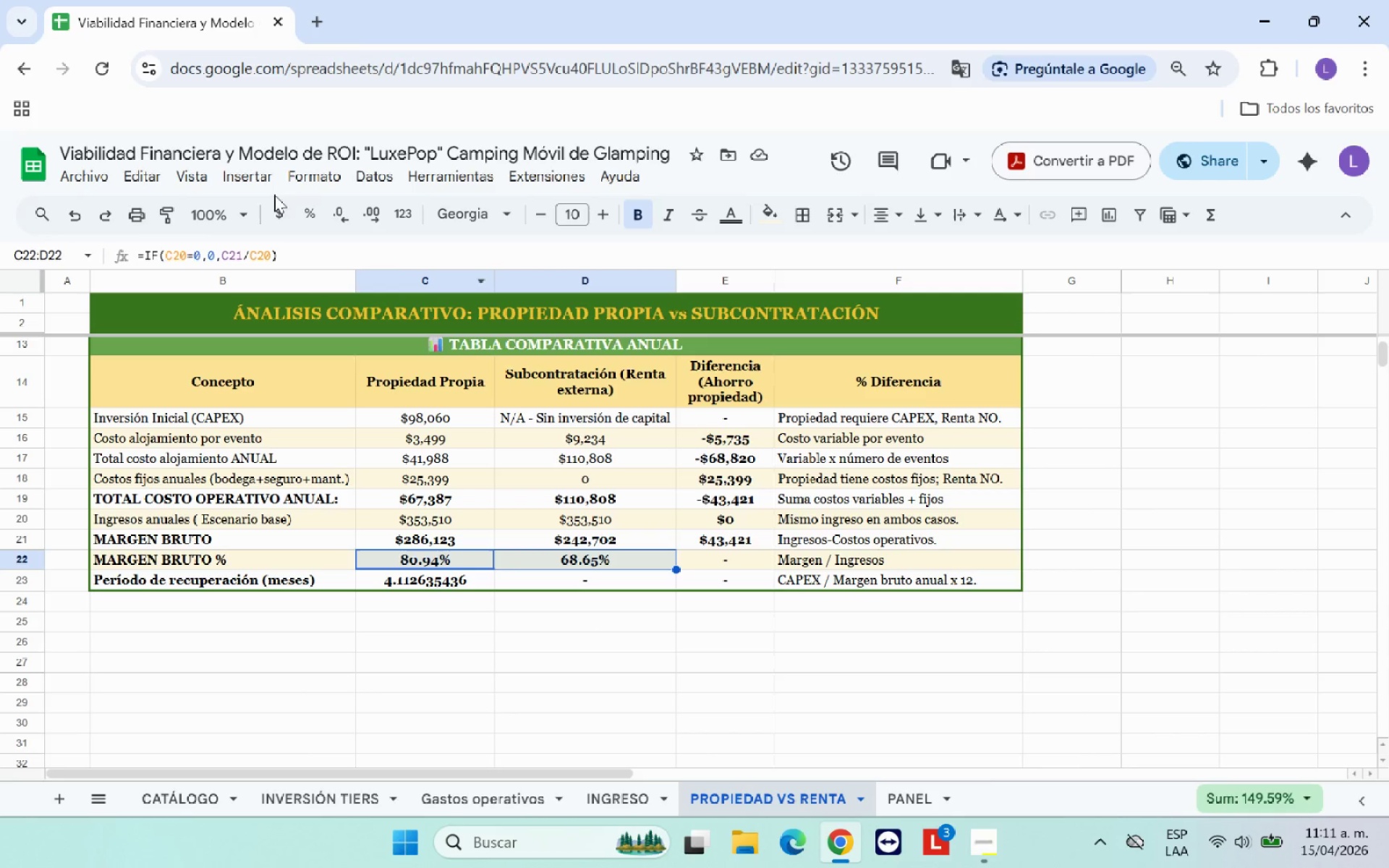 
wait(5.51)
 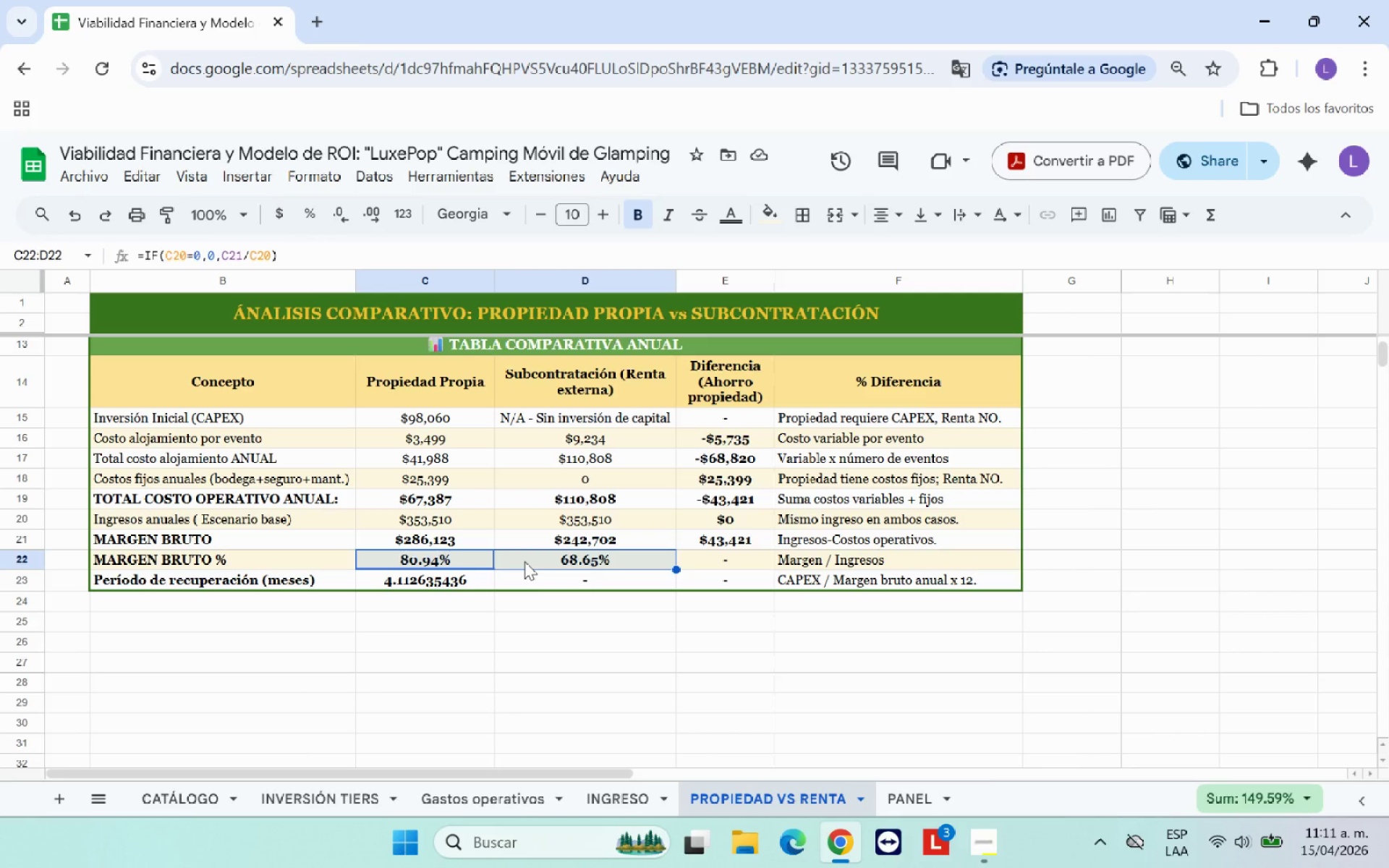 
left_click([376, 566])
 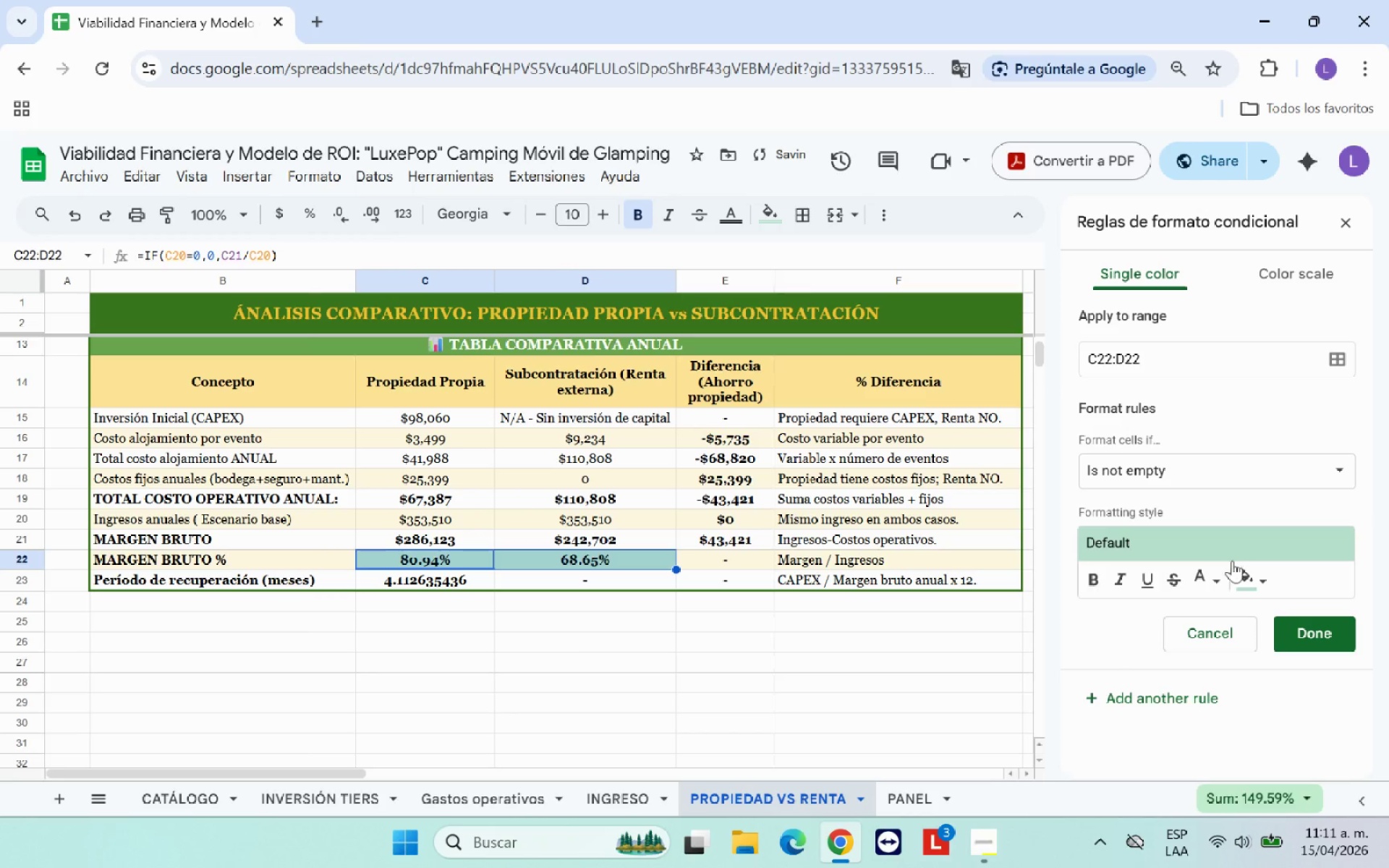 
left_click([1248, 571])
 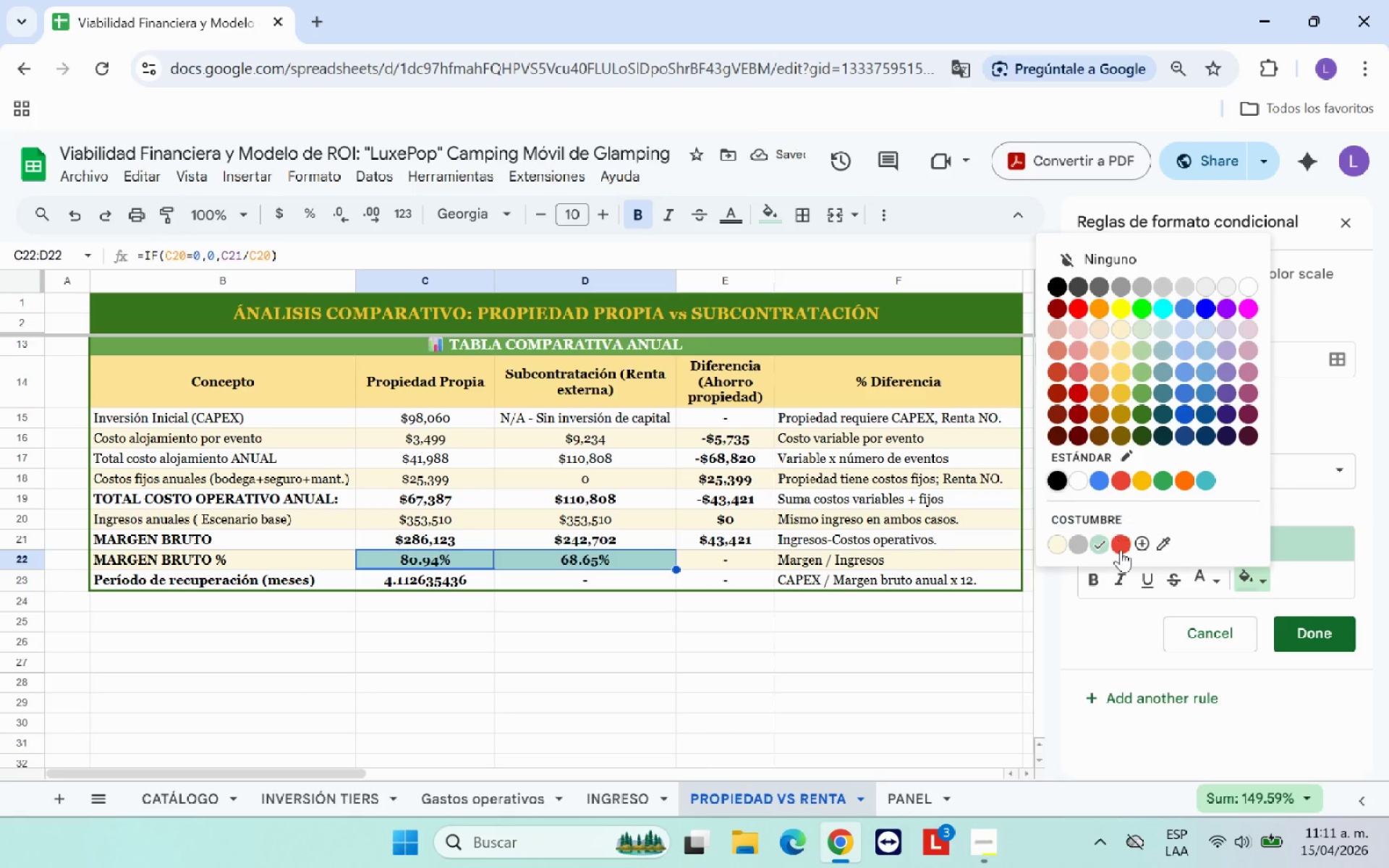 
left_click([1126, 549])
 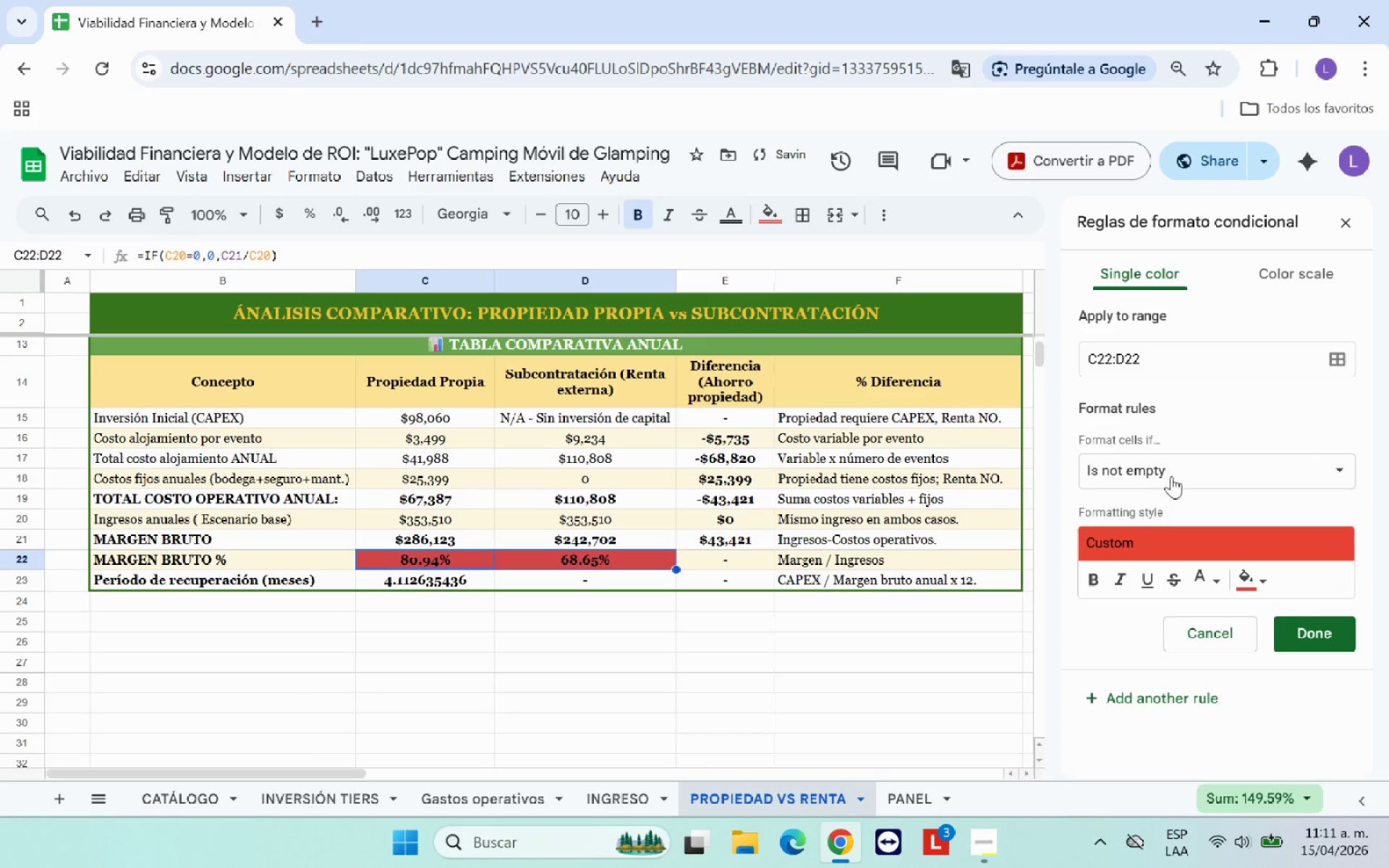 
left_click([1173, 472])
 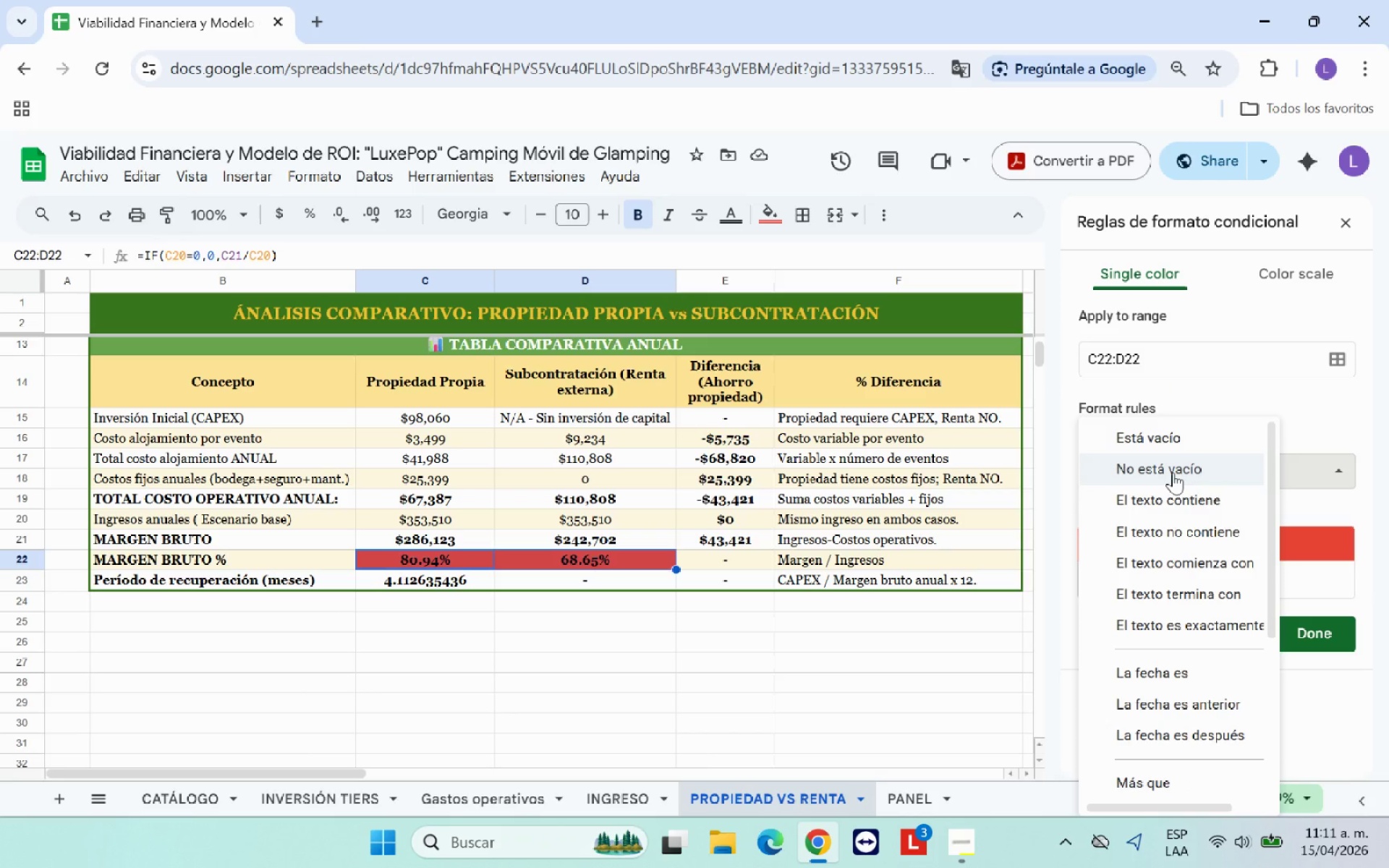 
wait(7.8)
 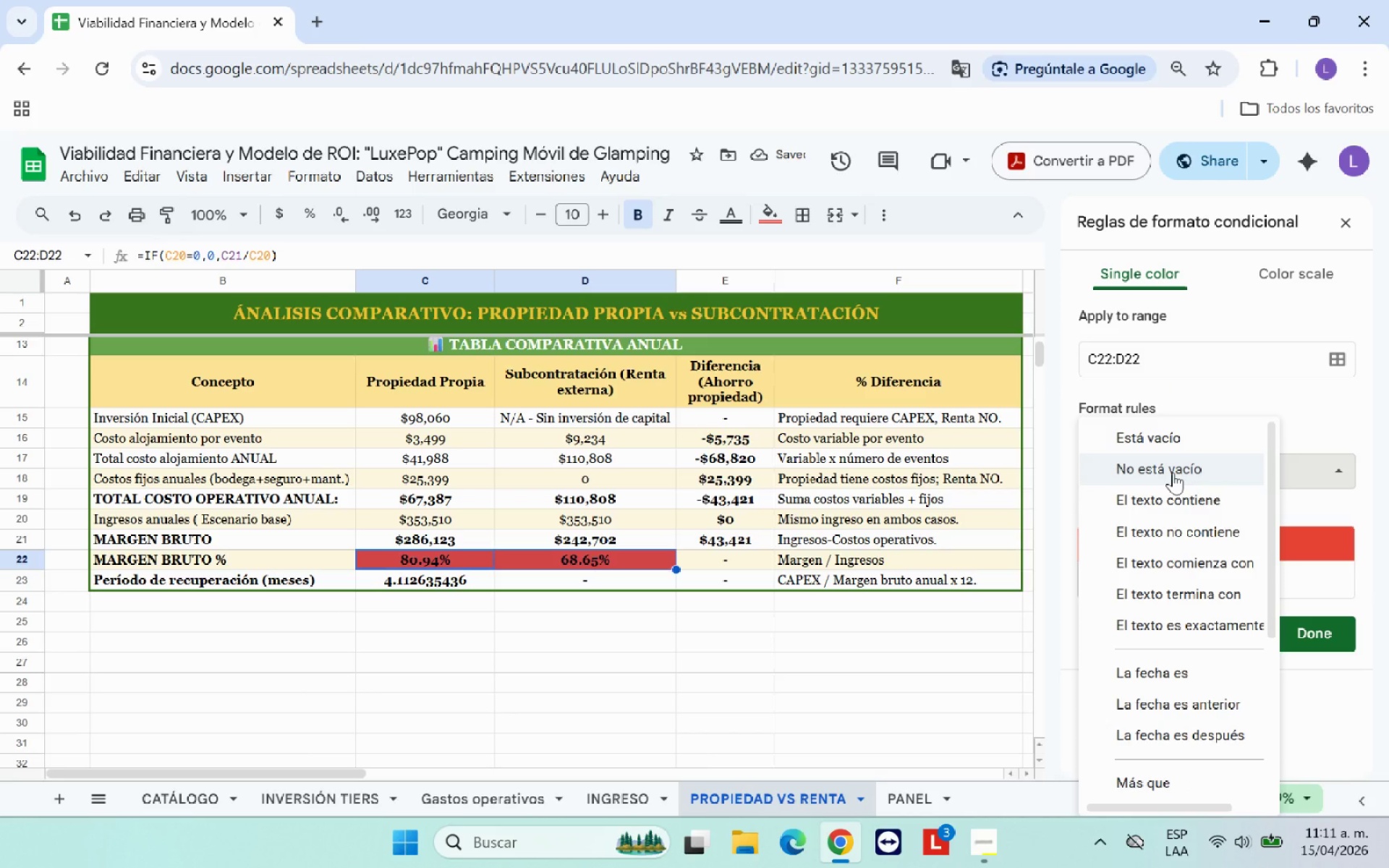 
scroll: coordinate [1153, 682], scroll_direction: down, amount: 2.0
 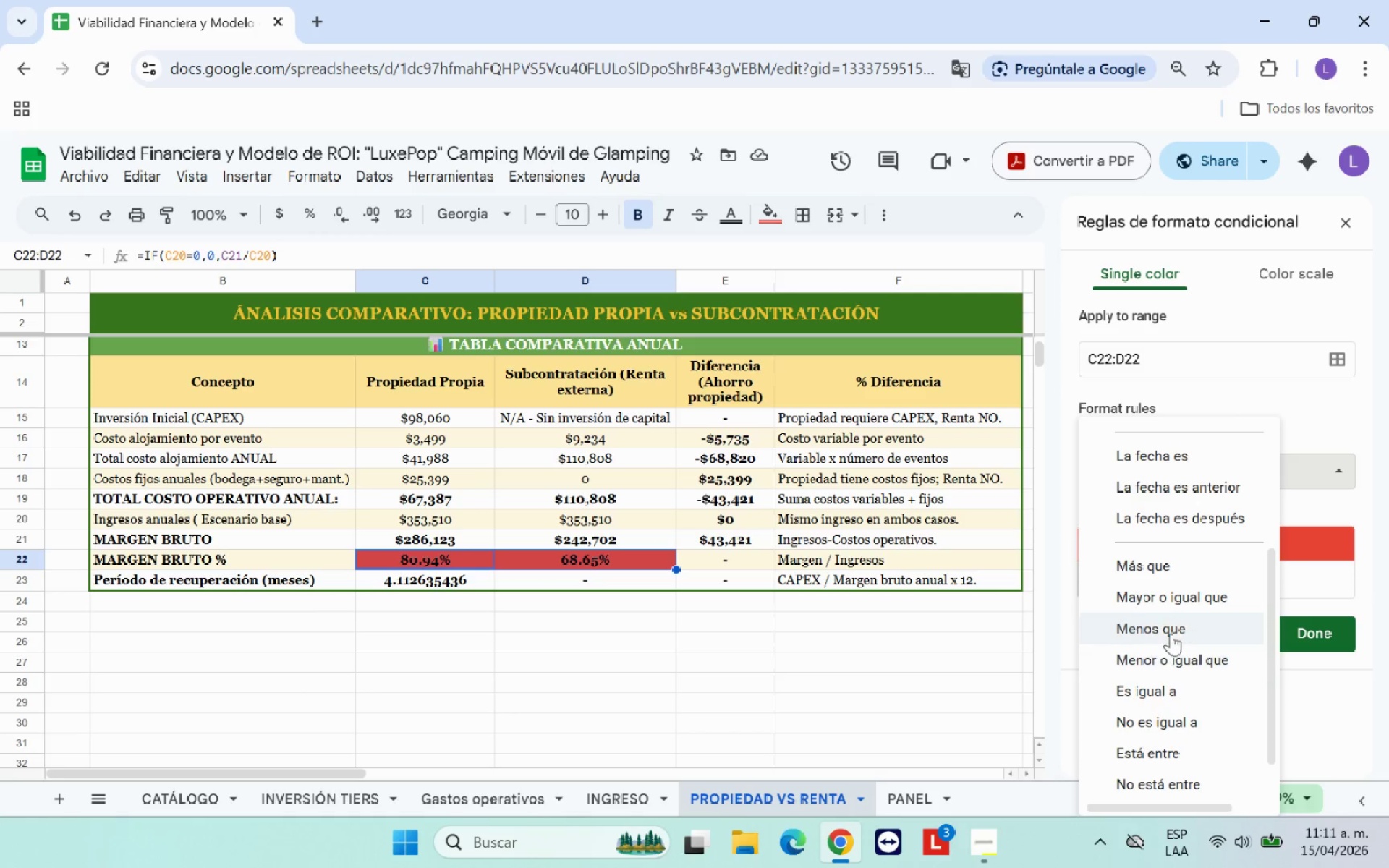 
left_click([1172, 631])
 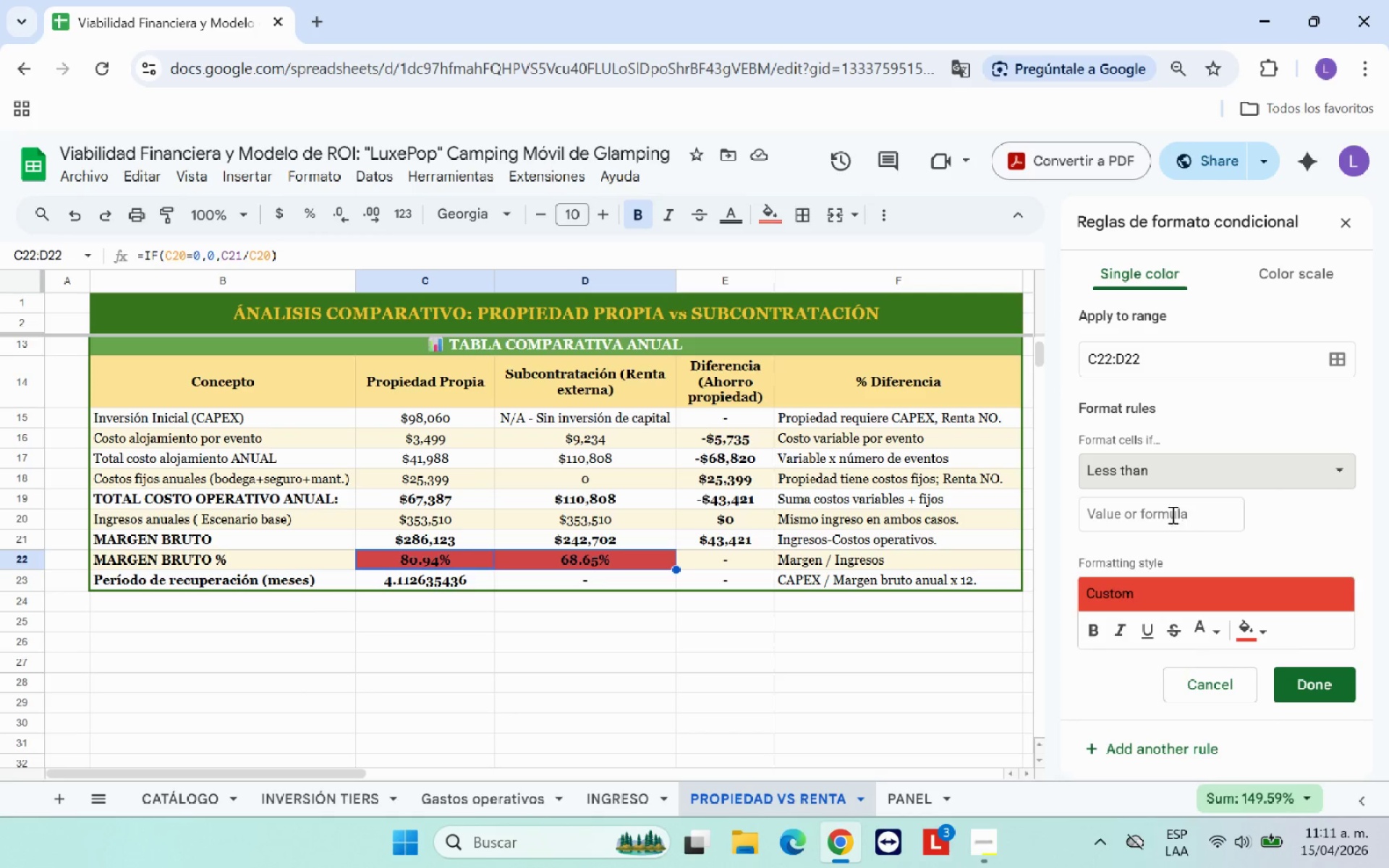 
left_click([1158, 509])
 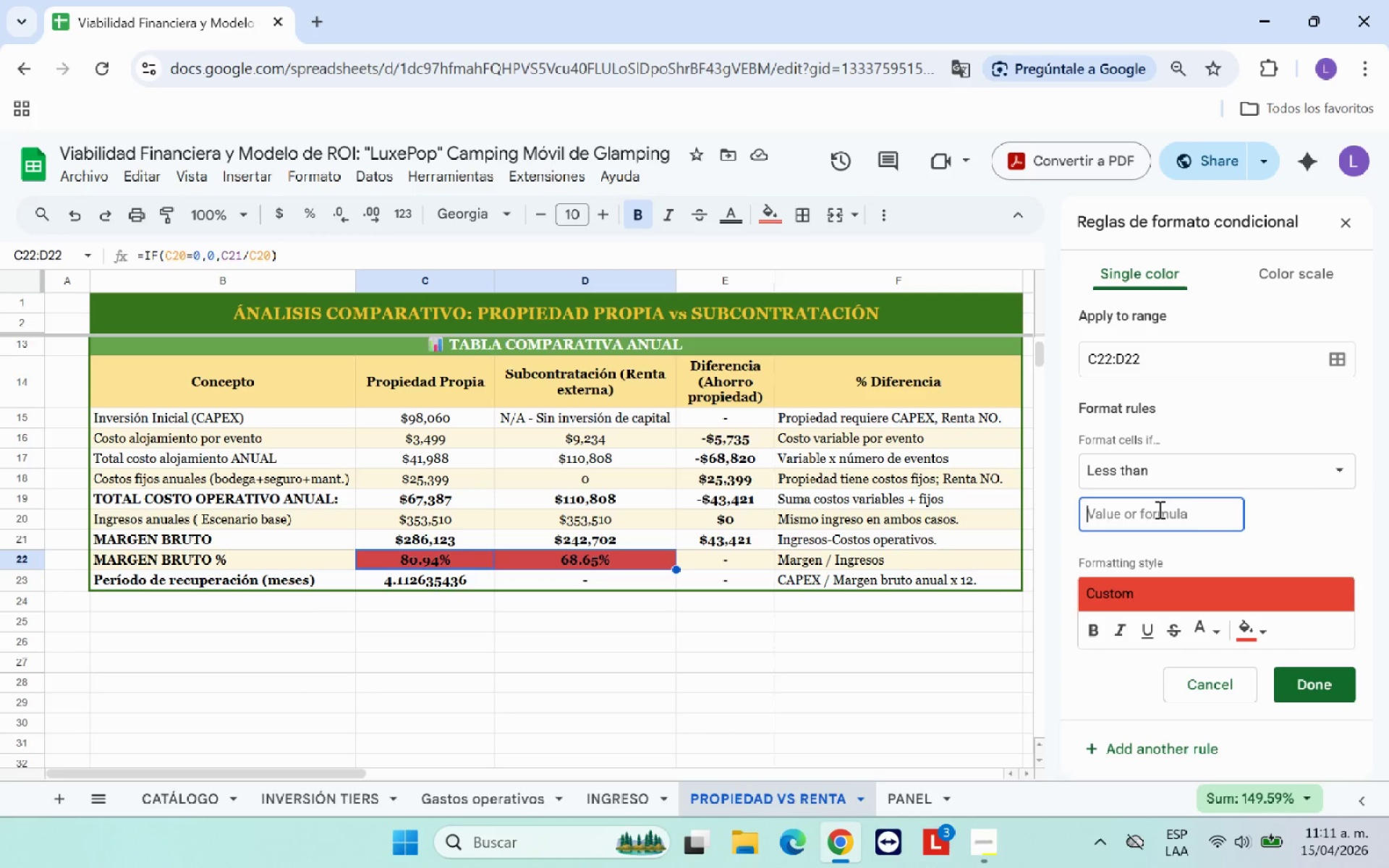 
type(25%)
 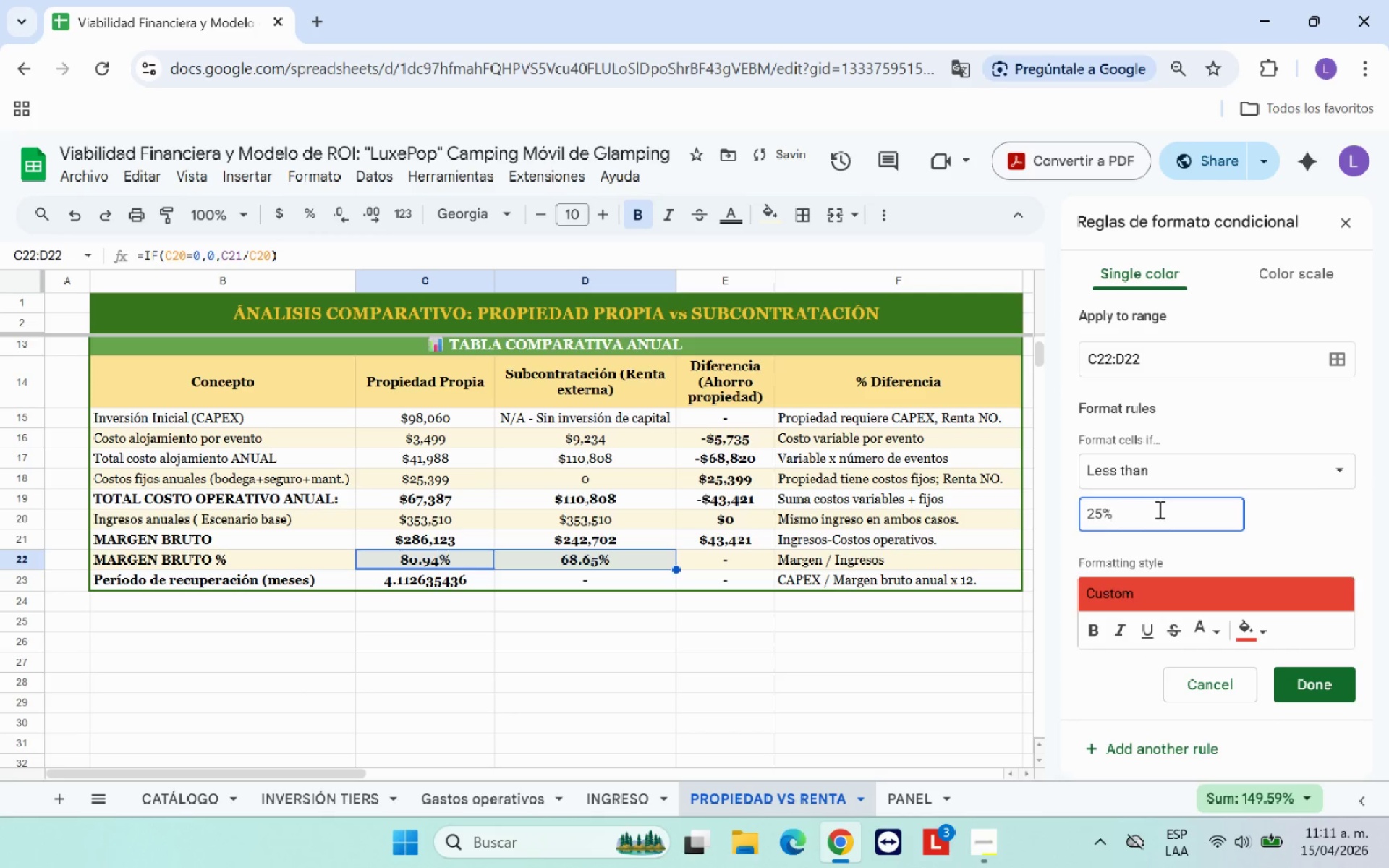 
wait(6.45)
 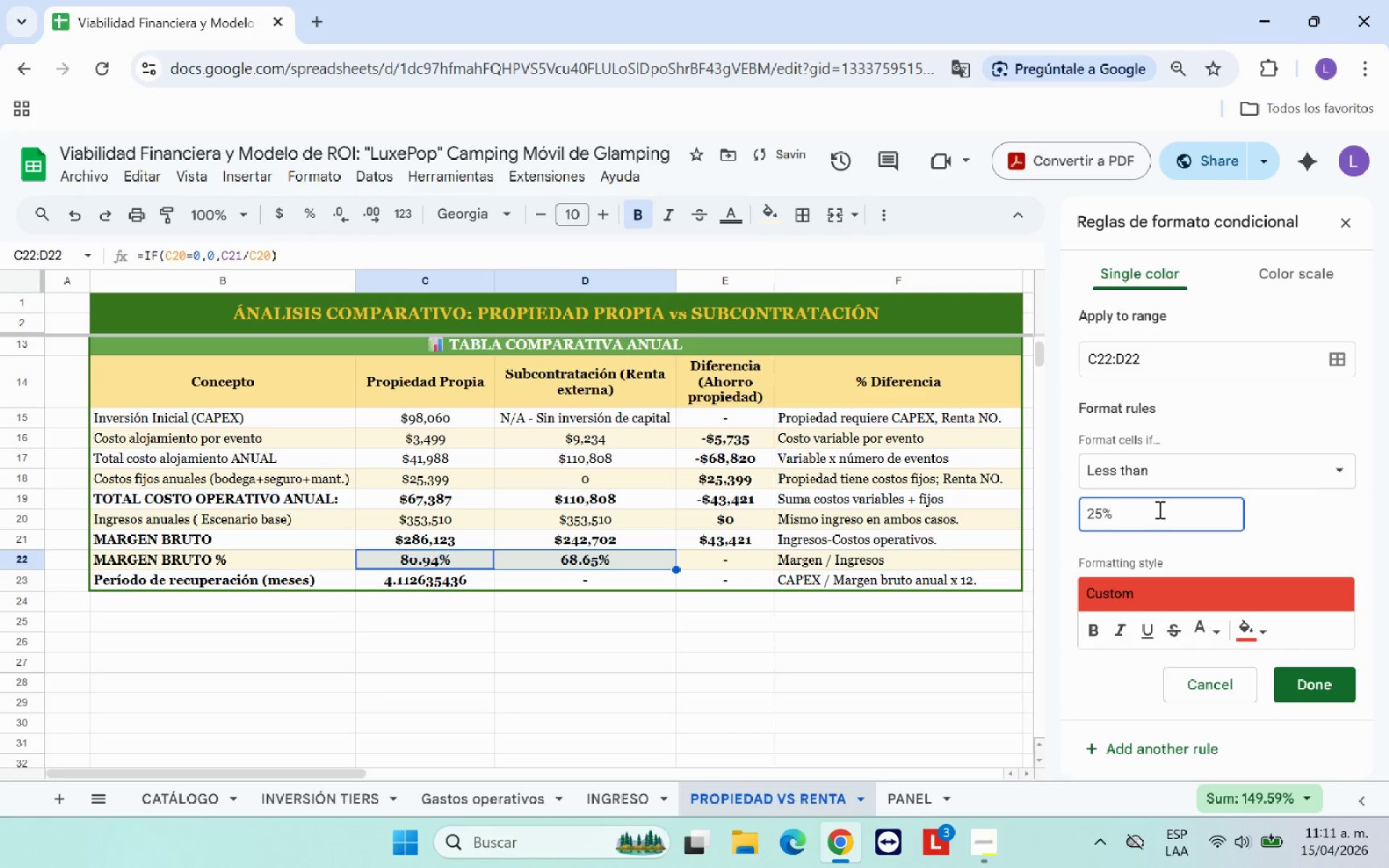 
left_click([1093, 631])
 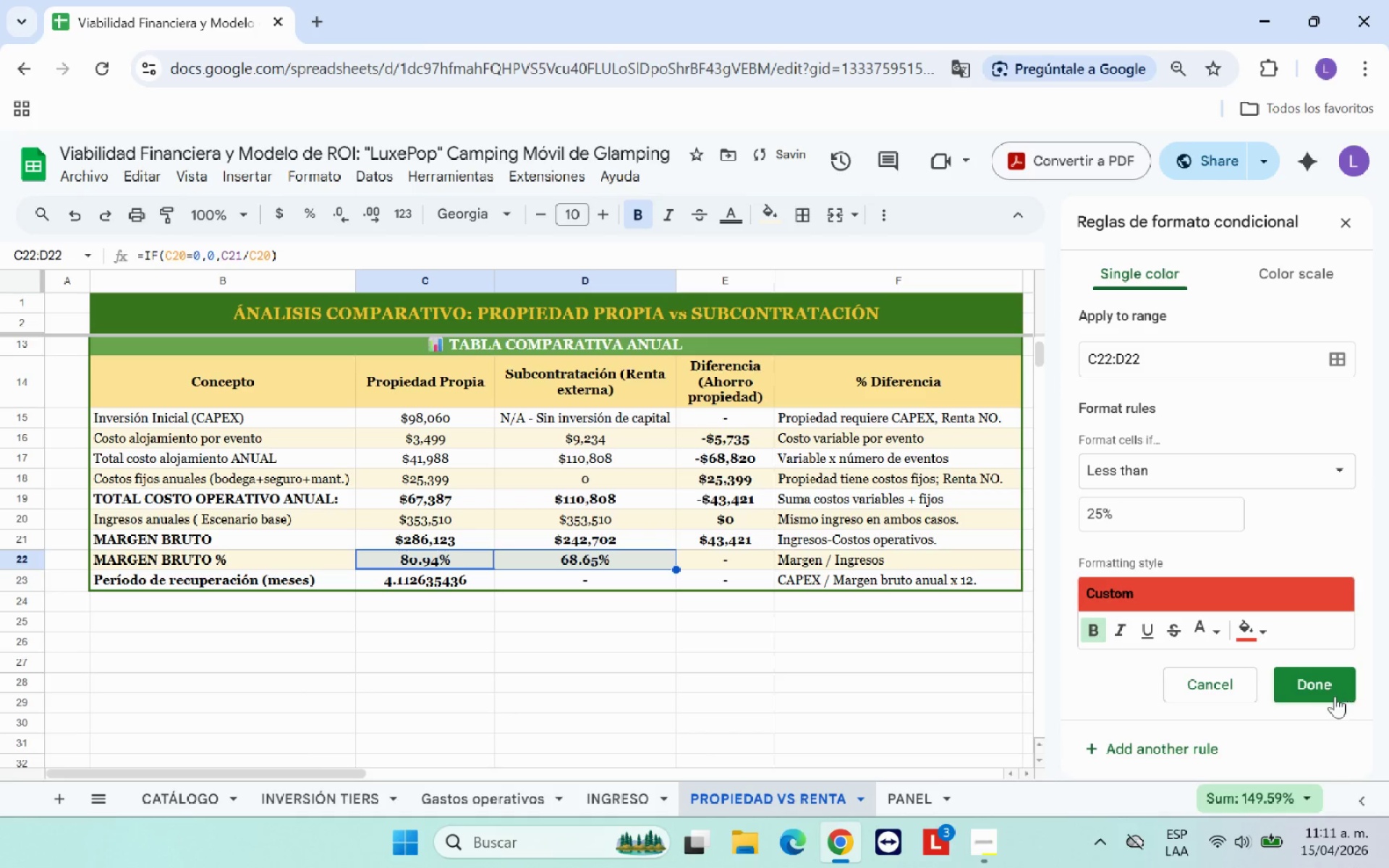 
left_click([1331, 692])
 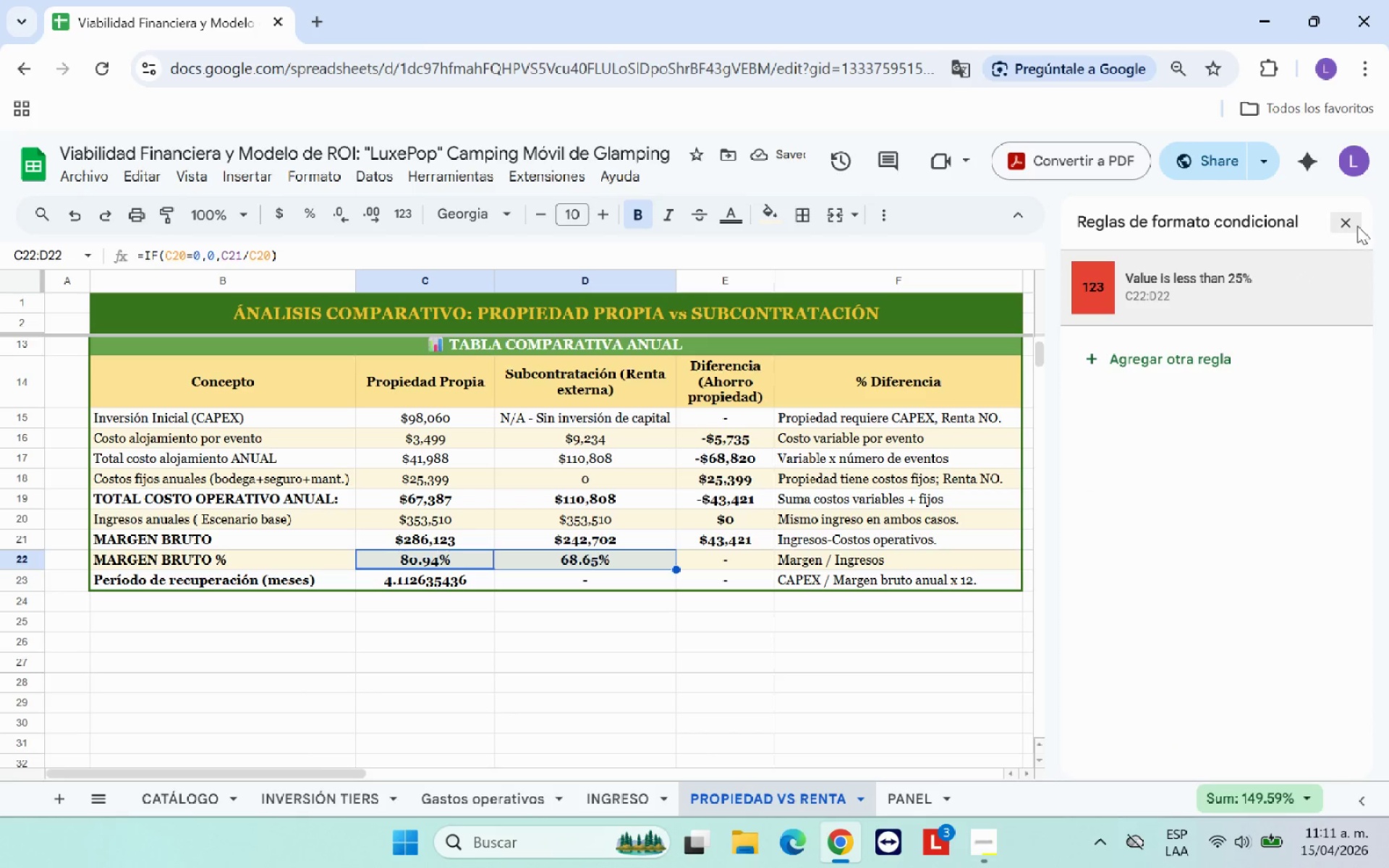 
left_click([1355, 219])
 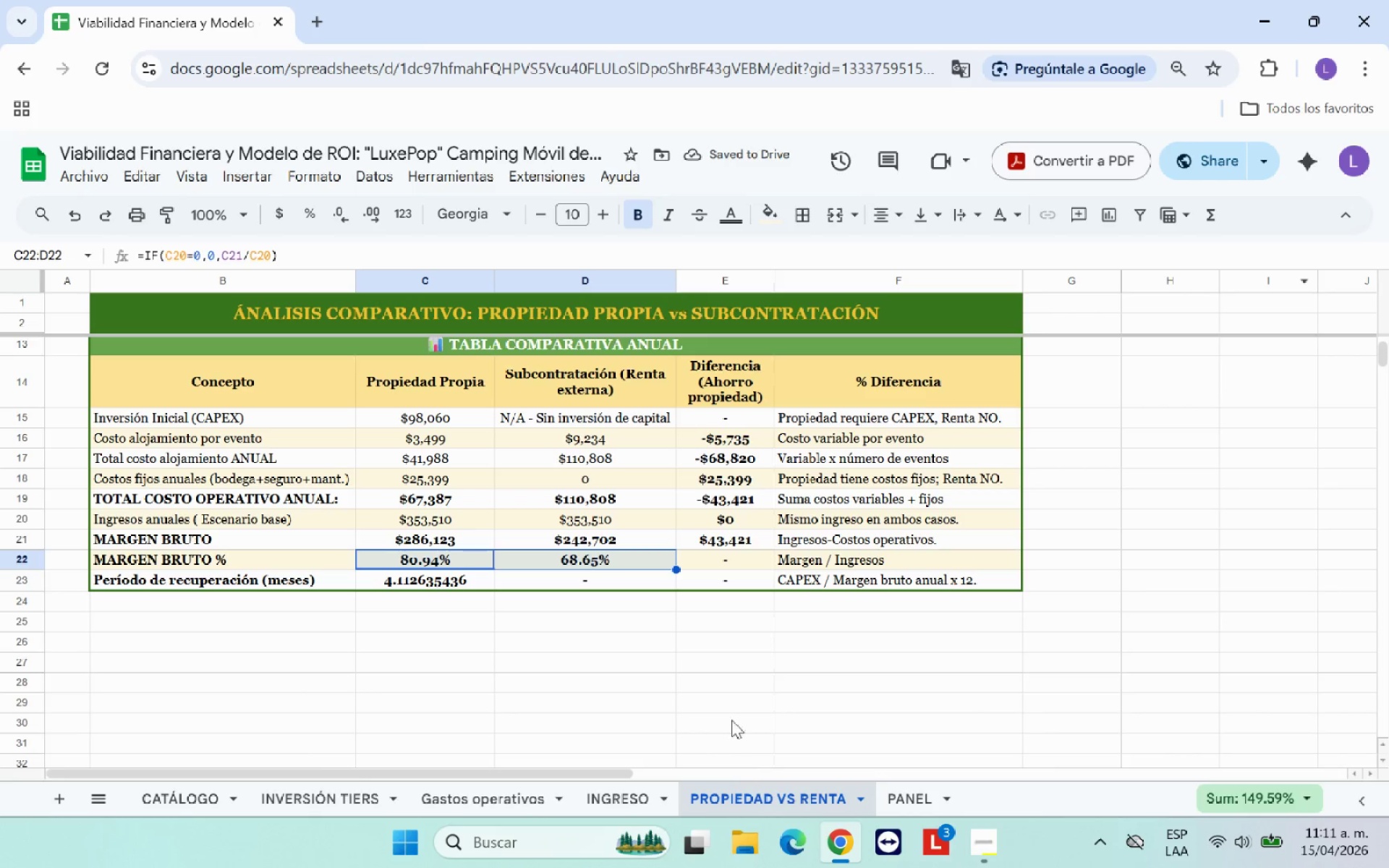 
left_click([740, 684])
 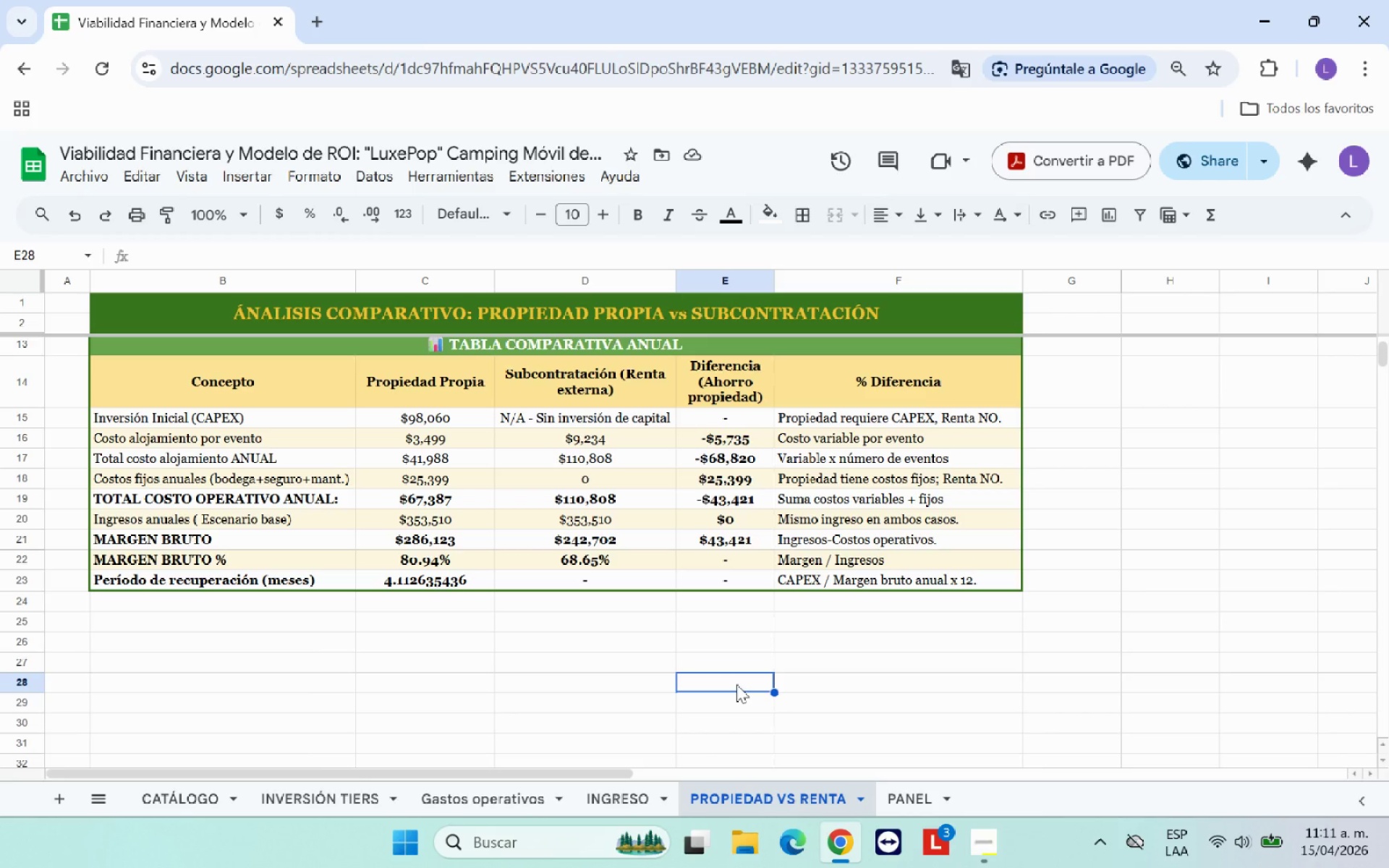 
wait(6.47)
 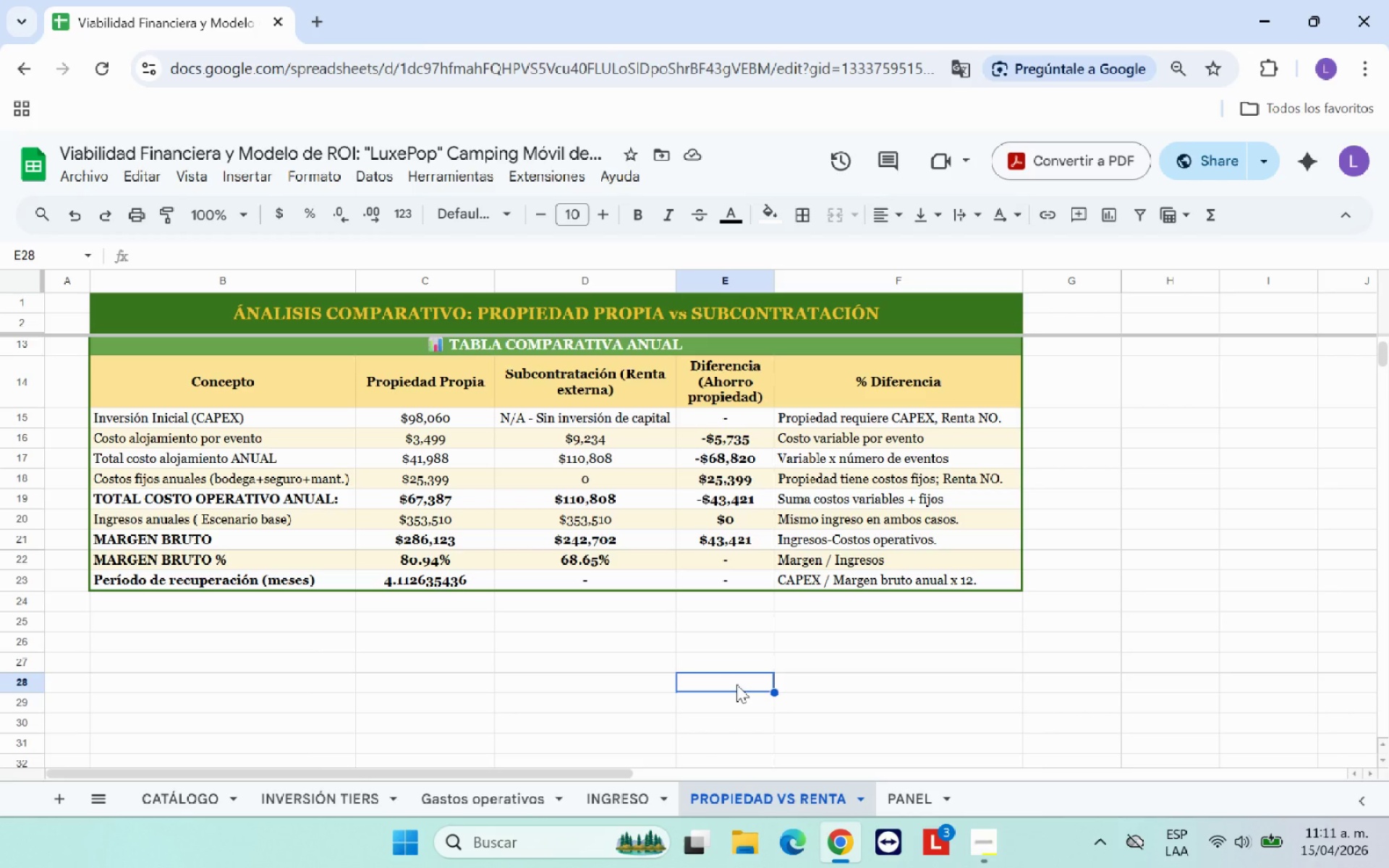 
scroll: coordinate [736, 684], scroll_direction: down, amount: 1.0
 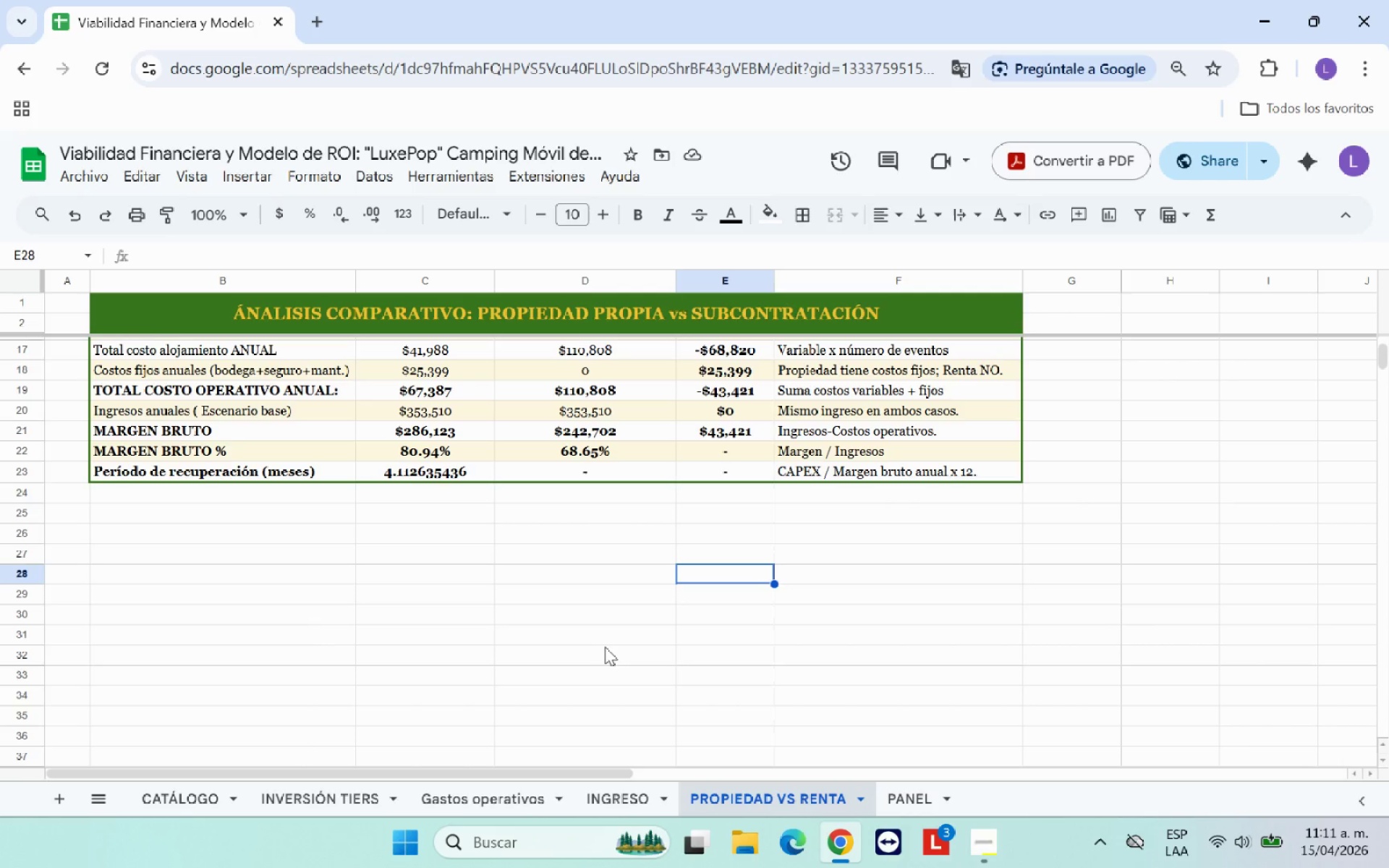 
left_click([603, 645])
 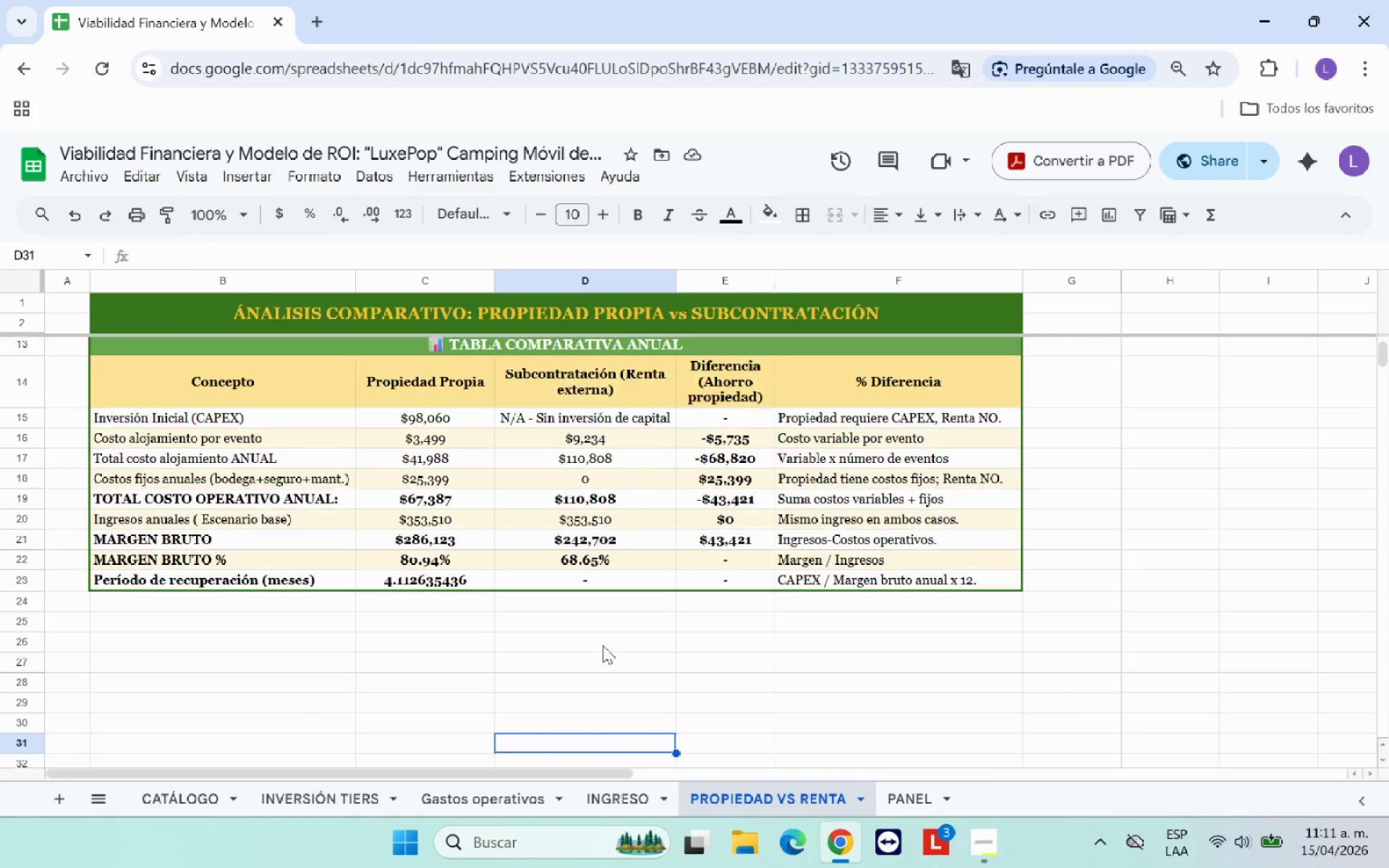 
scroll: coordinate [603, 645], scroll_direction: up, amount: 1.0
 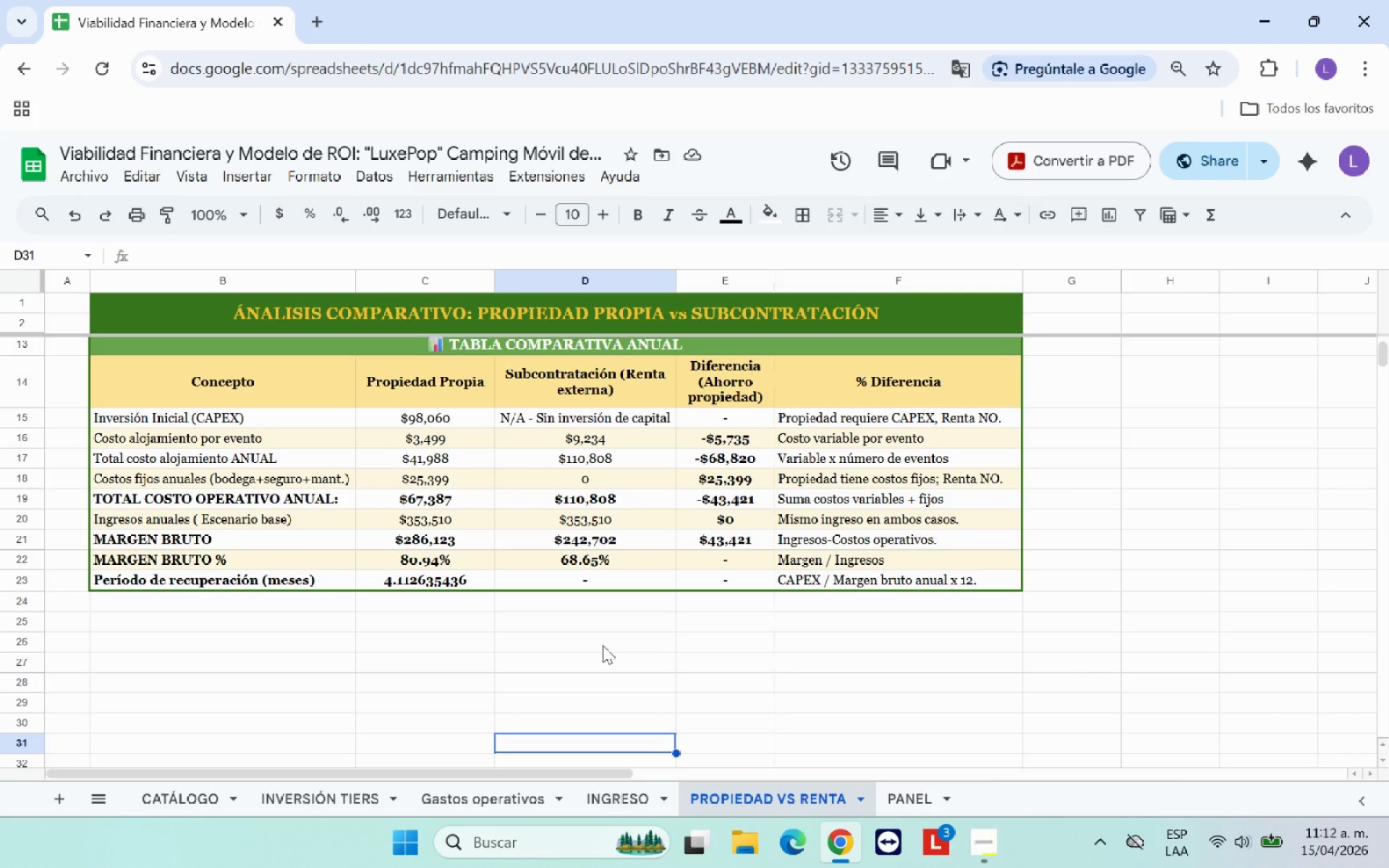 
wait(6.76)
 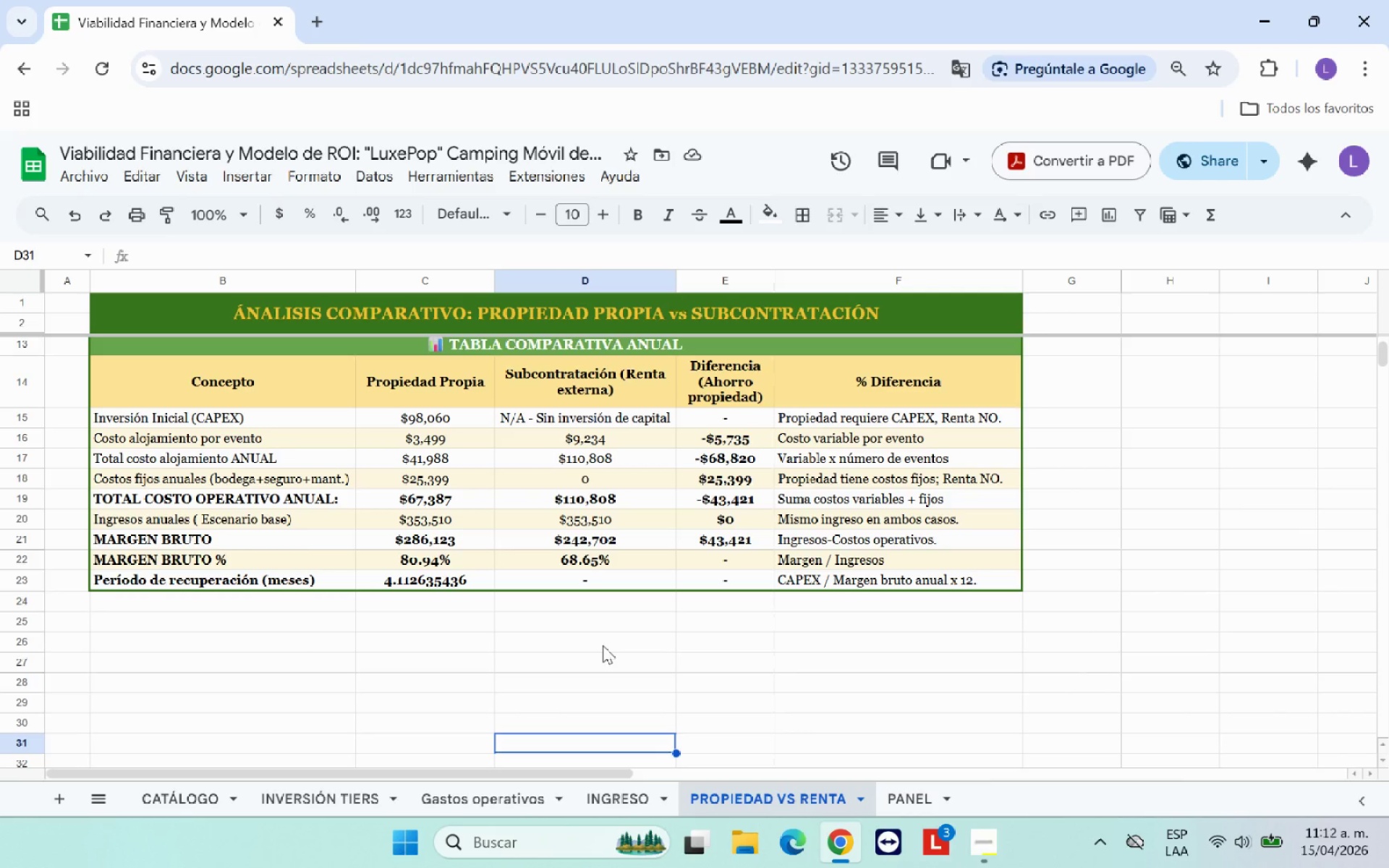 
left_click([453, 640])
 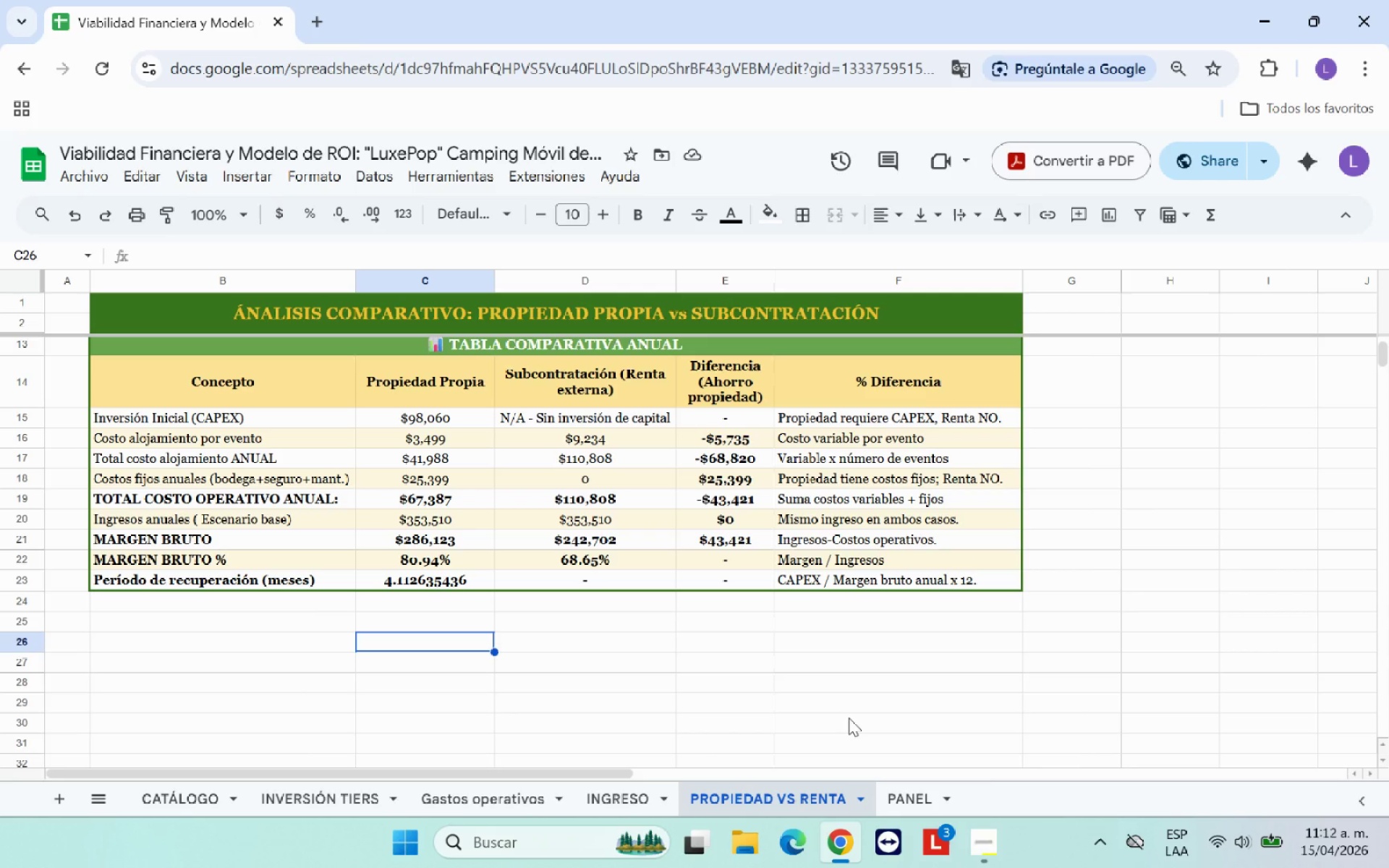 
wait(22.31)
 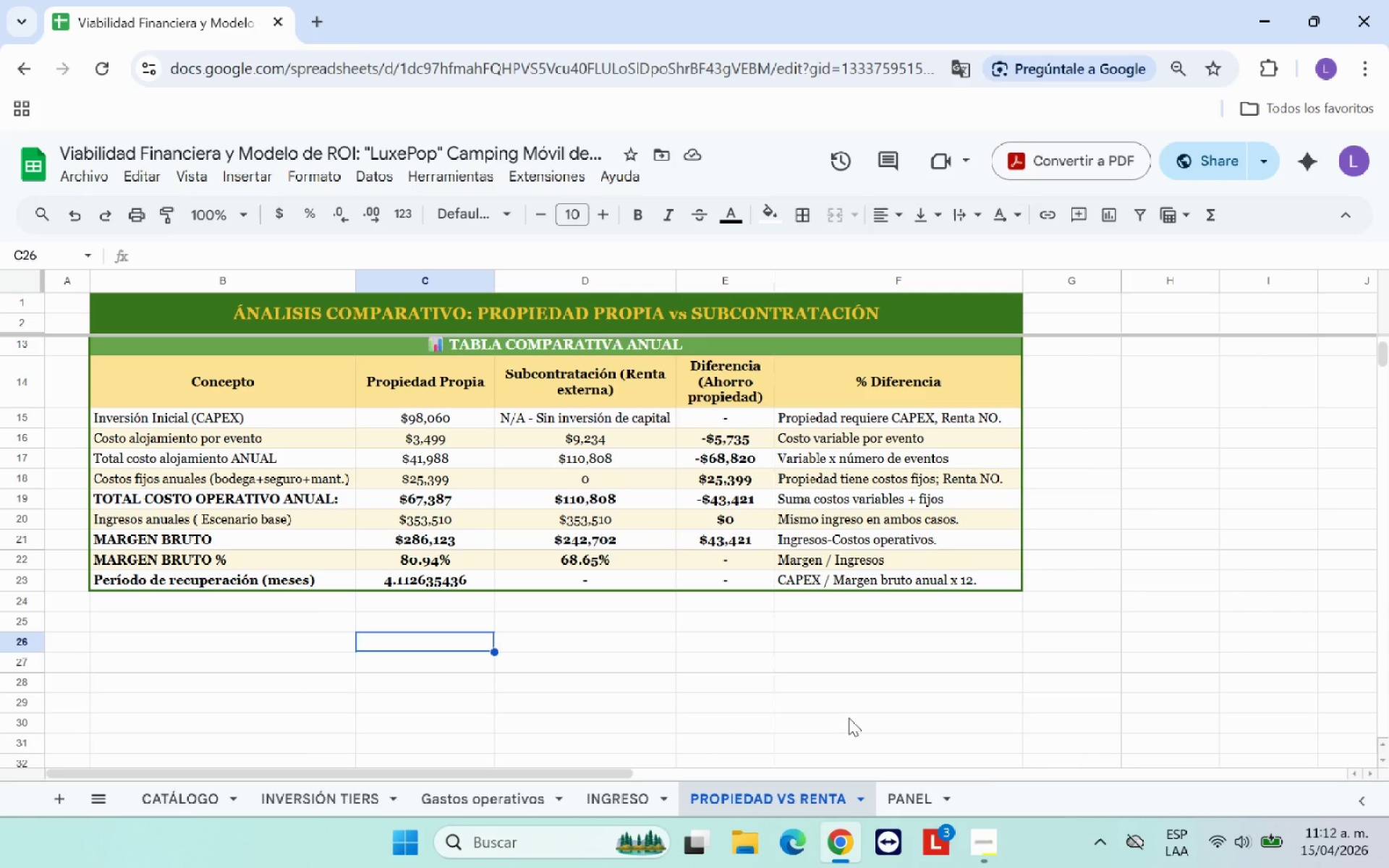 
left_click([914, 707])
 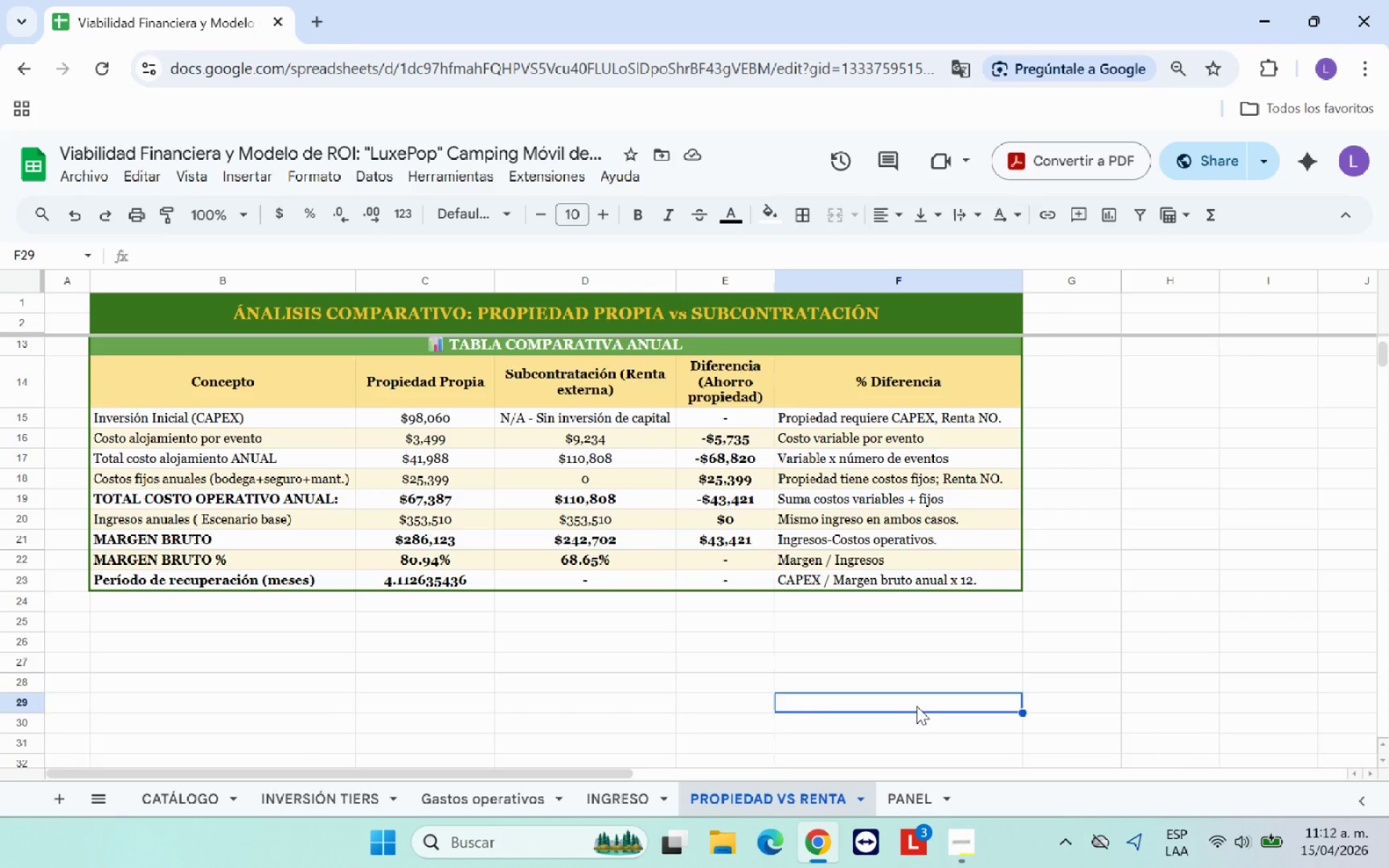 
scroll: coordinate [961, 684], scroll_direction: up, amount: 5.0
 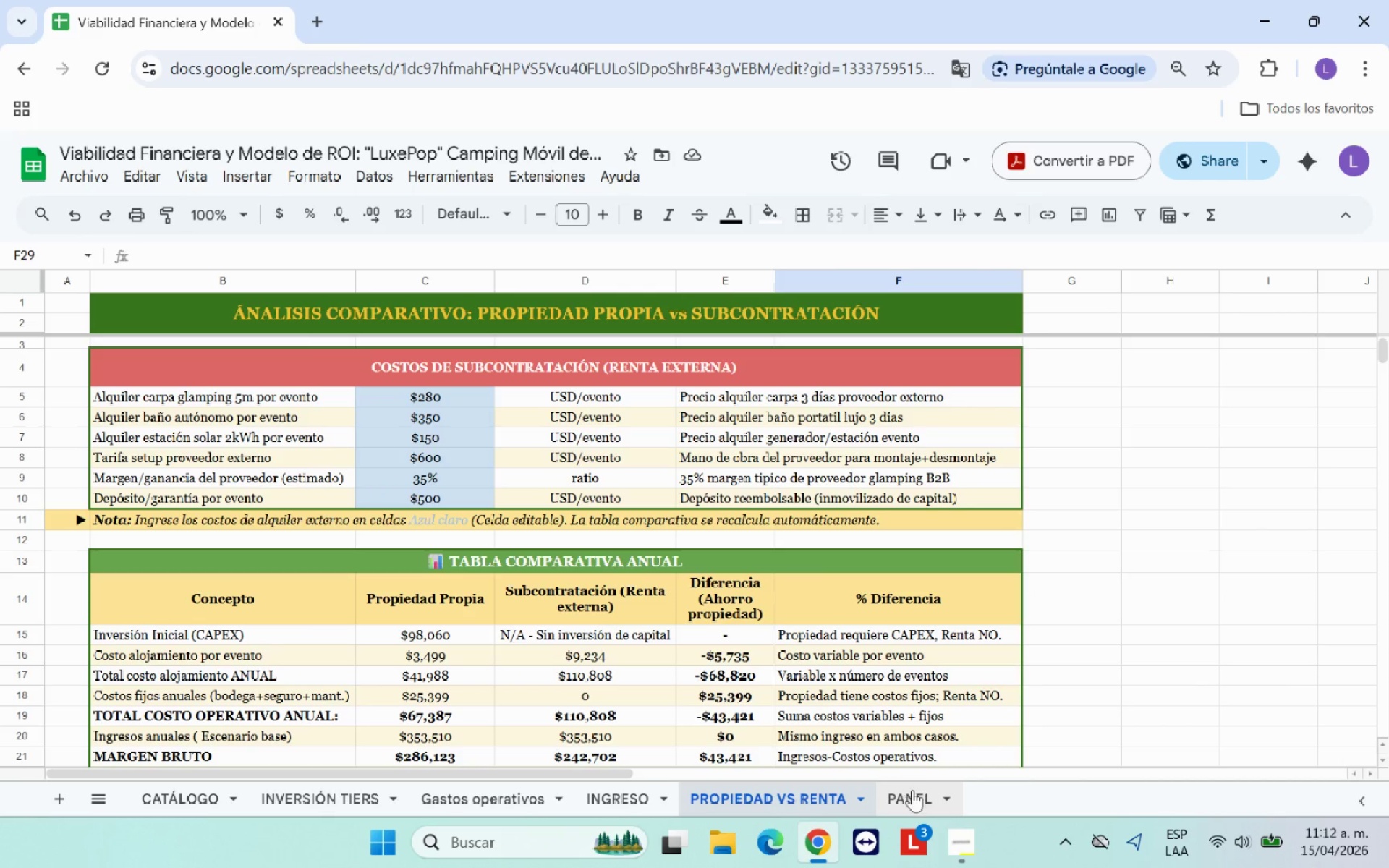 
left_click([912, 799])
 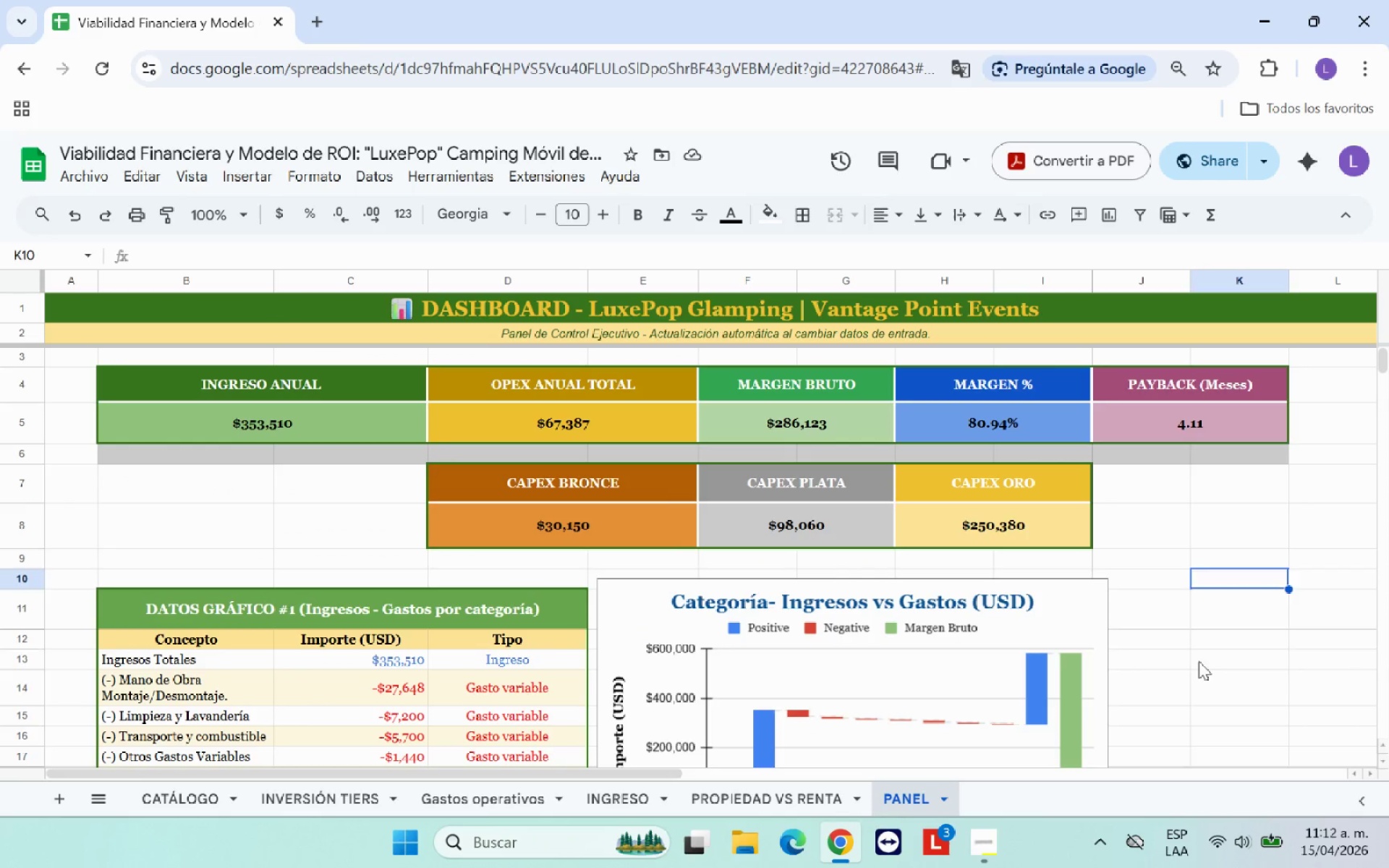 
left_click([1205, 656])
 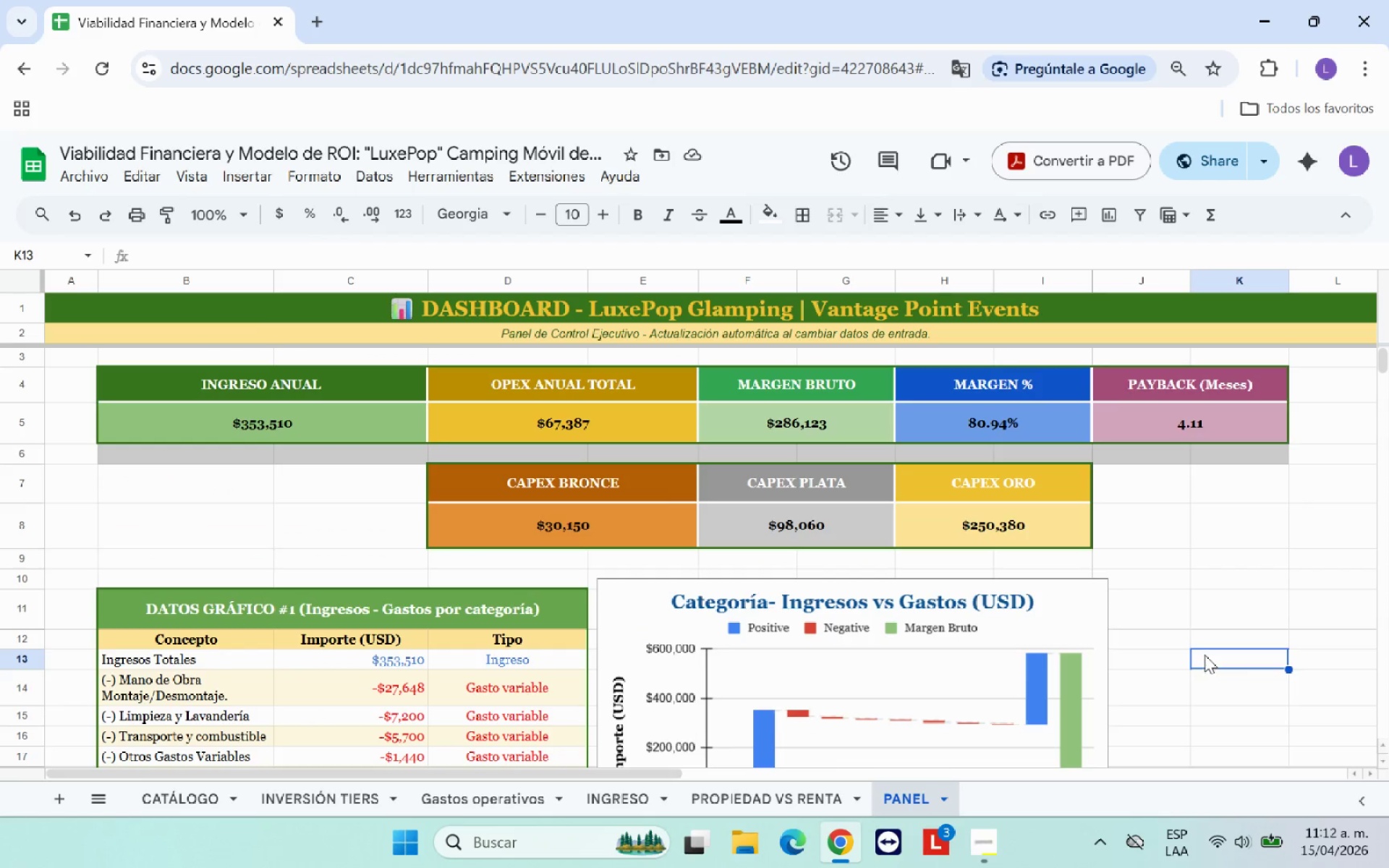 
left_click([996, 421])
 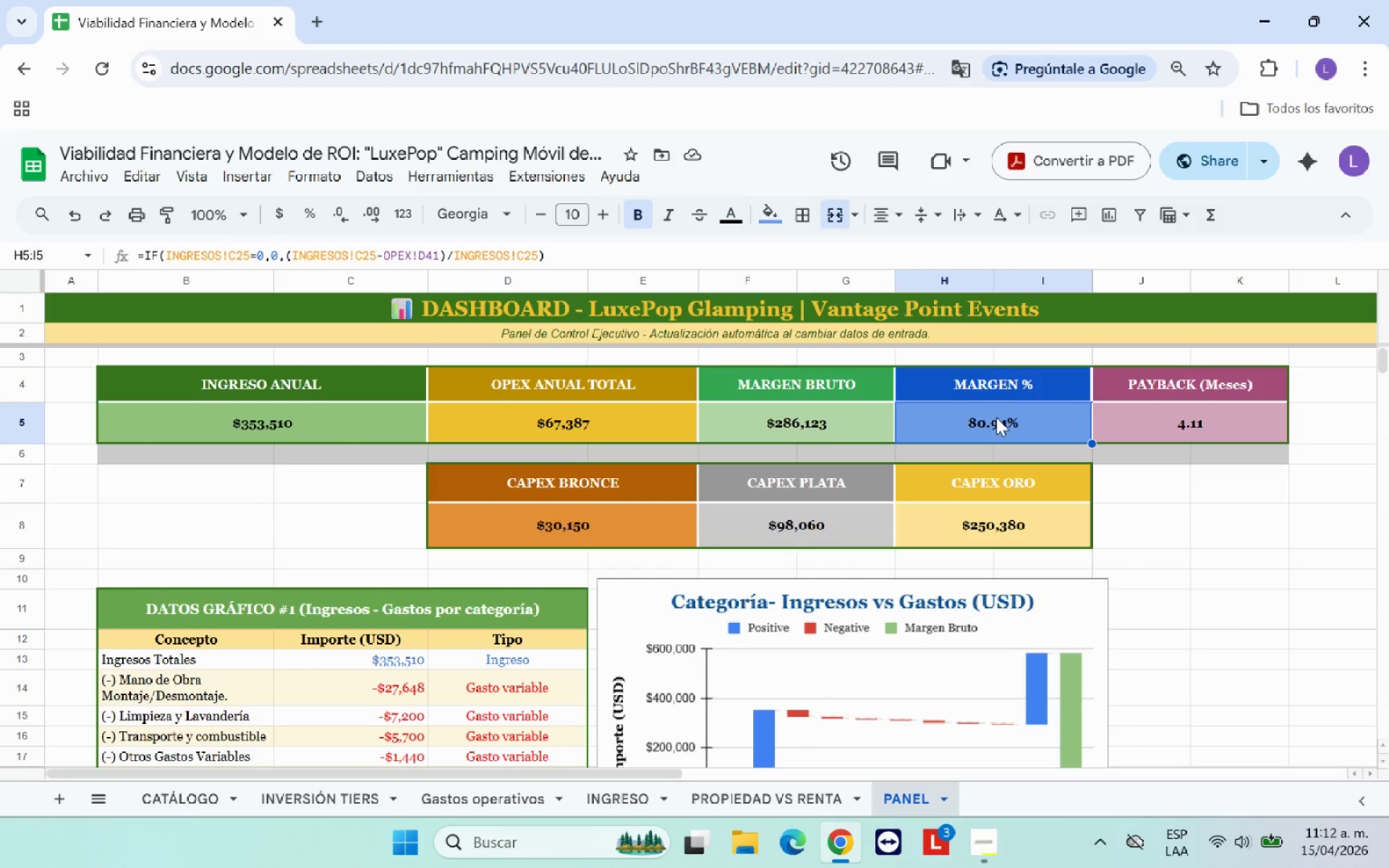 
wait(6.39)
 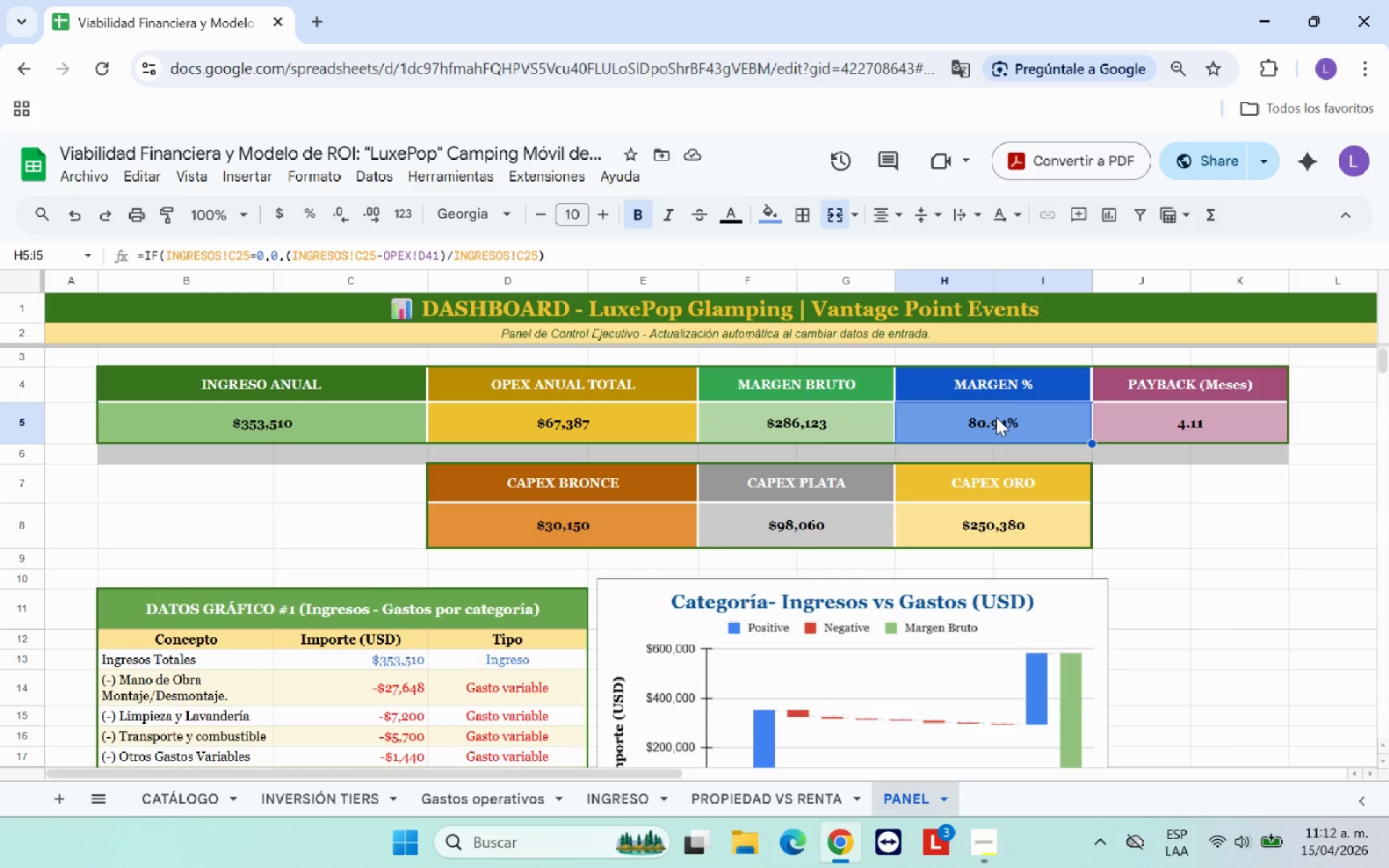 
left_click([300, 181])
 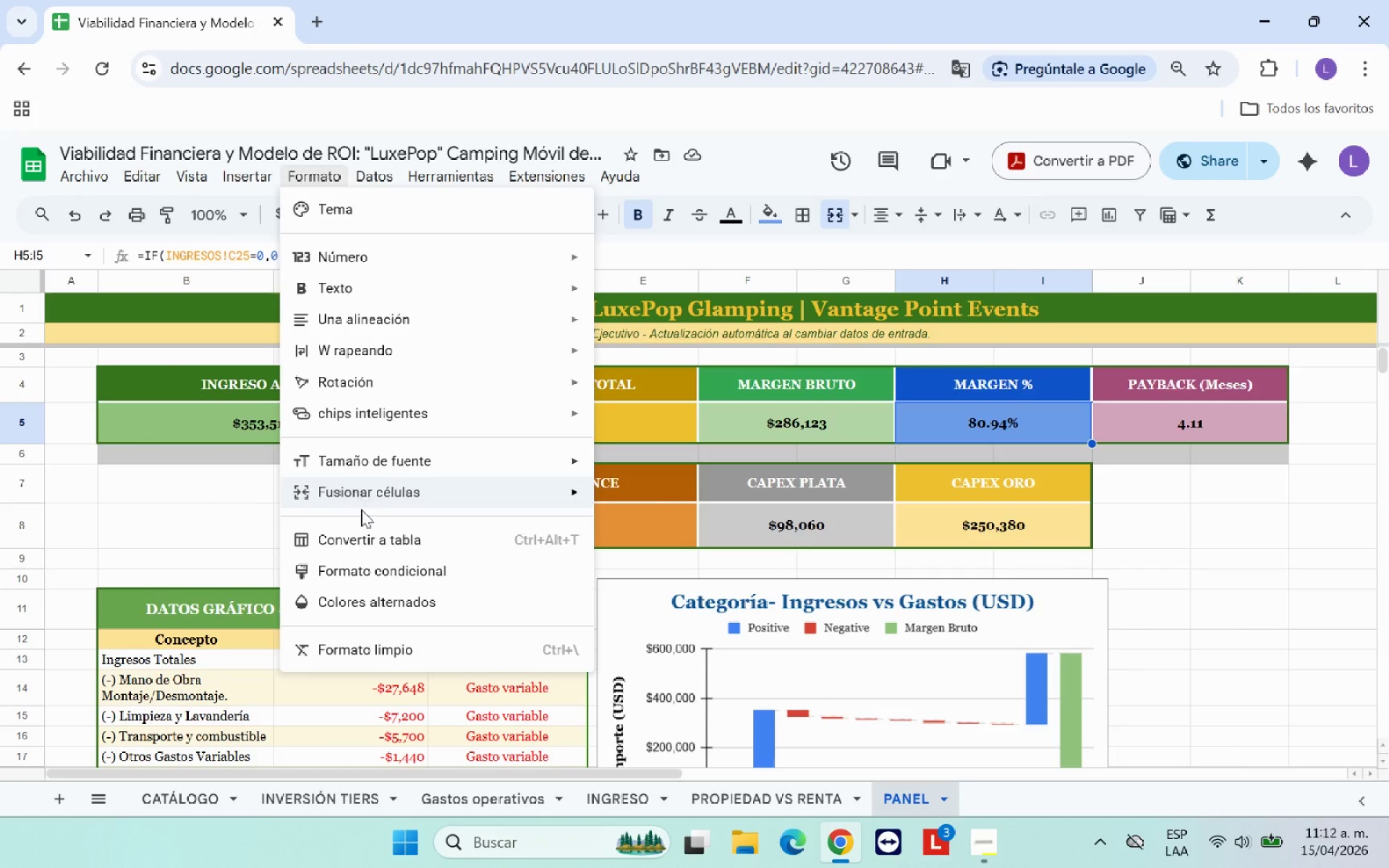 
left_click([380, 565])
 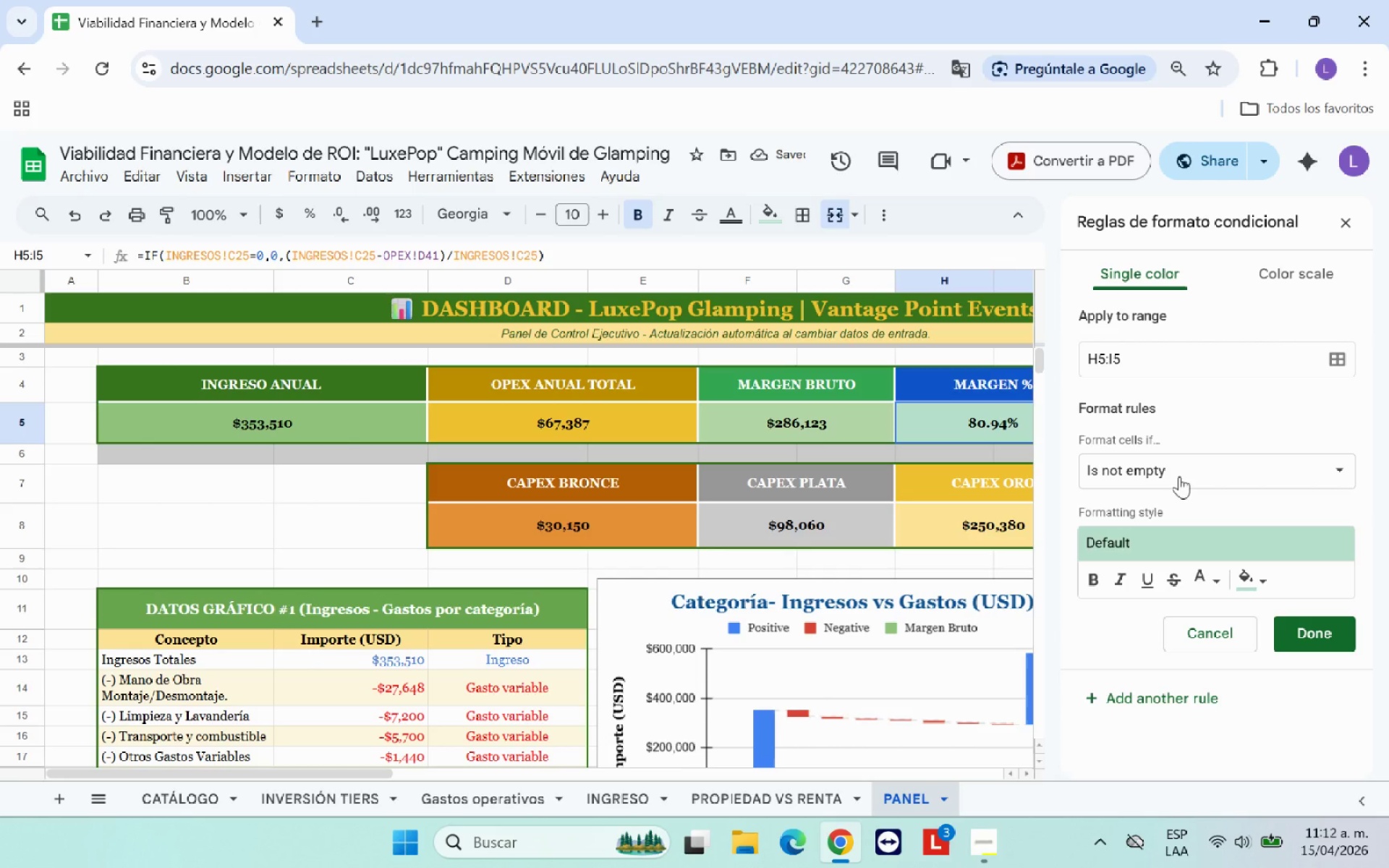 
left_click([1179, 476])
 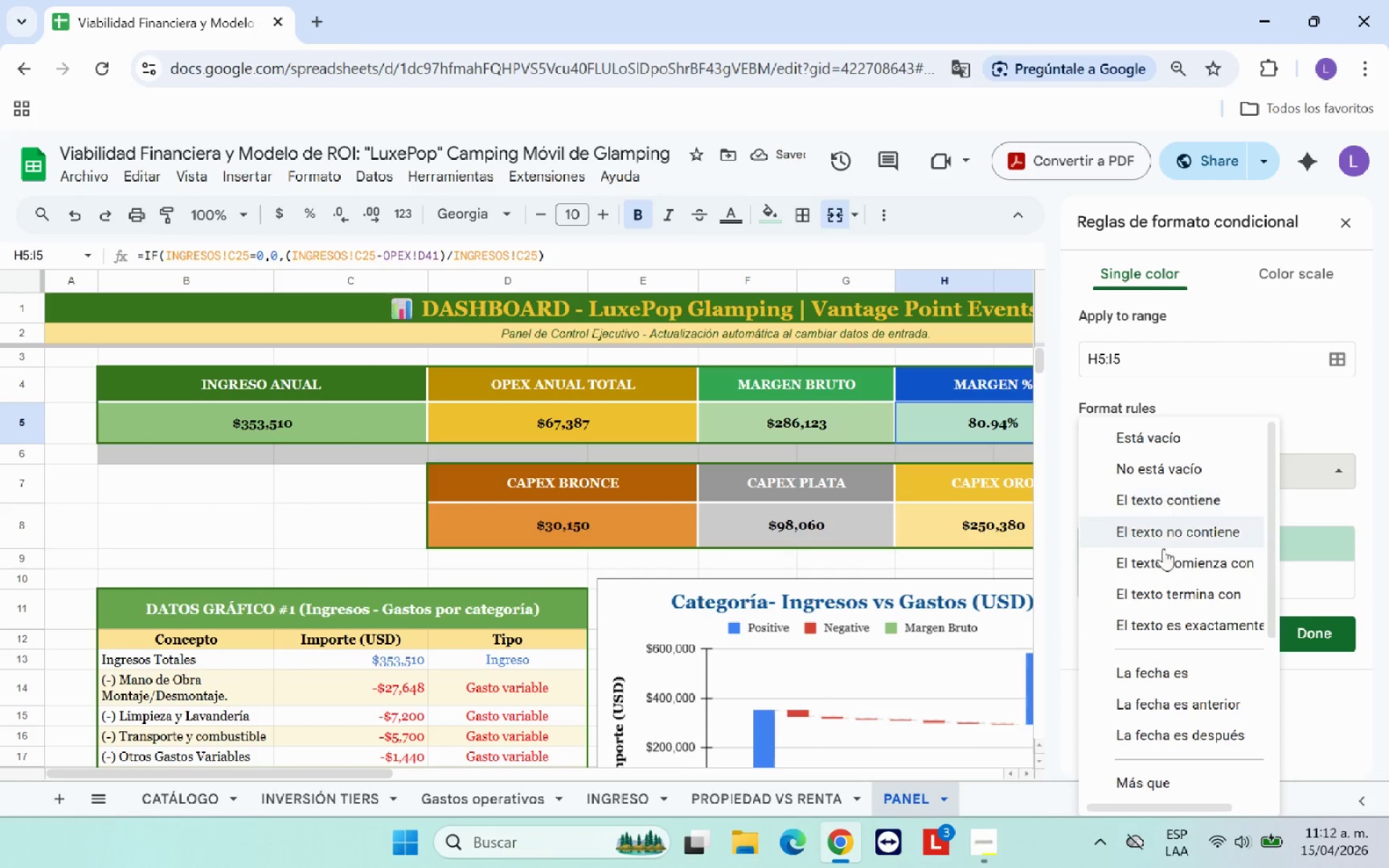 
scroll: coordinate [1150, 647], scroll_direction: down, amount: 2.0
 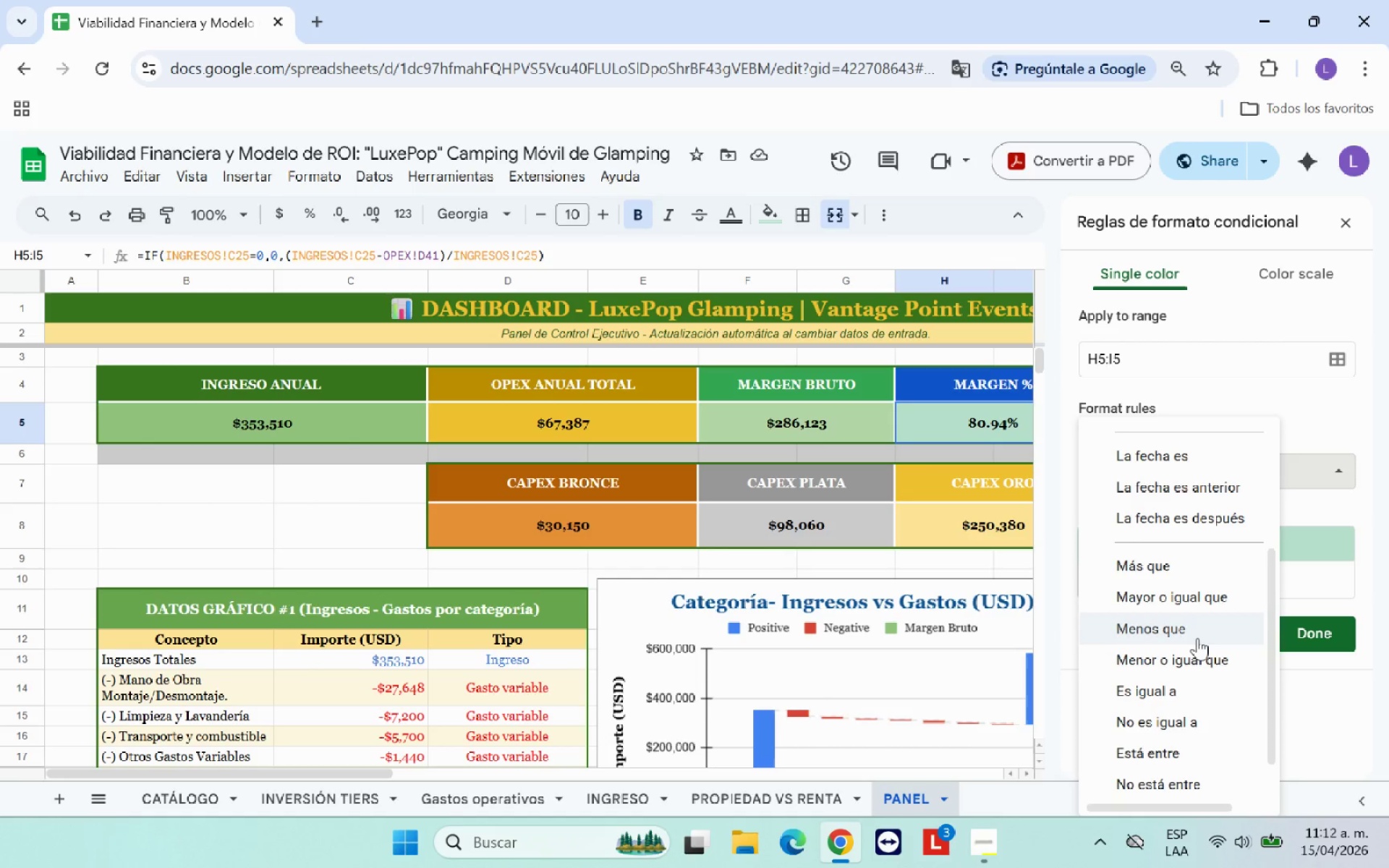 
left_click([1202, 632])
 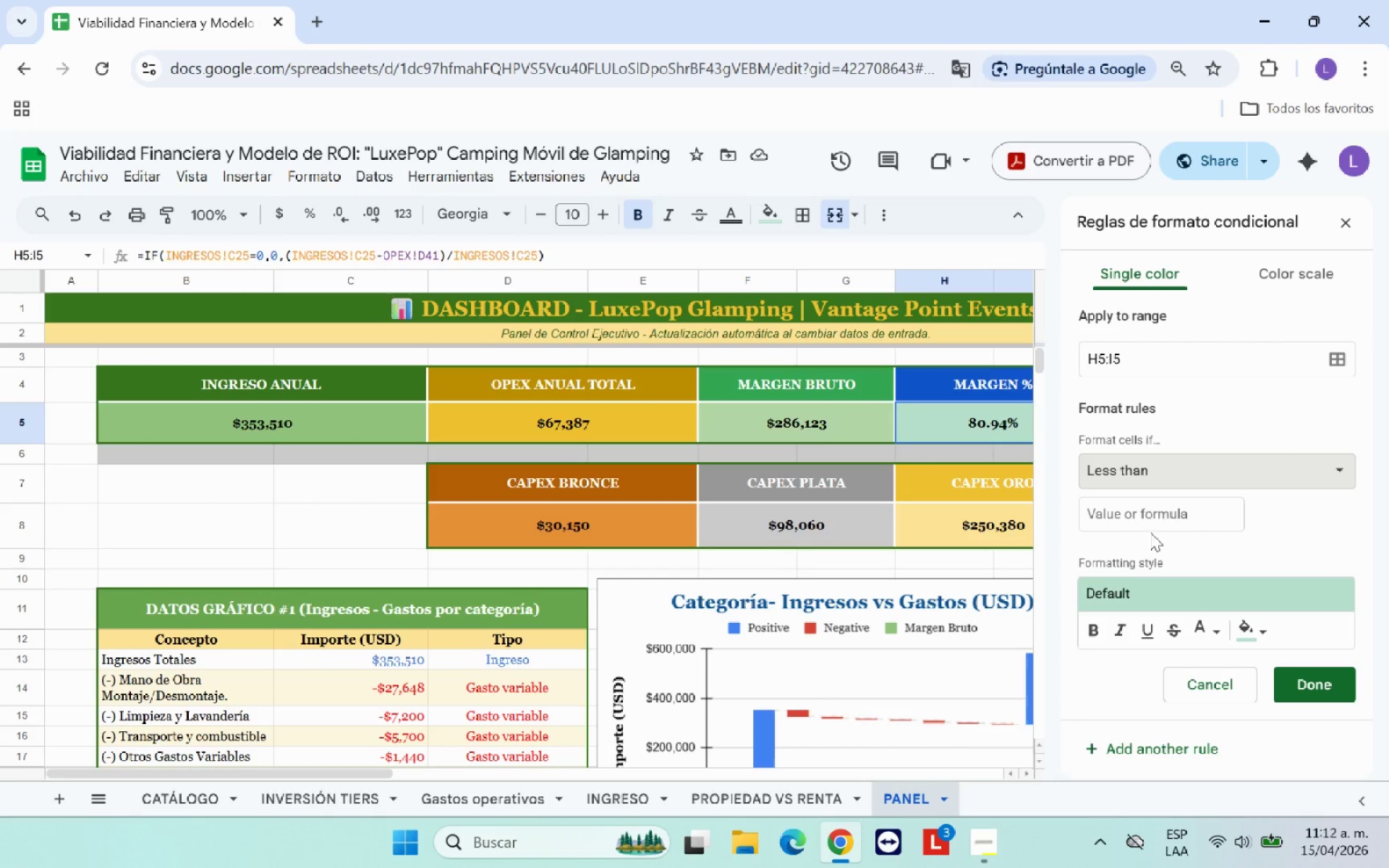 
left_click([1150, 516])
 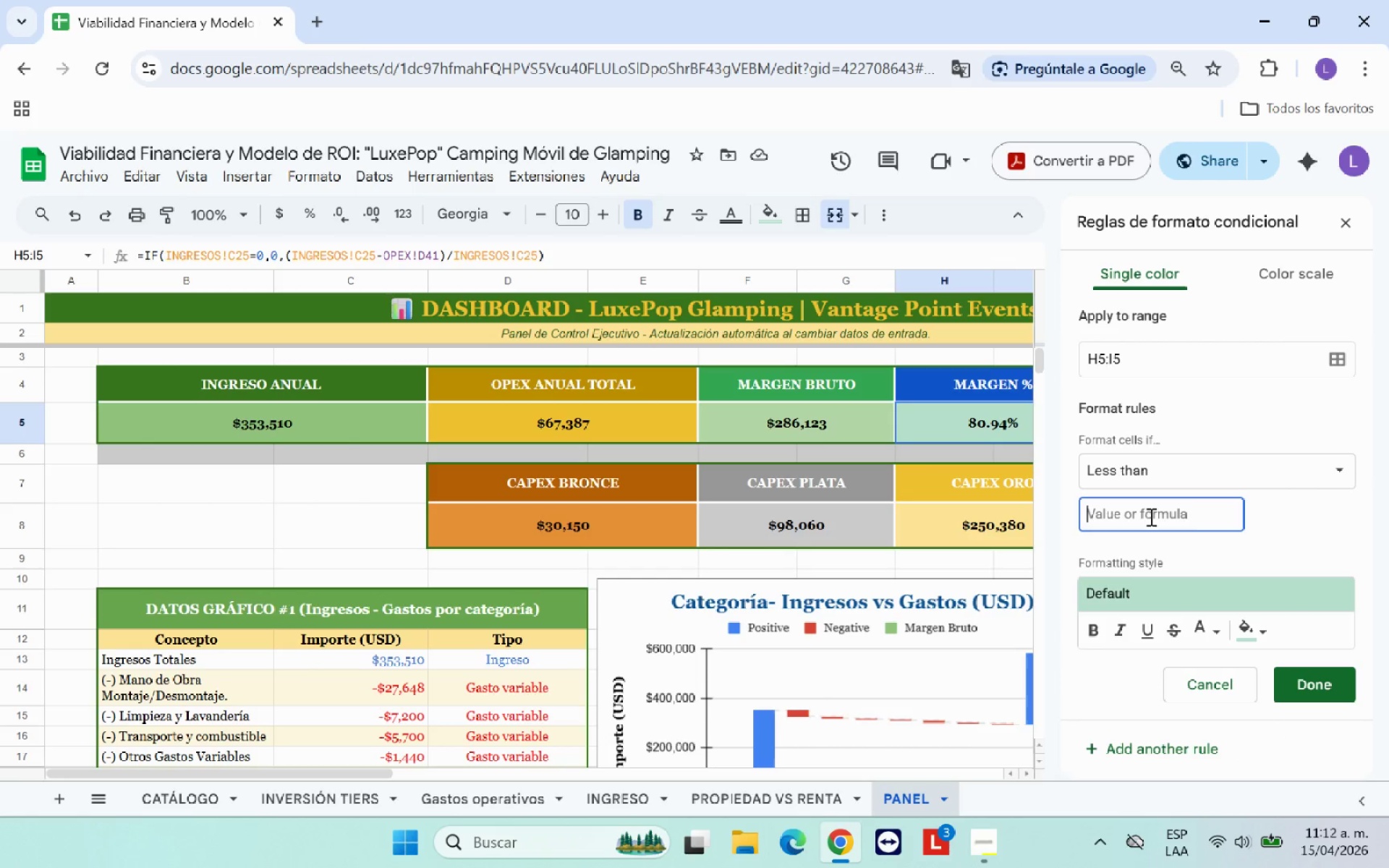 
type(25%)
 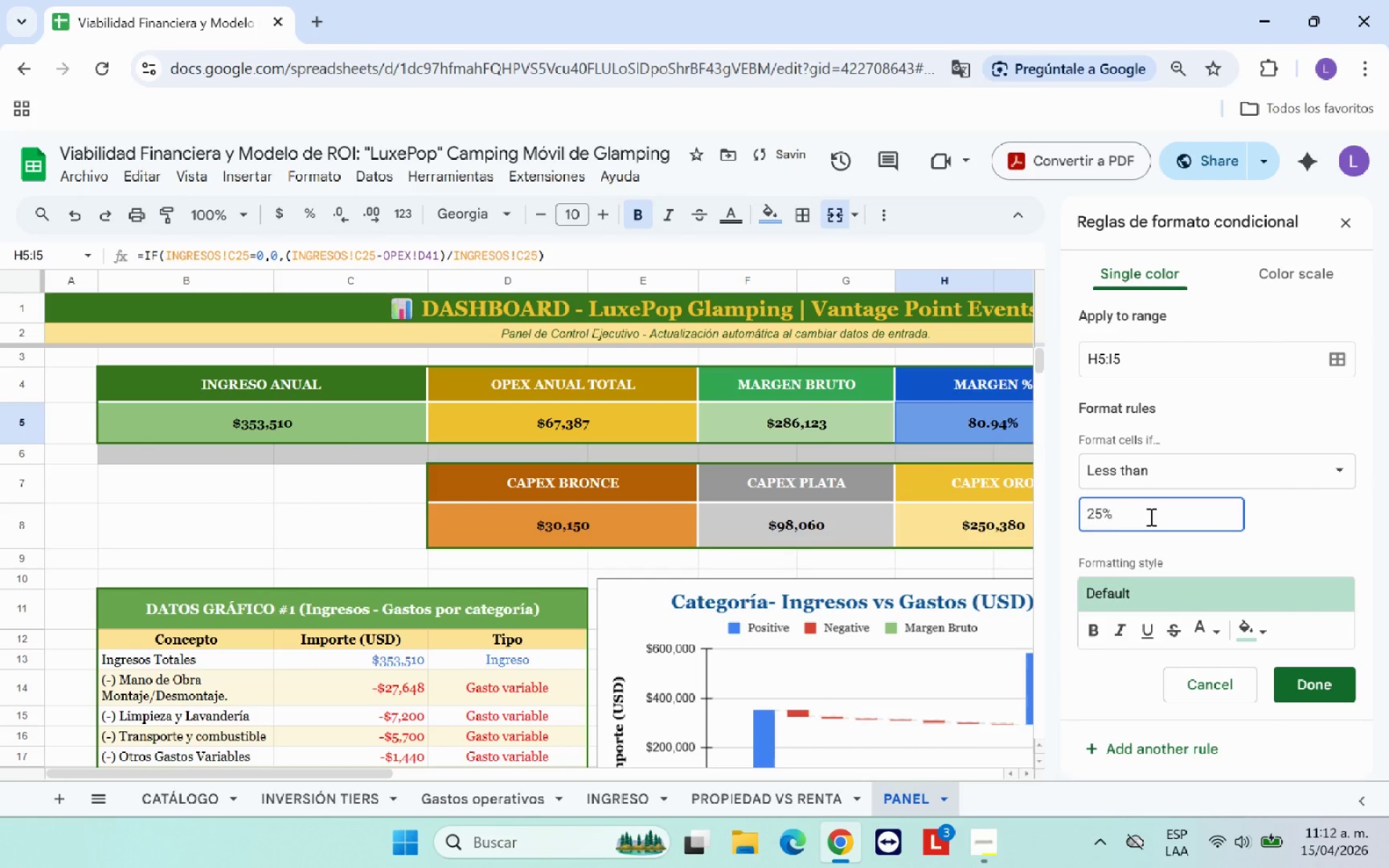 
left_click([1262, 634])
 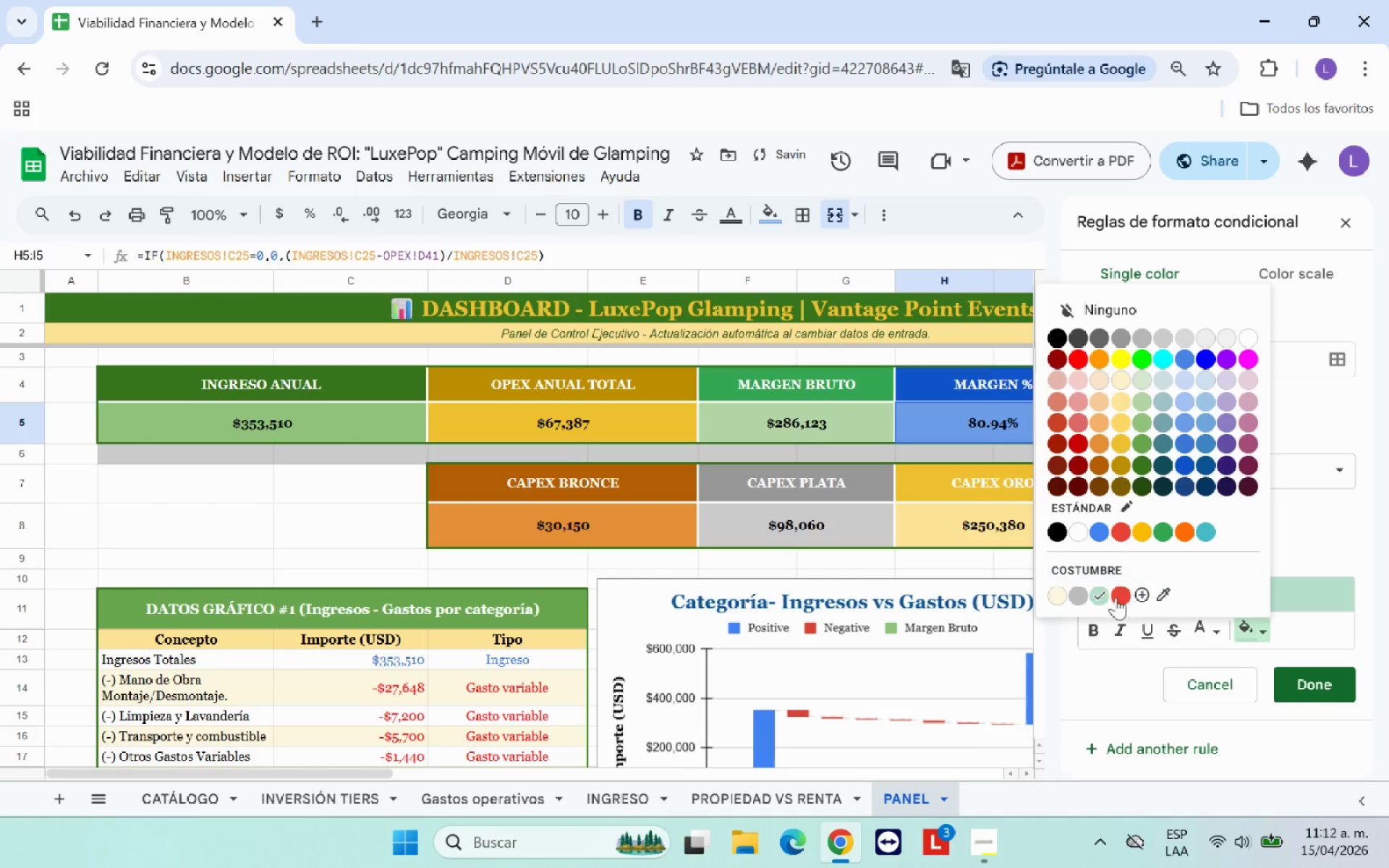 
left_click([1121, 599])
 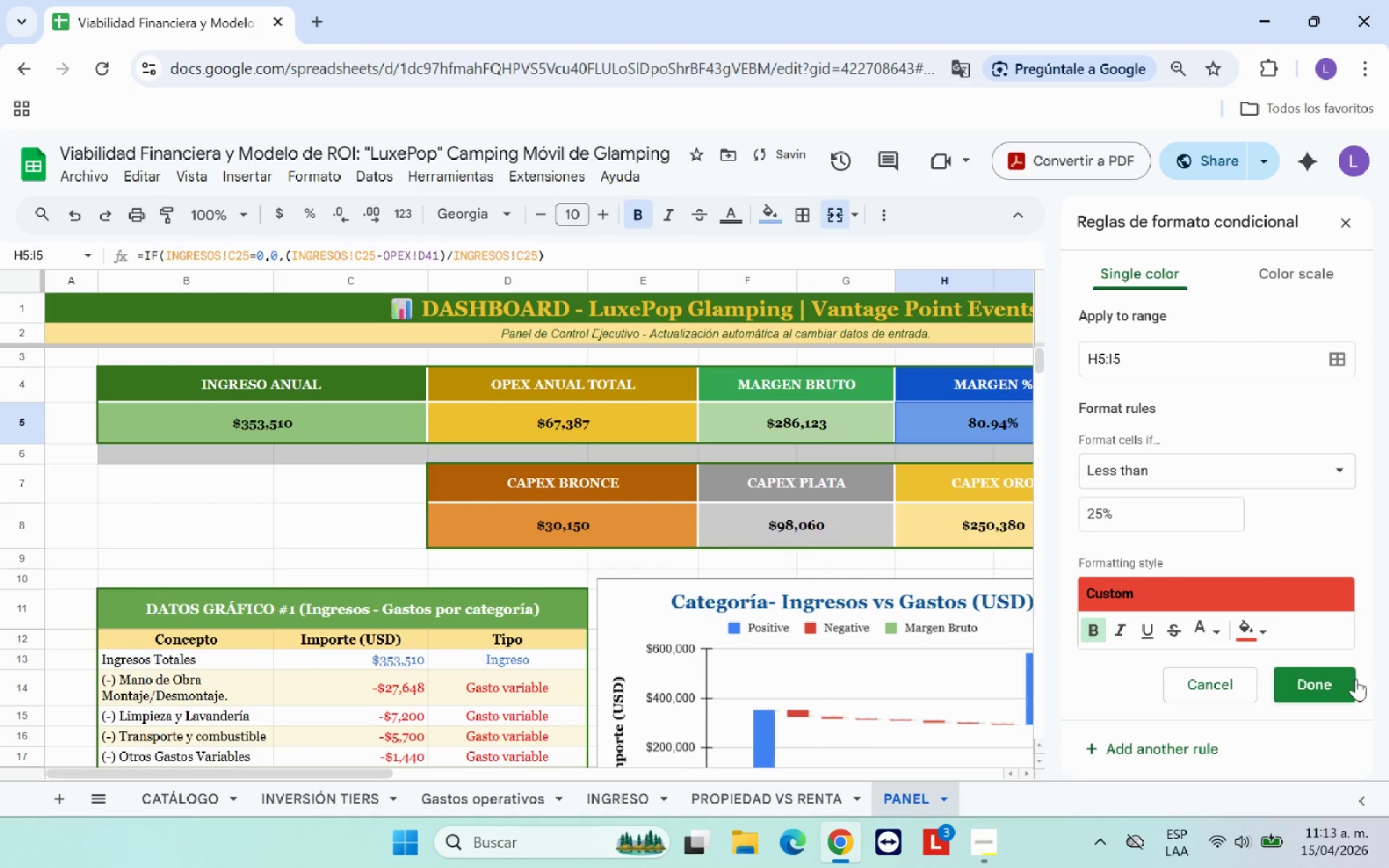 
left_click([1331, 682])
 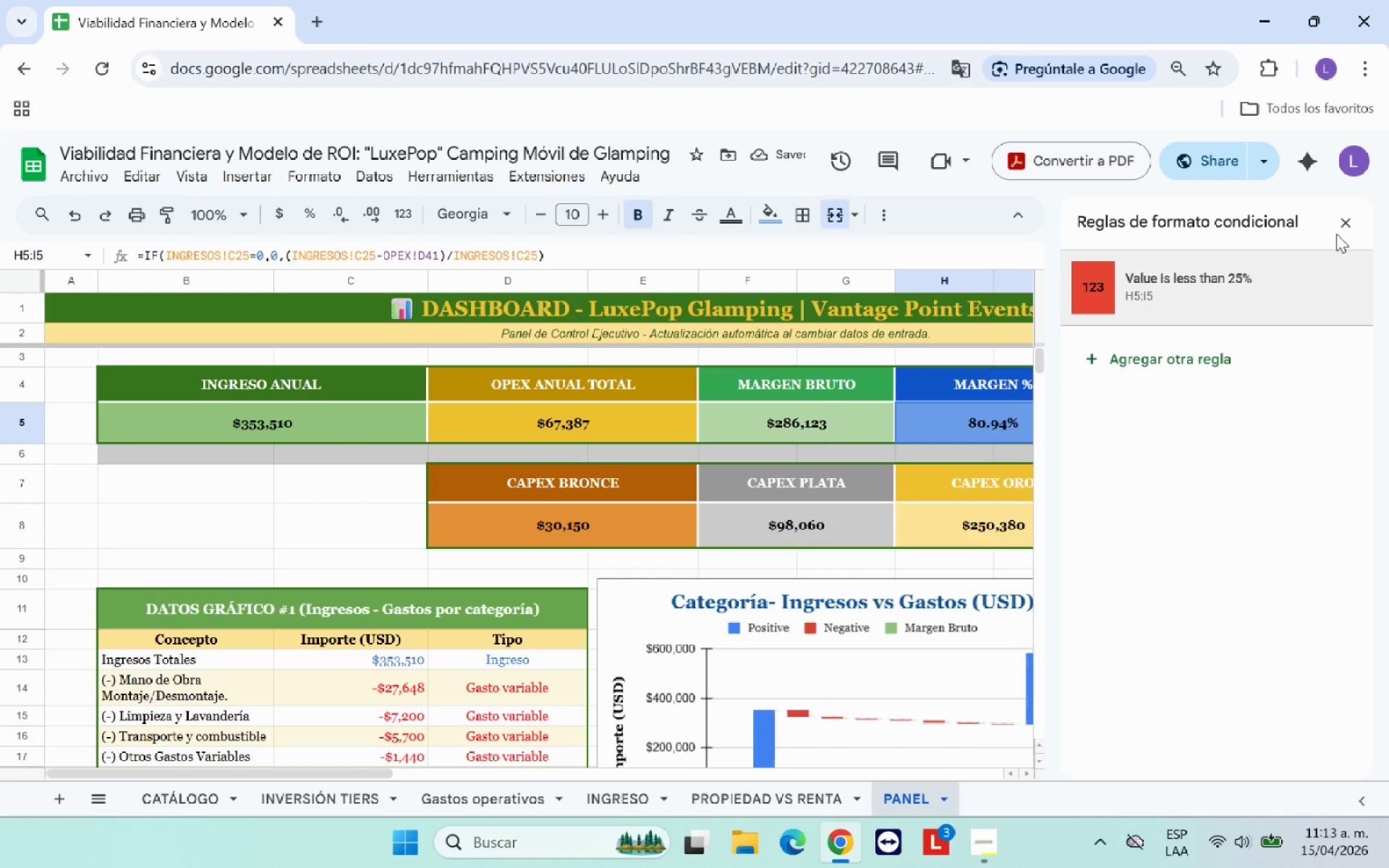 
left_click([1347, 222])
 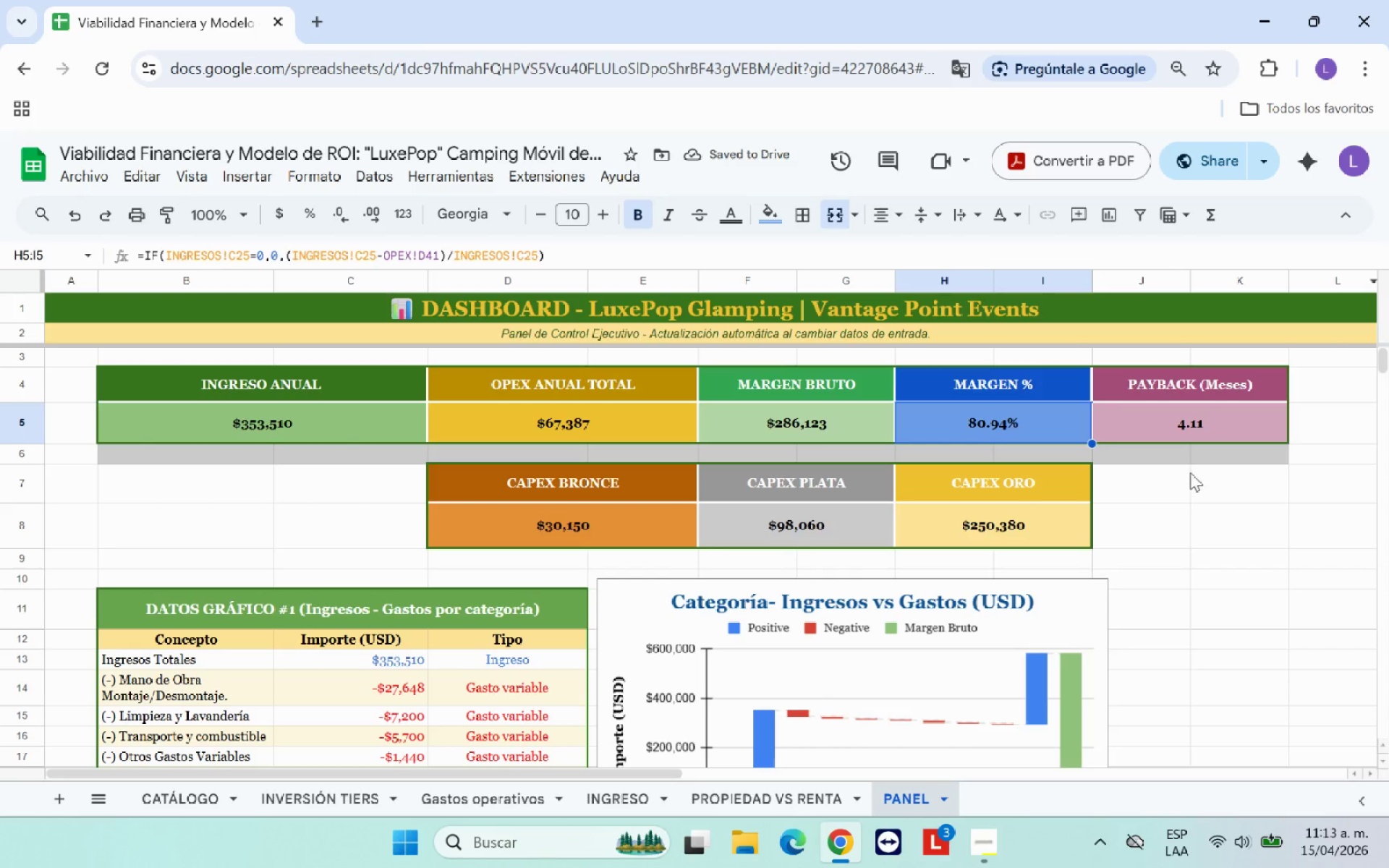 
left_click([1197, 551])
 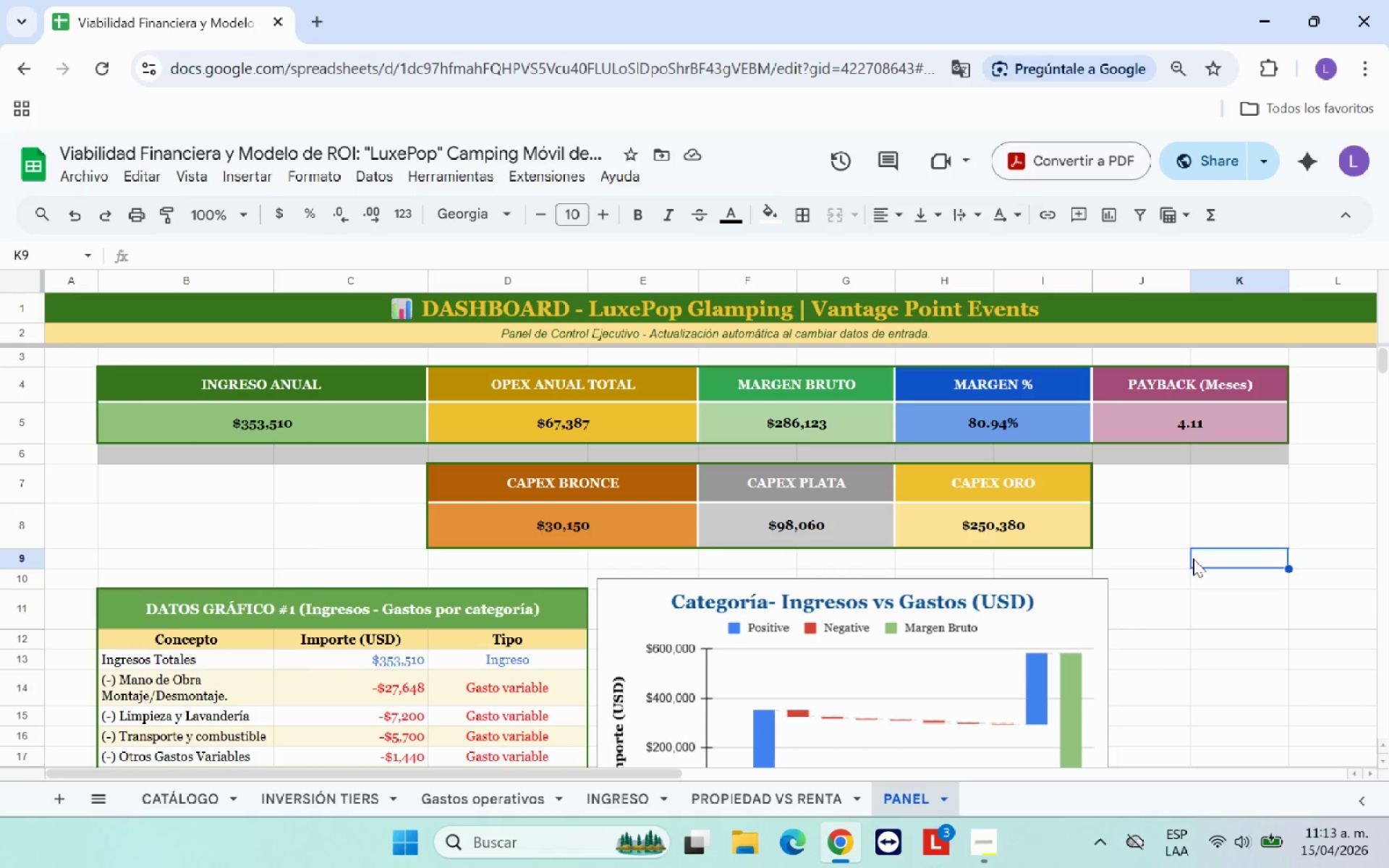 
scroll: coordinate [1089, 633], scroll_direction: down, amount: 4.0
 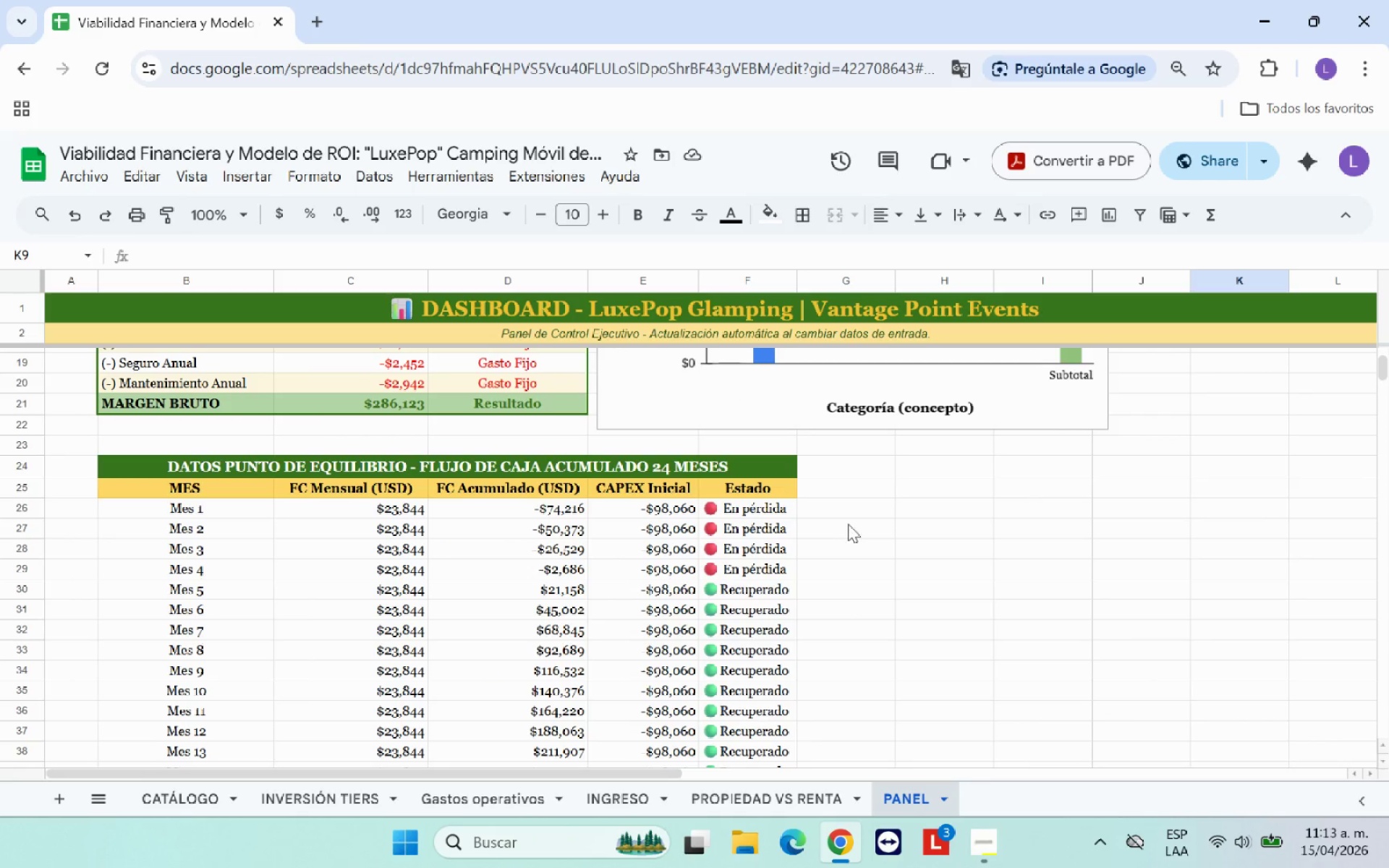 
left_click([867, 501])
 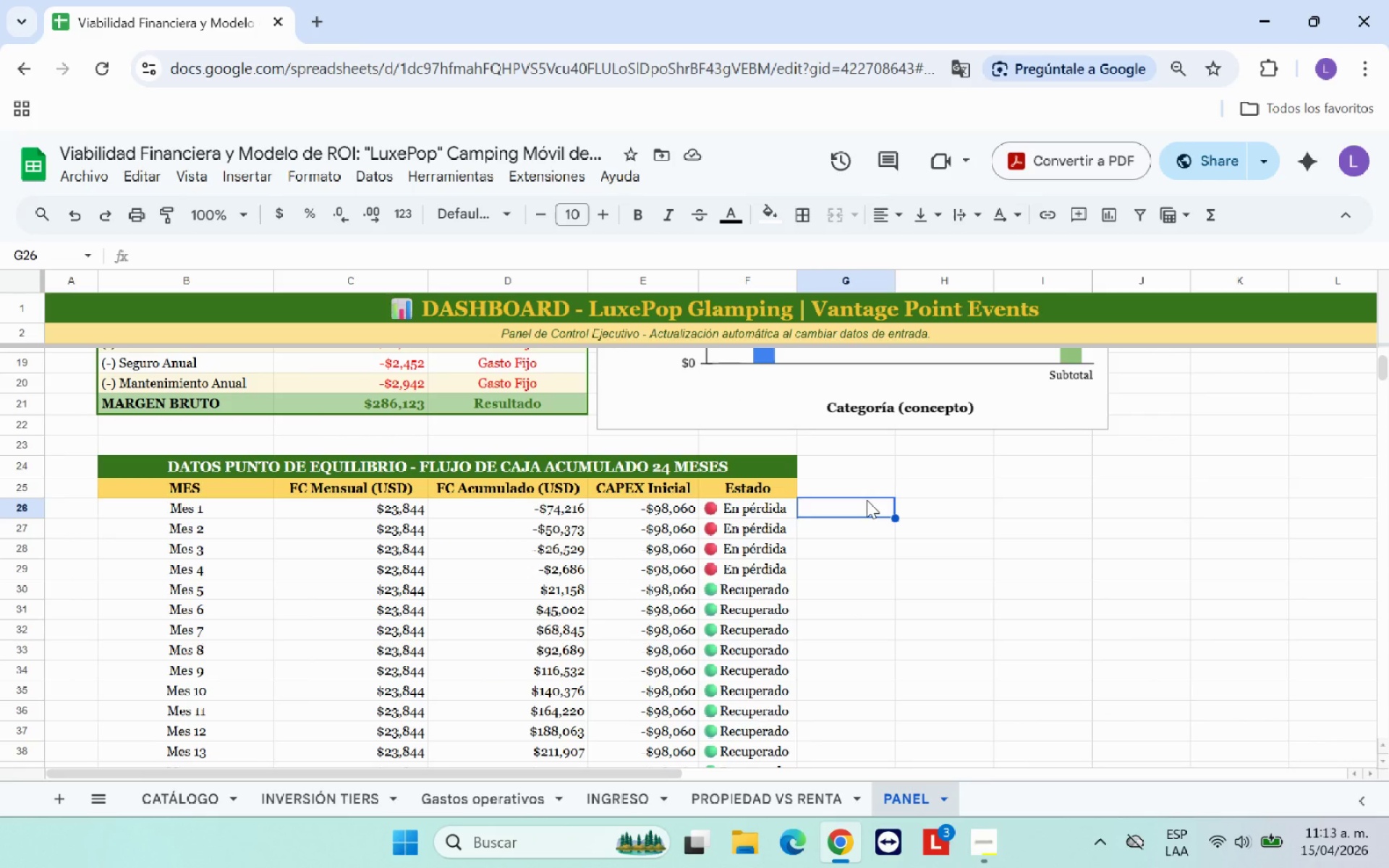 
wait(17.51)
 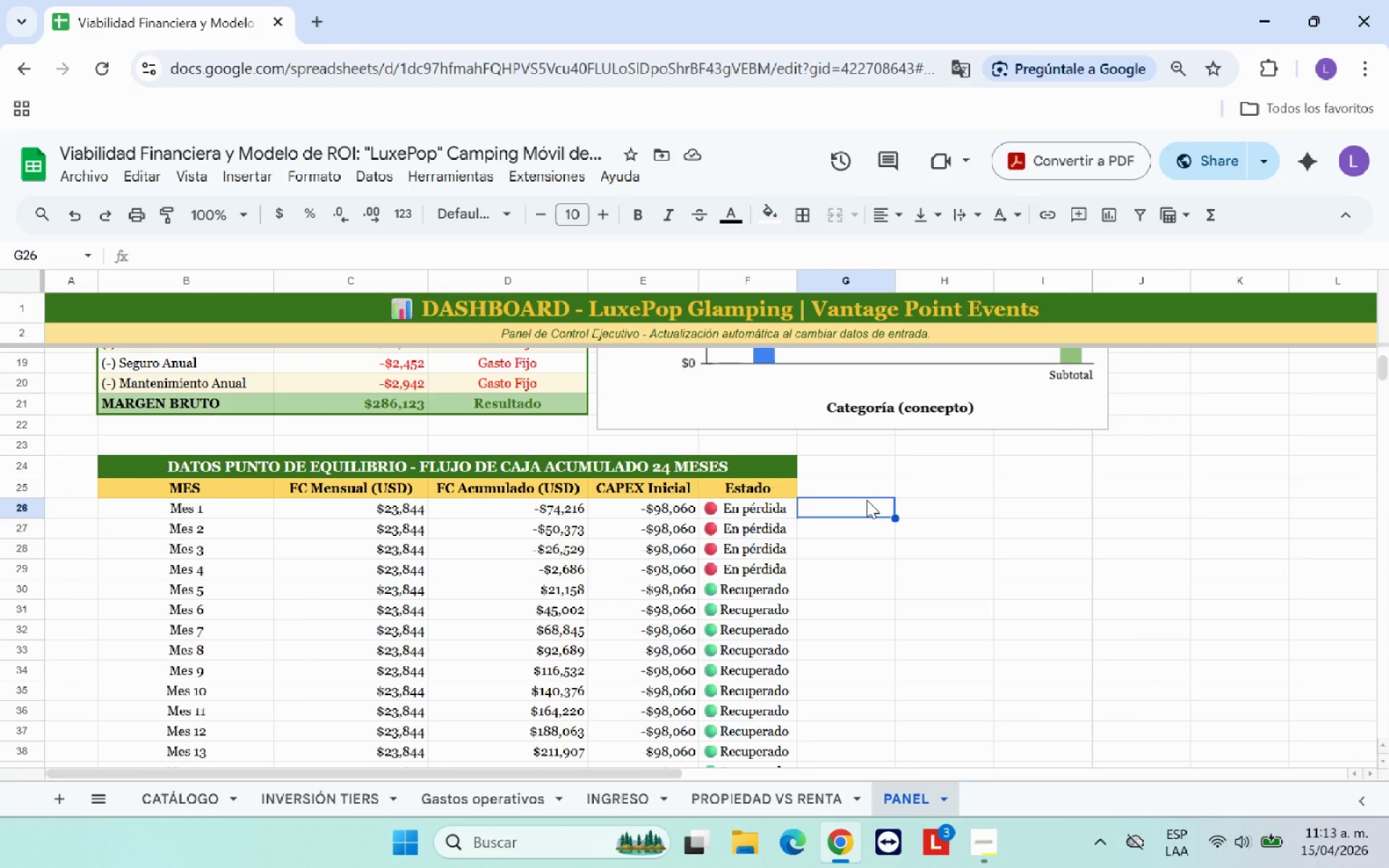 
scroll: coordinate [905, 486], scroll_direction: none, amount: 0.0
 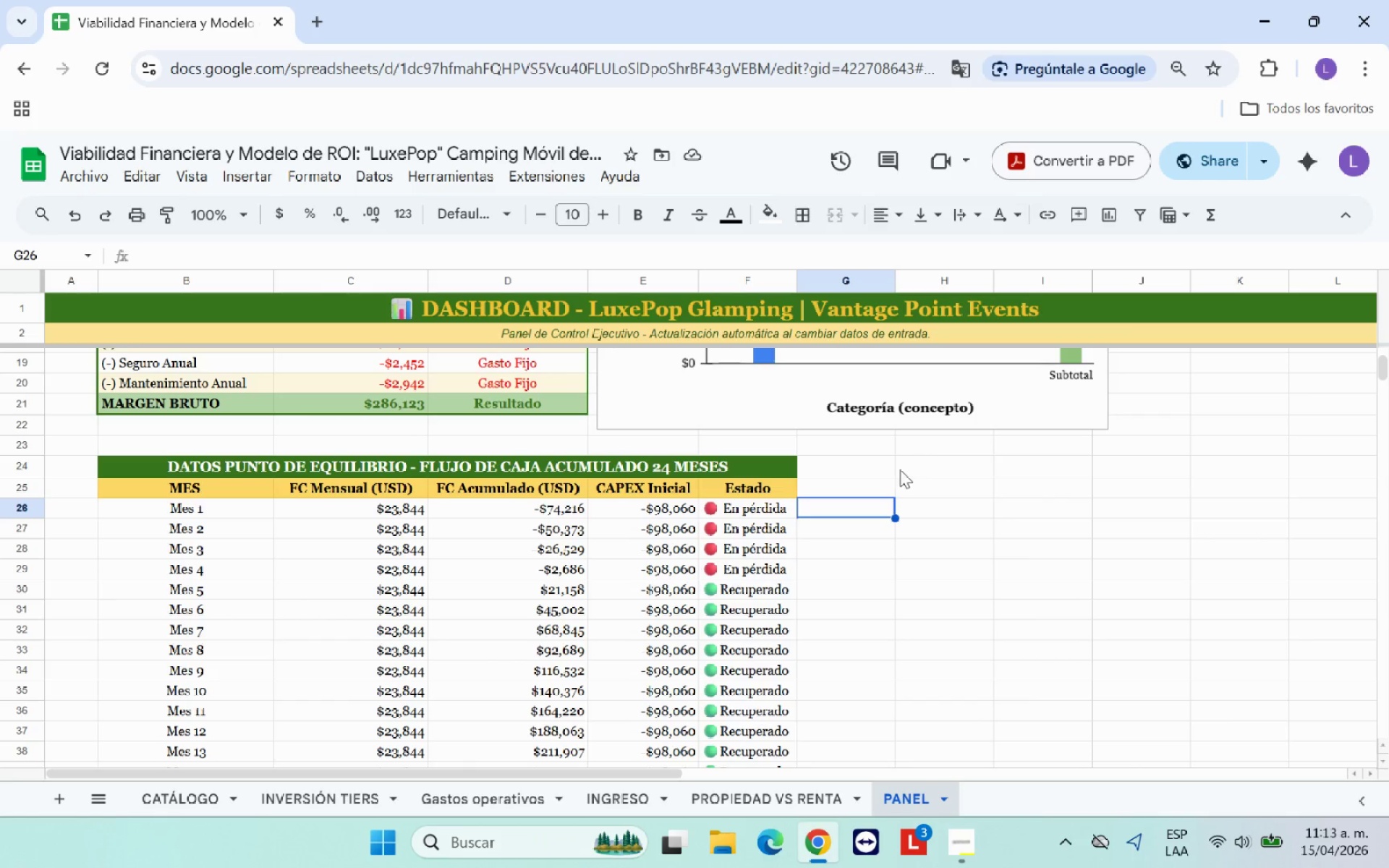 
left_click([876, 474])
 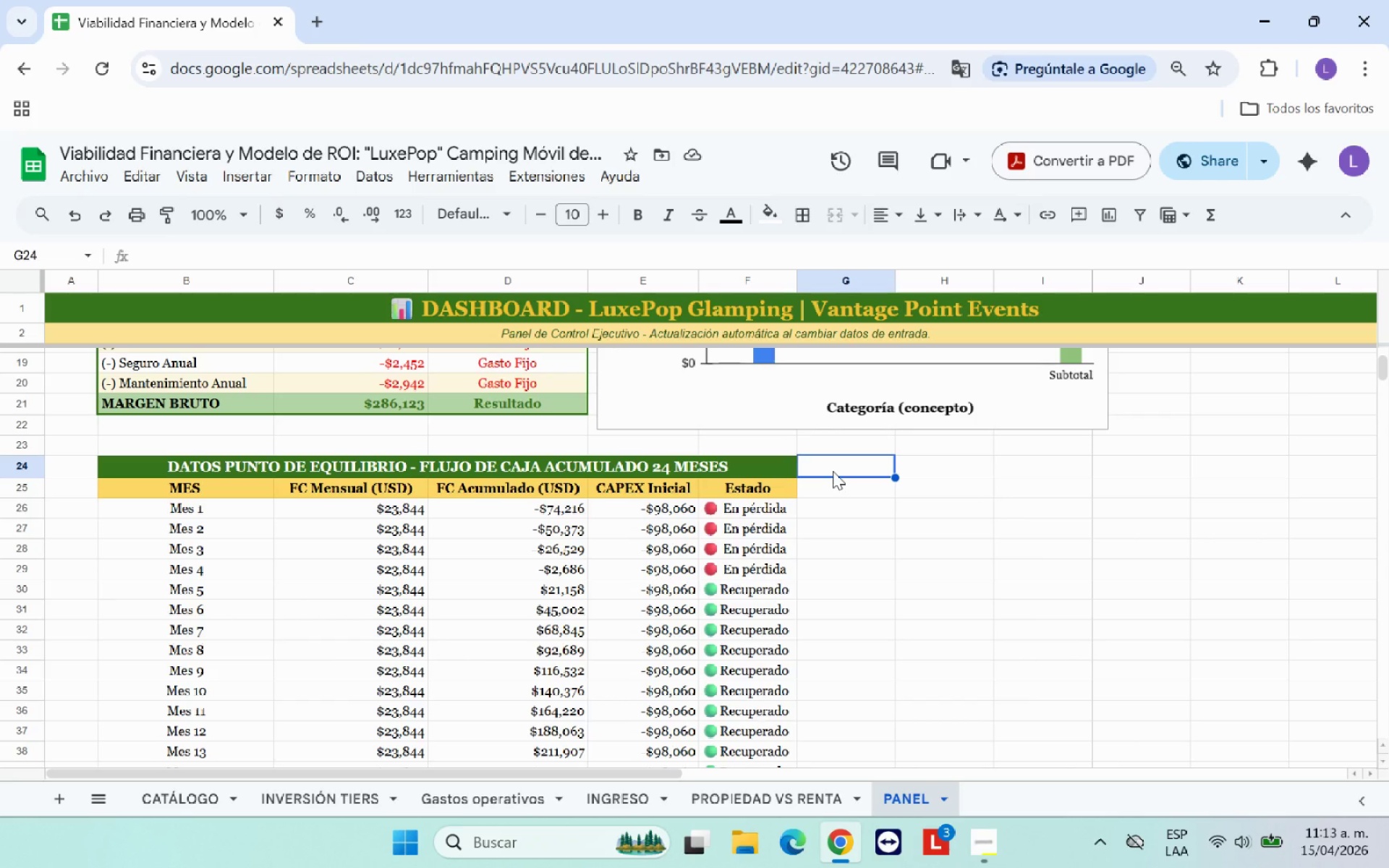 
wait(10.25)
 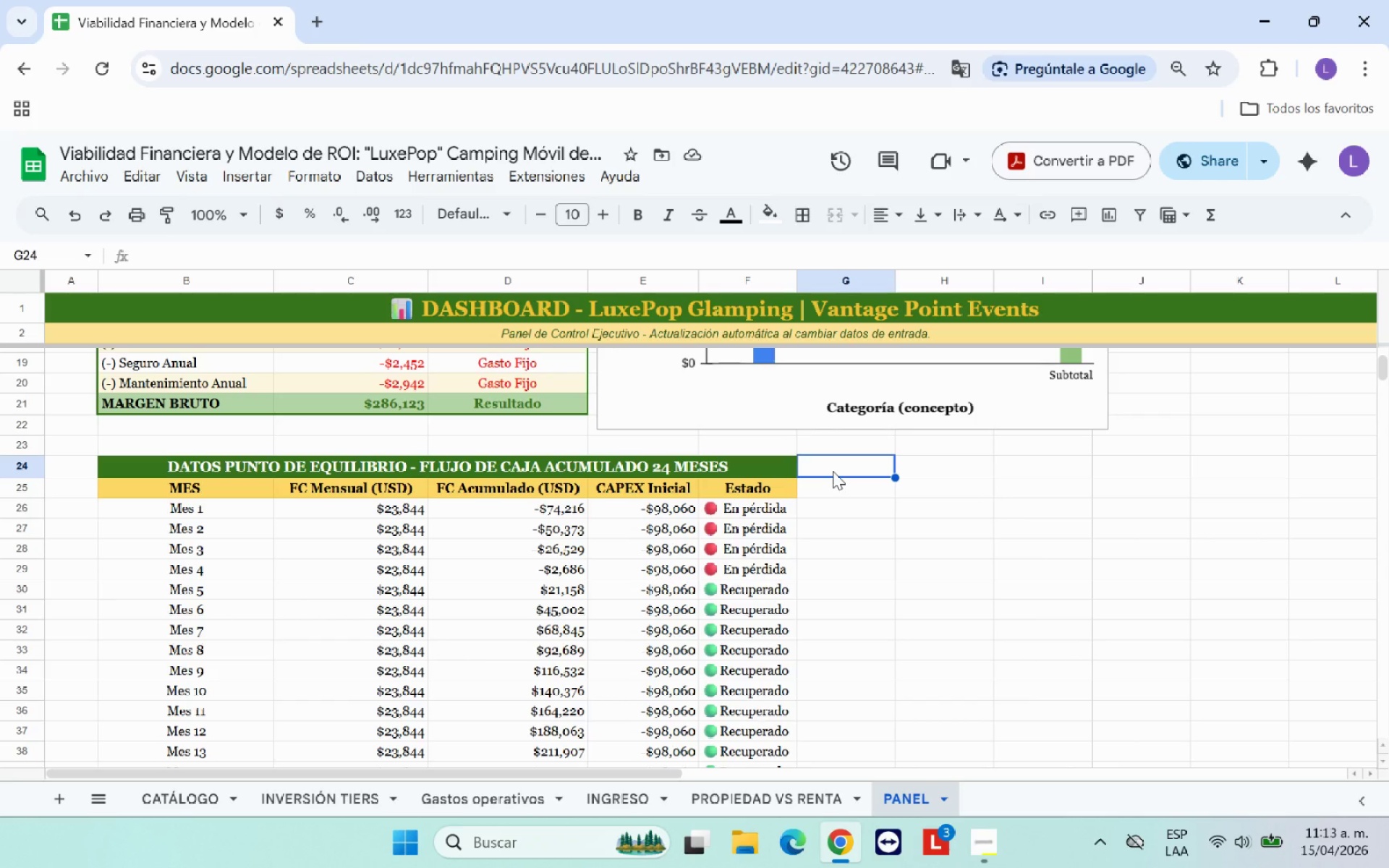 
left_click_drag(start_coordinate=[344, 490], to_coordinate=[371, 657])
 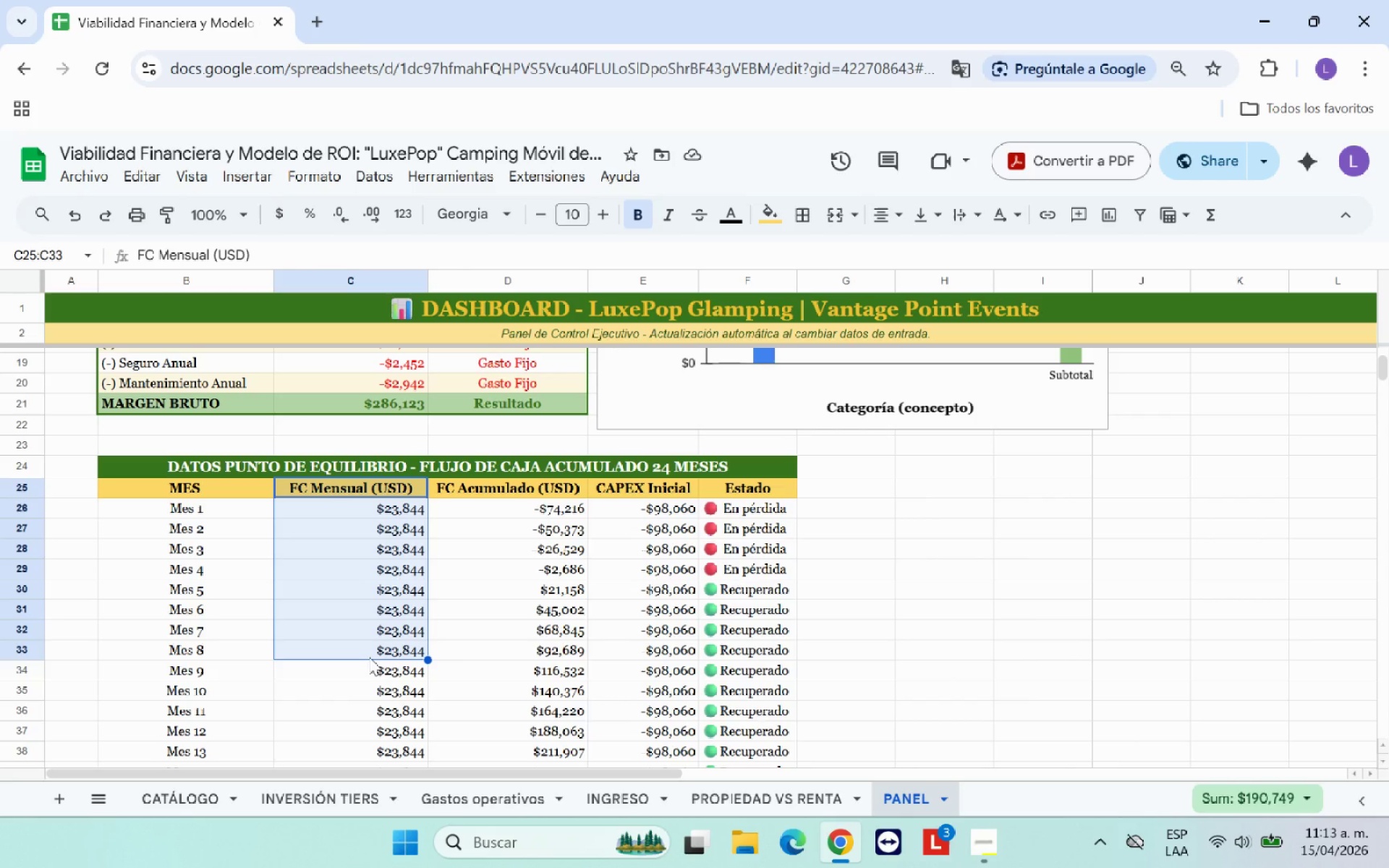 
wait(5.73)
 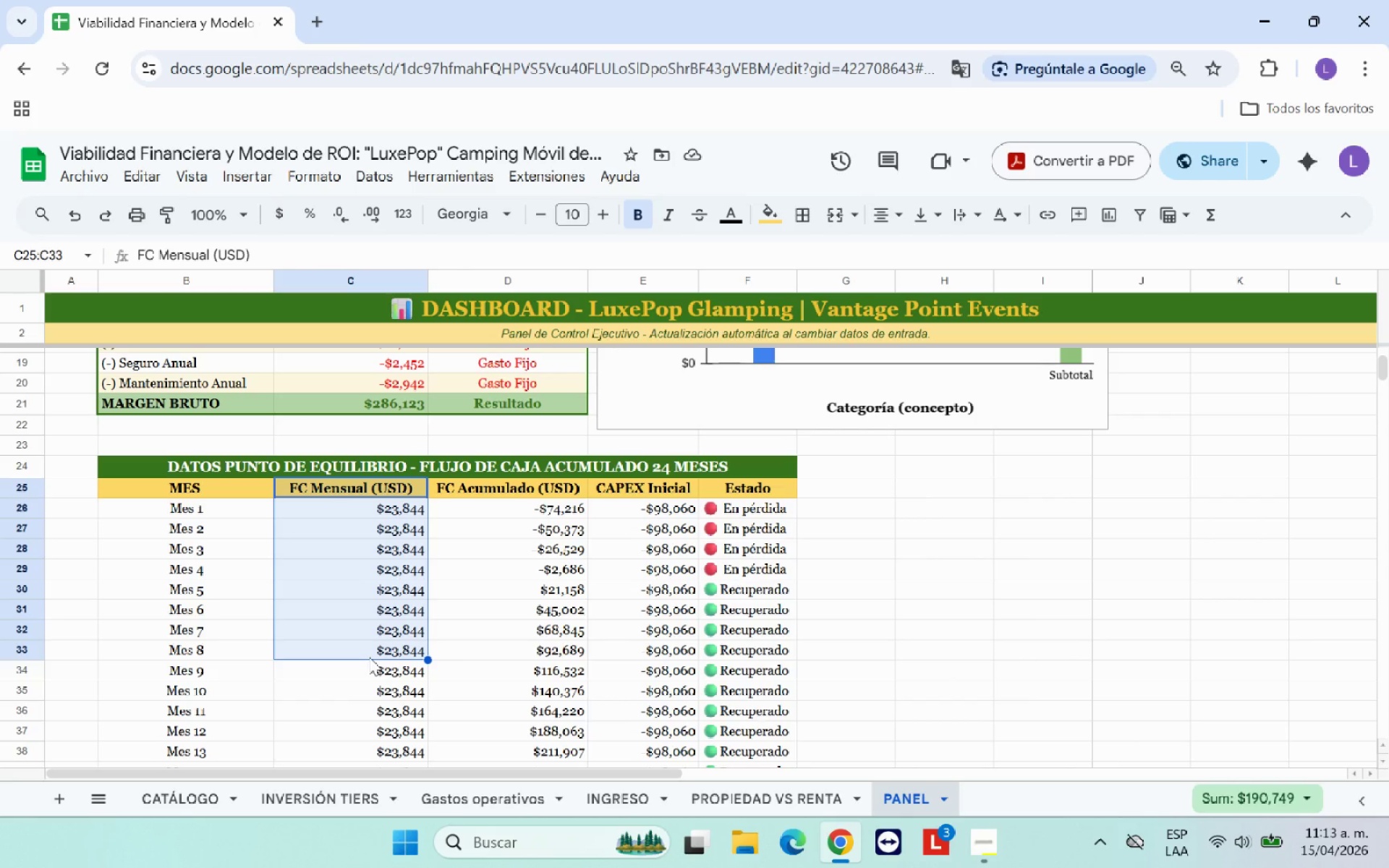 
left_click([519, 654])
 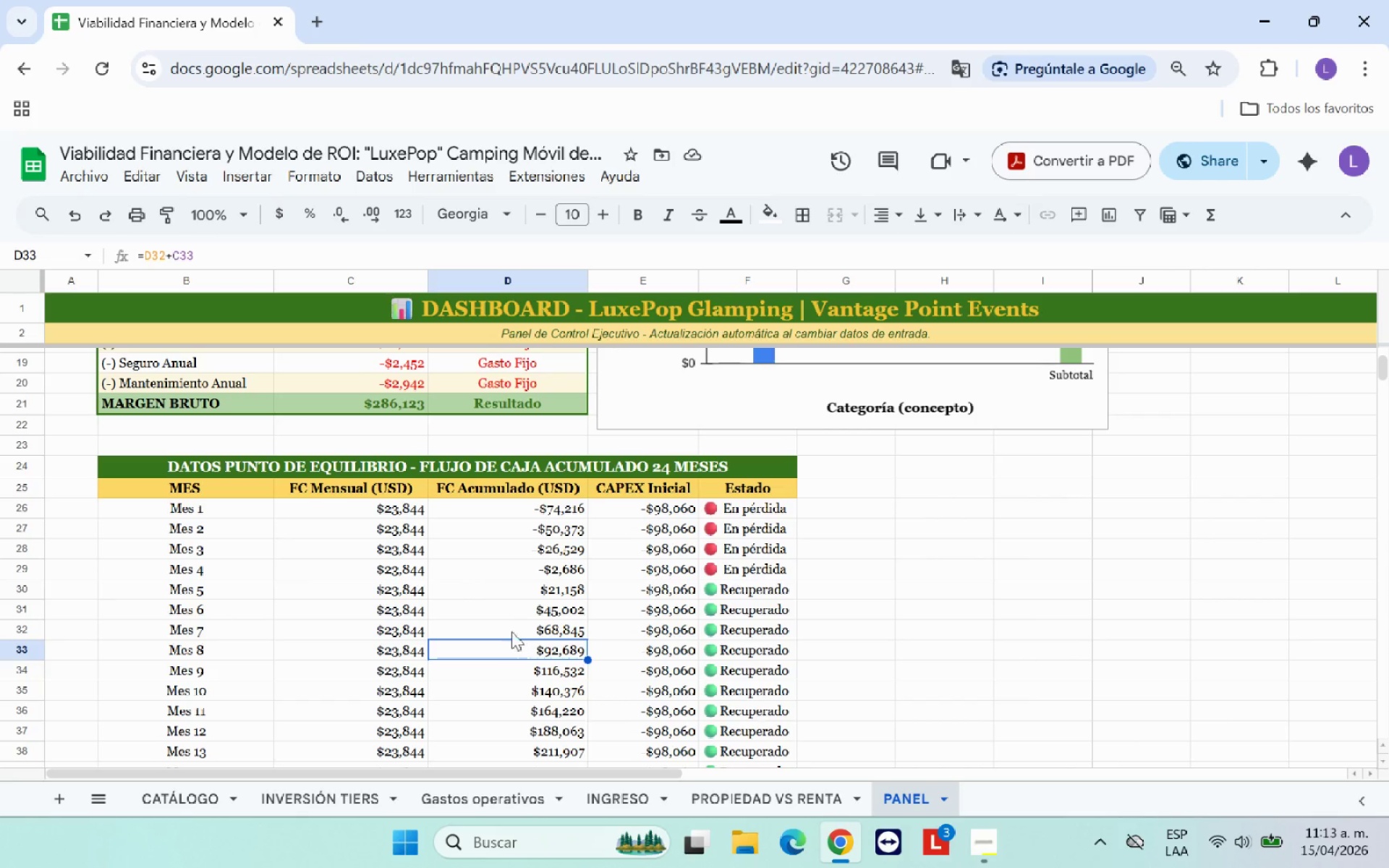 
wait(5.19)
 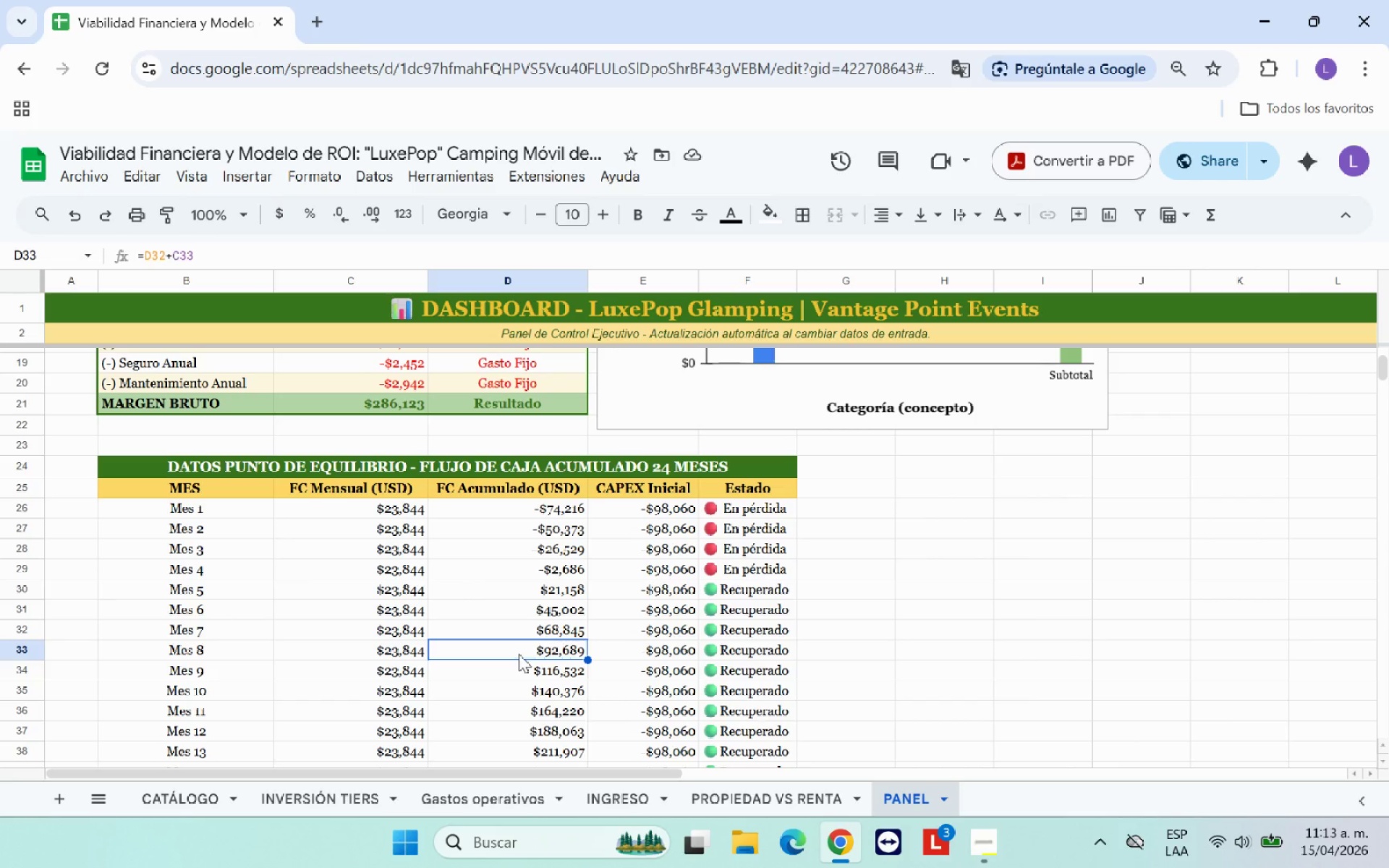 
left_click([513, 586])
 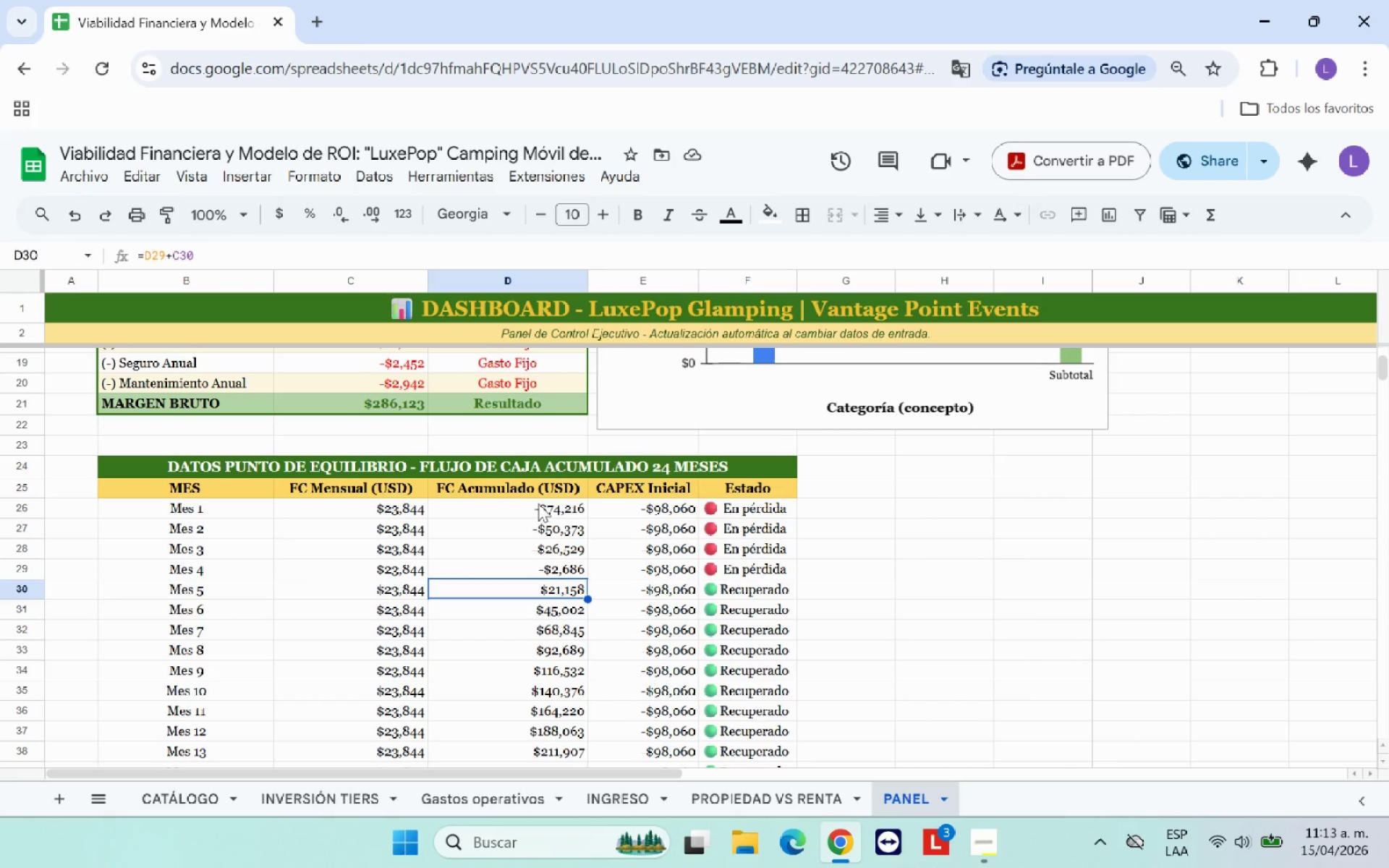 
left_click([539, 503])
 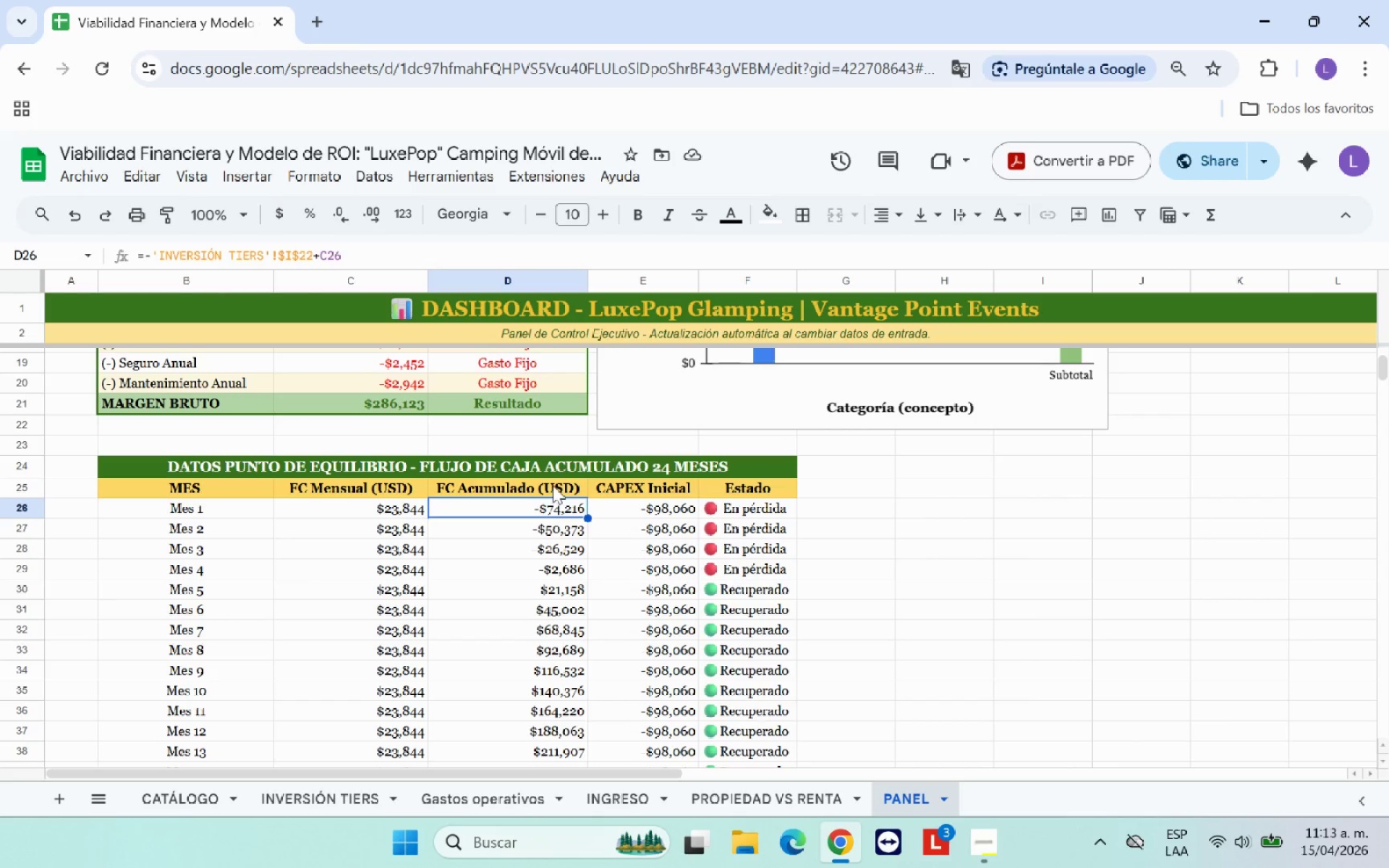 
left_click([552, 484])
 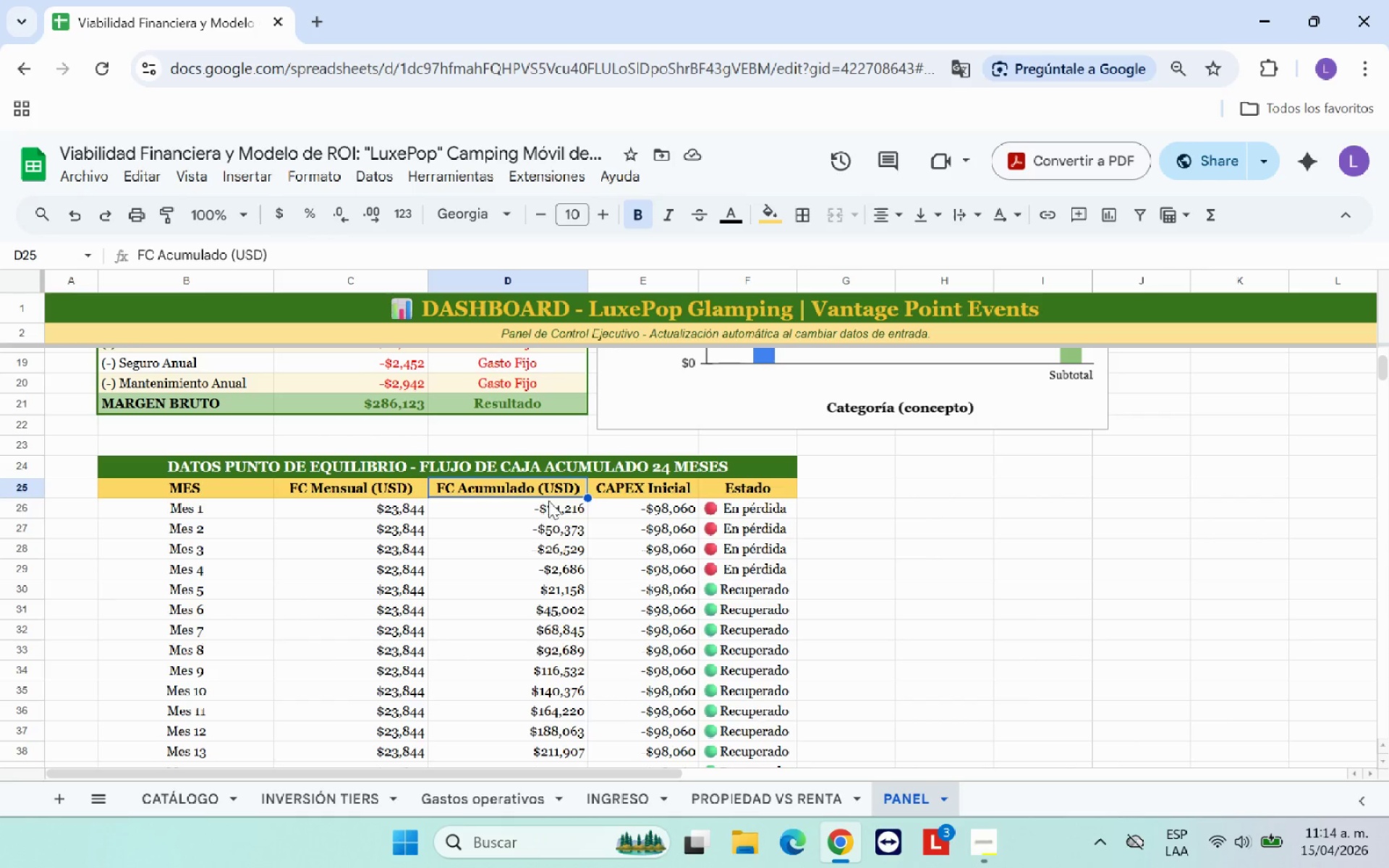 
wait(5.73)
 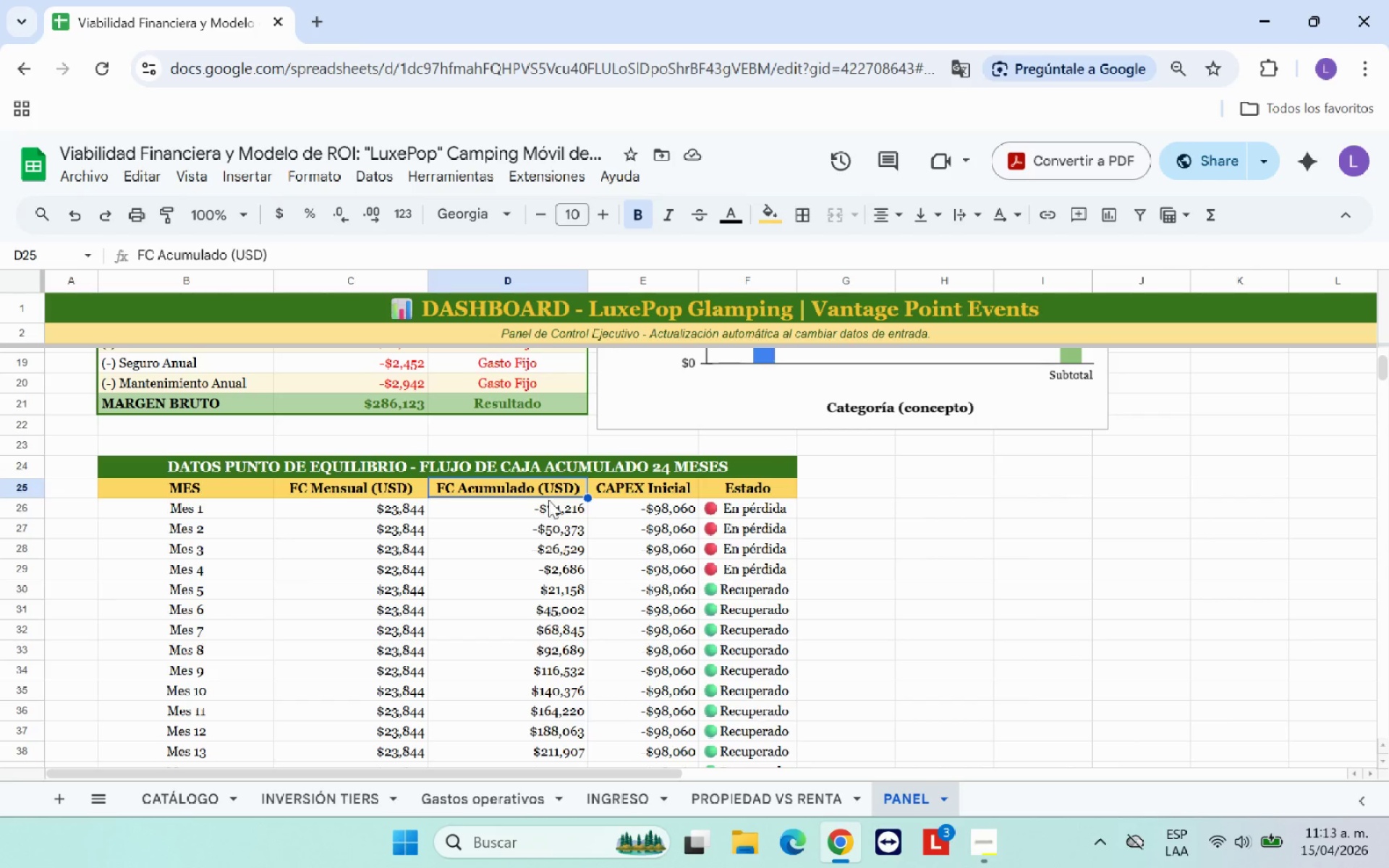 
left_click_drag(start_coordinate=[560, 491], to_coordinate=[560, 721])
 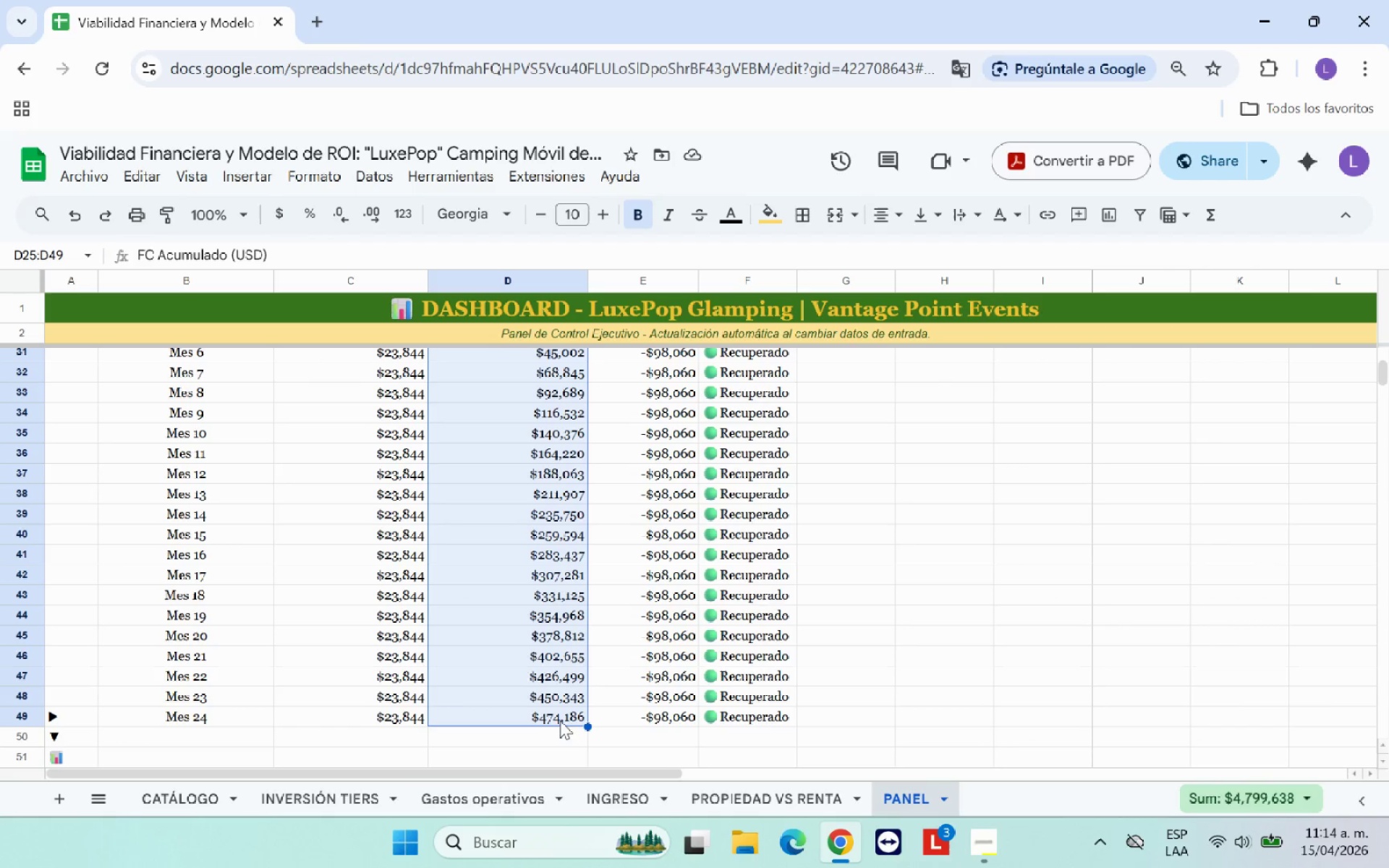 
hold_key(key=ControlLeft, duration=8.5)
scroll: coordinate [534, 668], scroll_direction: up, amount: 5.0
 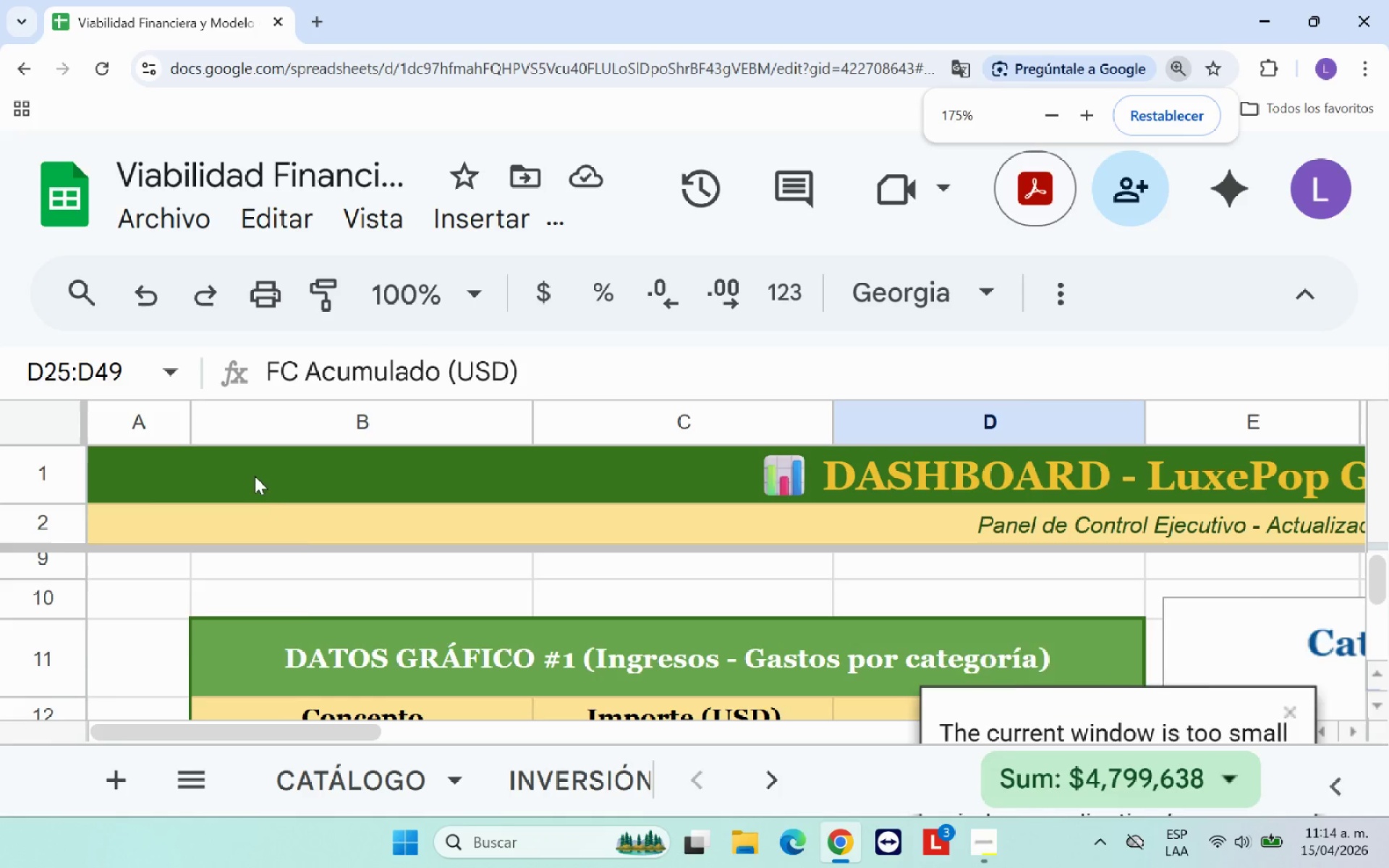 
scroll: coordinate [300, 517], scroll_direction: down, amount: 3.0
 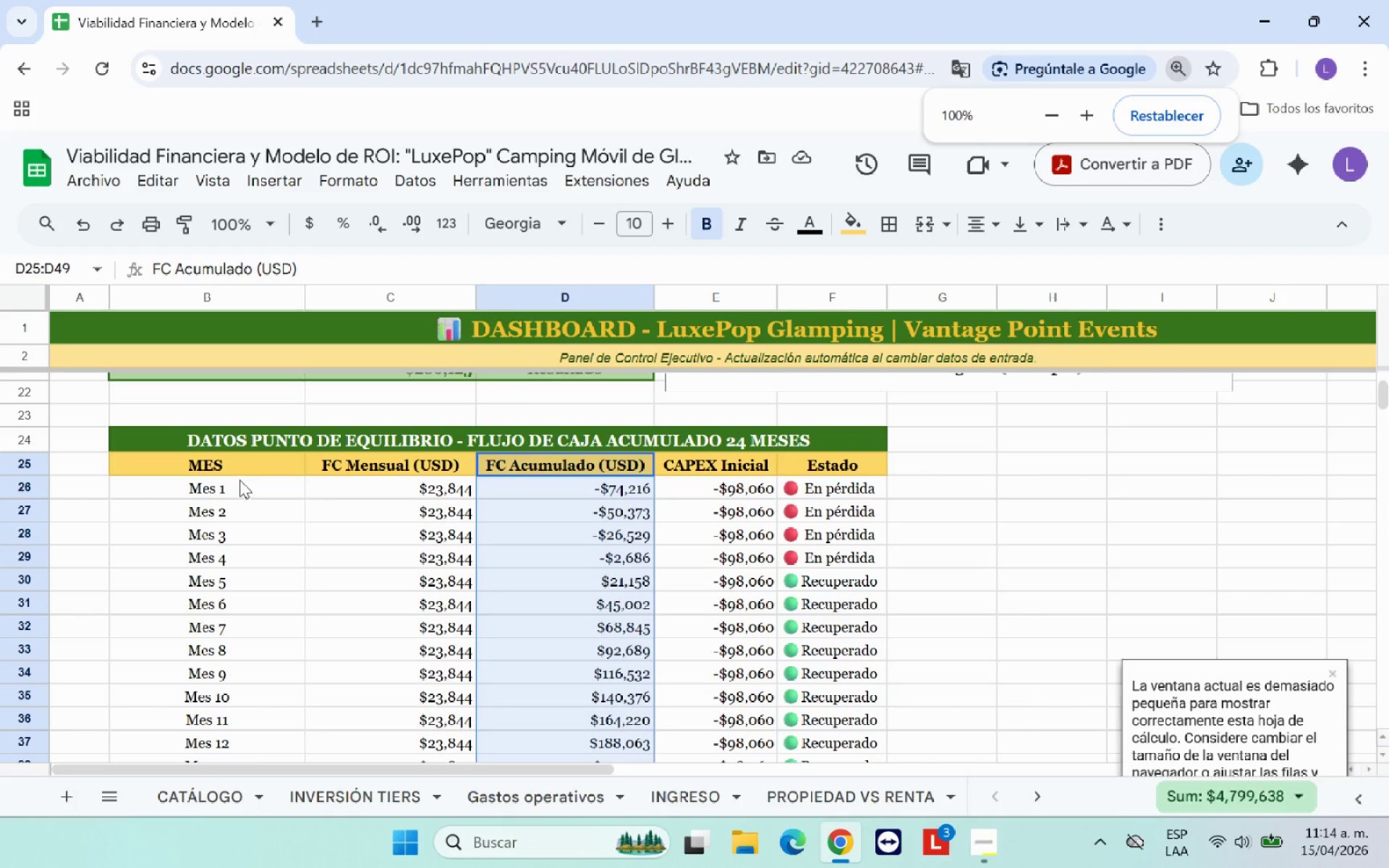 
left_click_drag(start_coordinate=[242, 468], to_coordinate=[261, 679])
 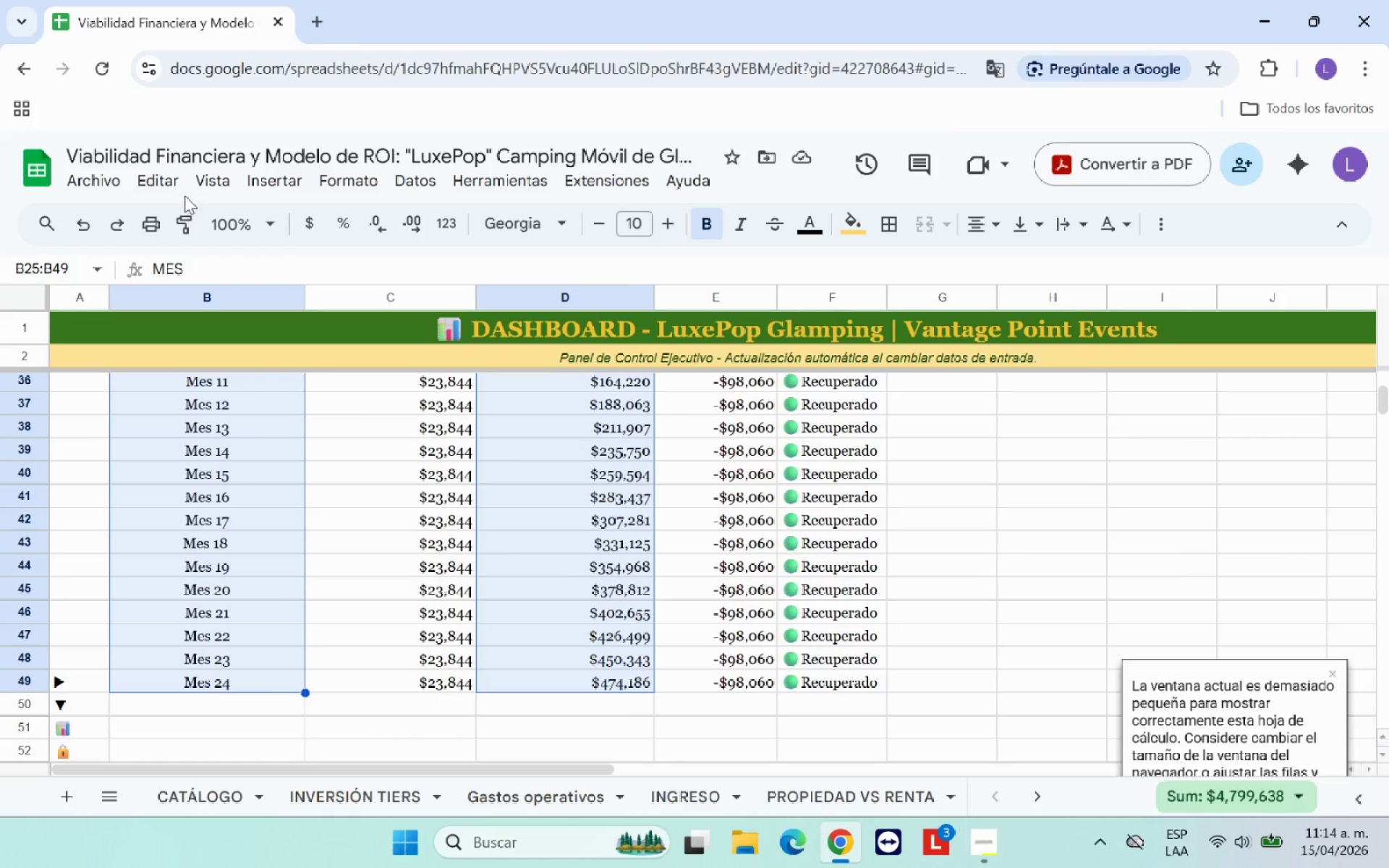 
left_click([287, 183])
 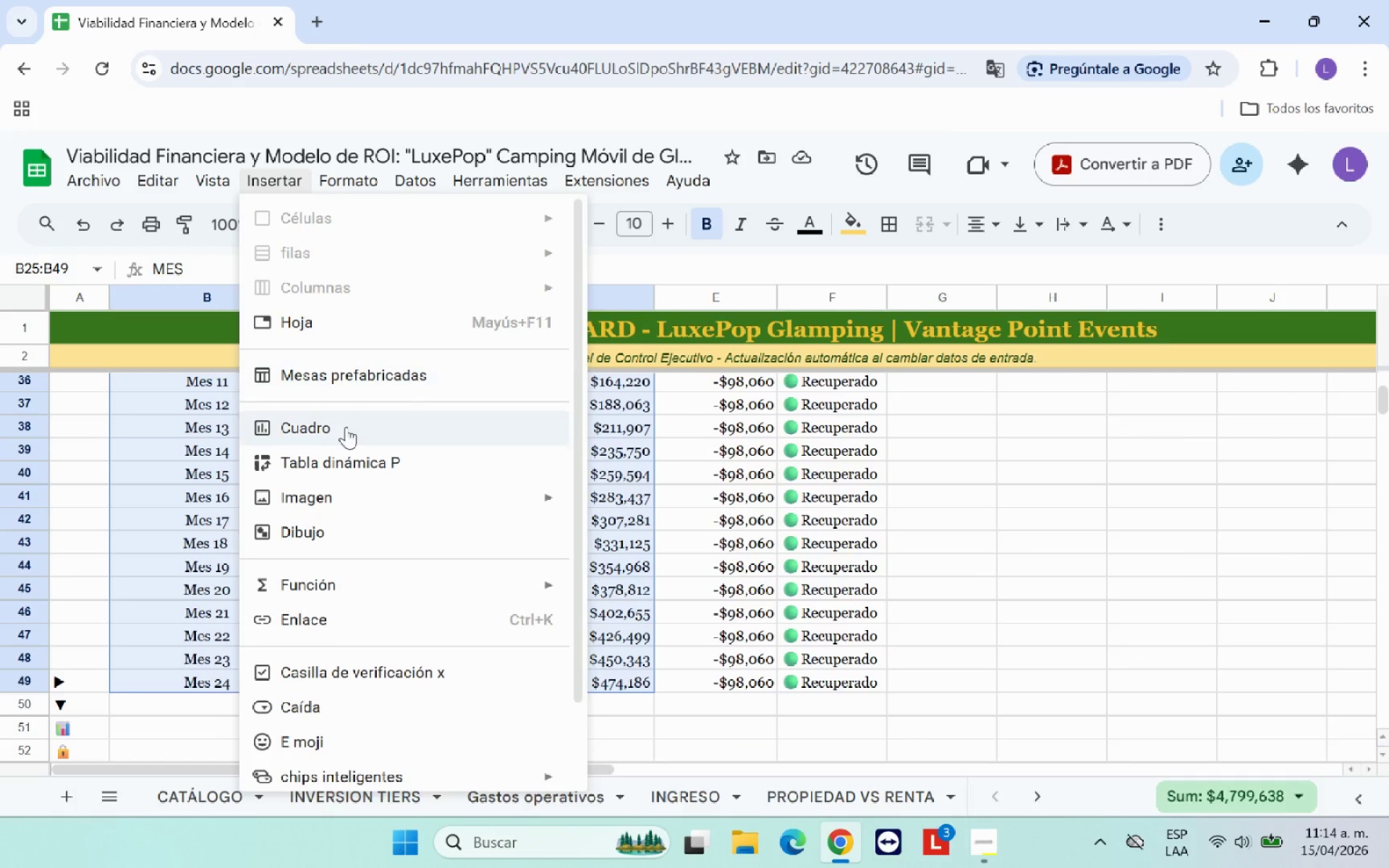 
left_click([347, 434])
 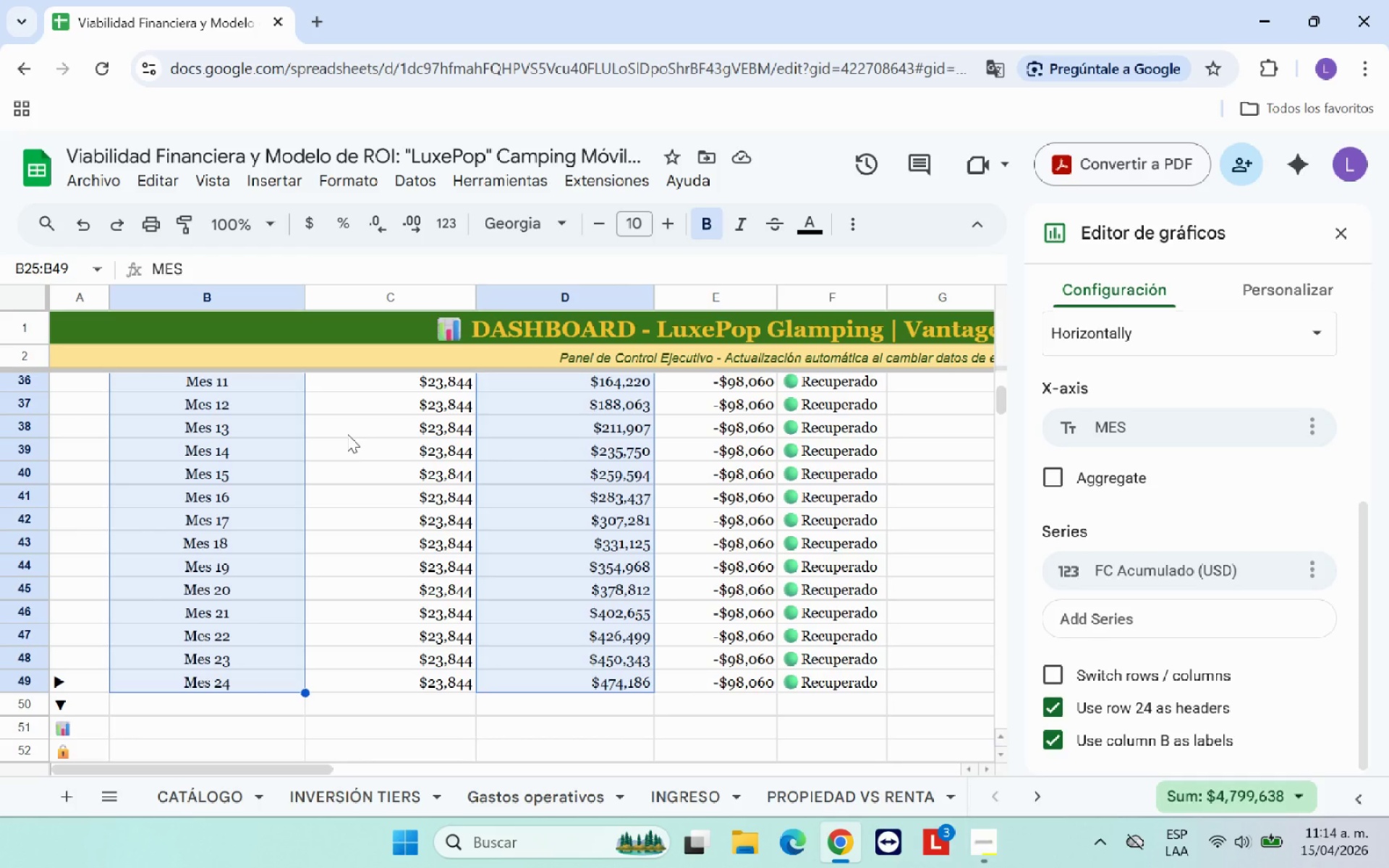 
wait(10.92)
 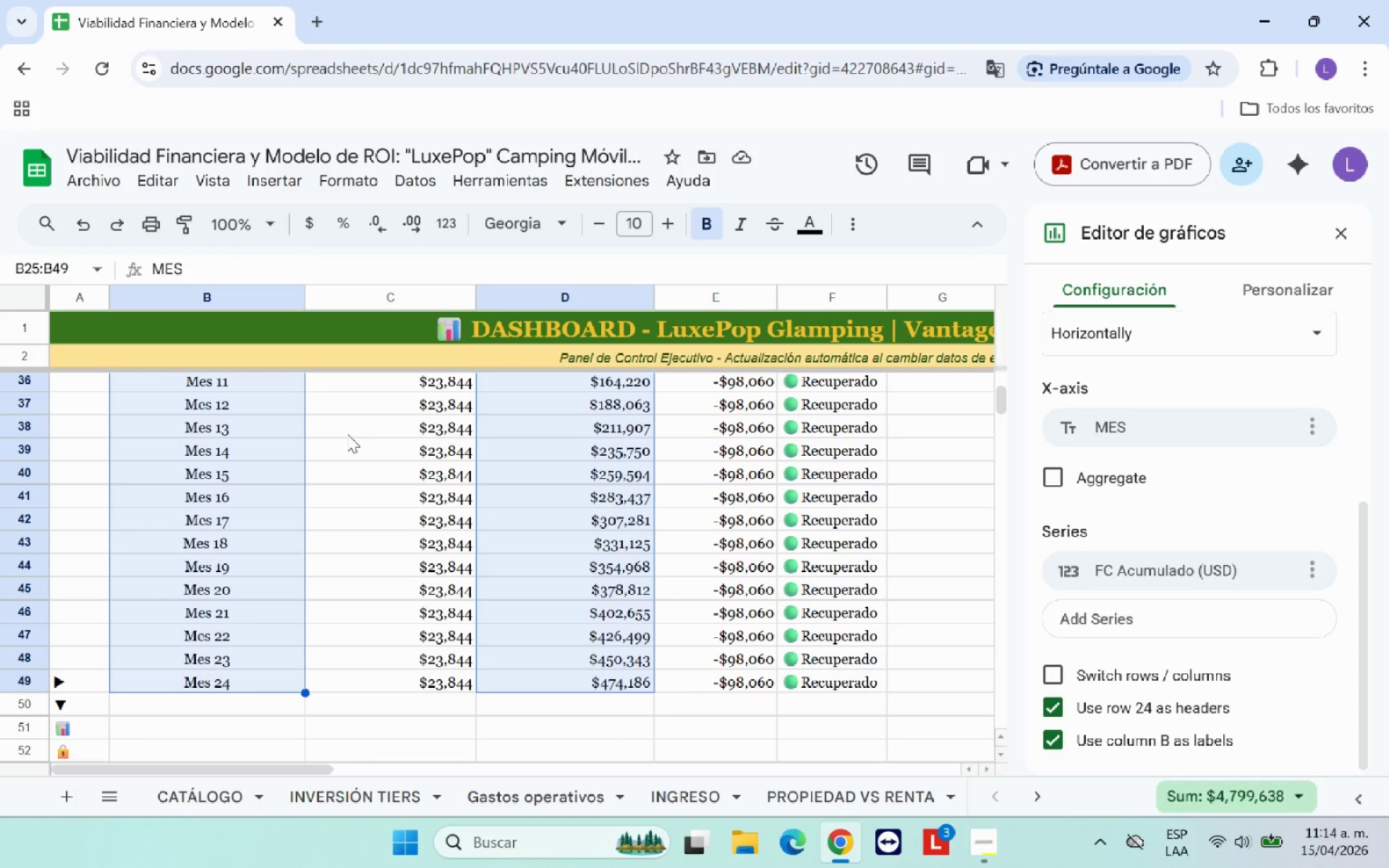 
scroll: coordinate [1100, 577], scroll_direction: down, amount: 2.0
 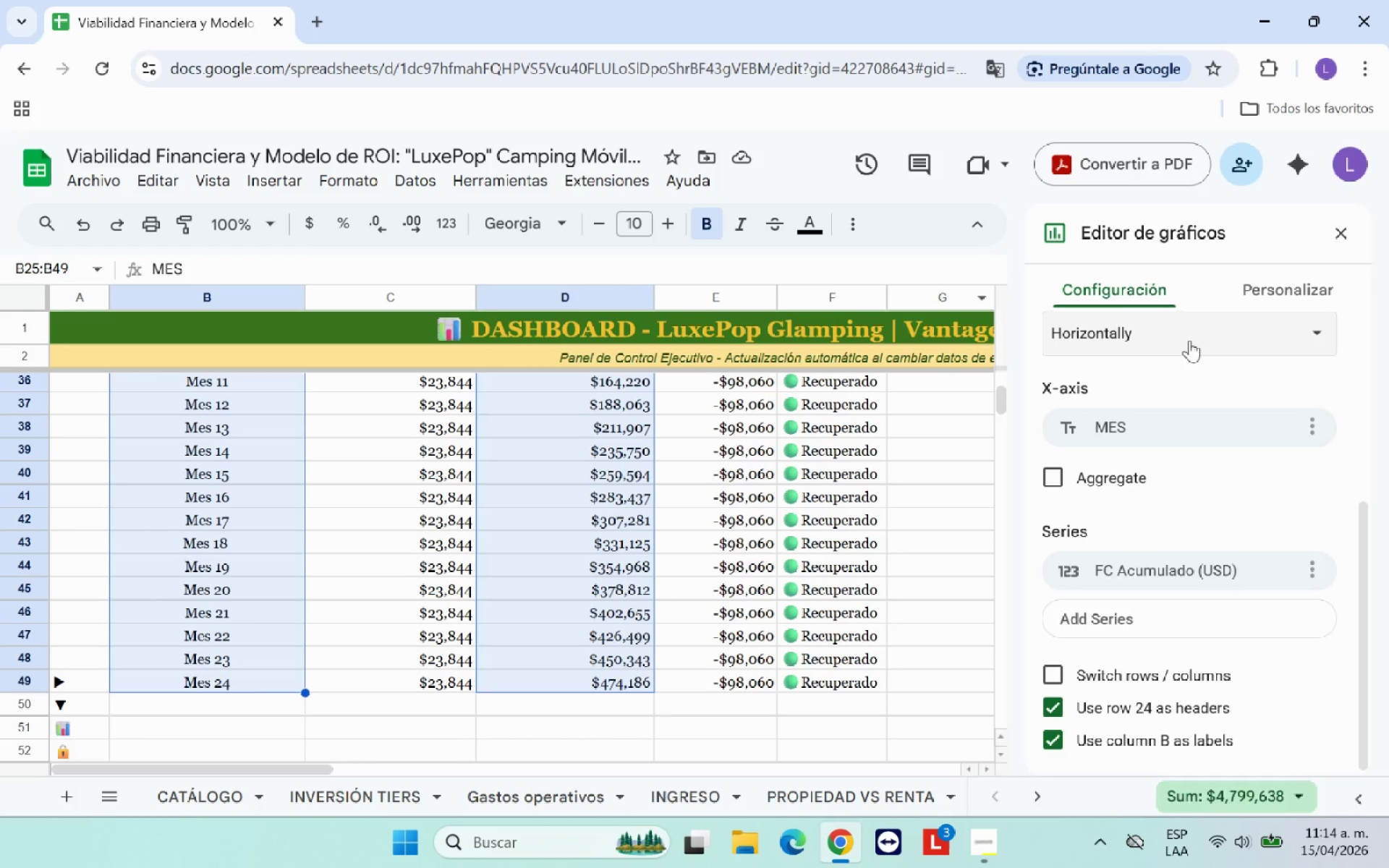 
wait(5.59)
 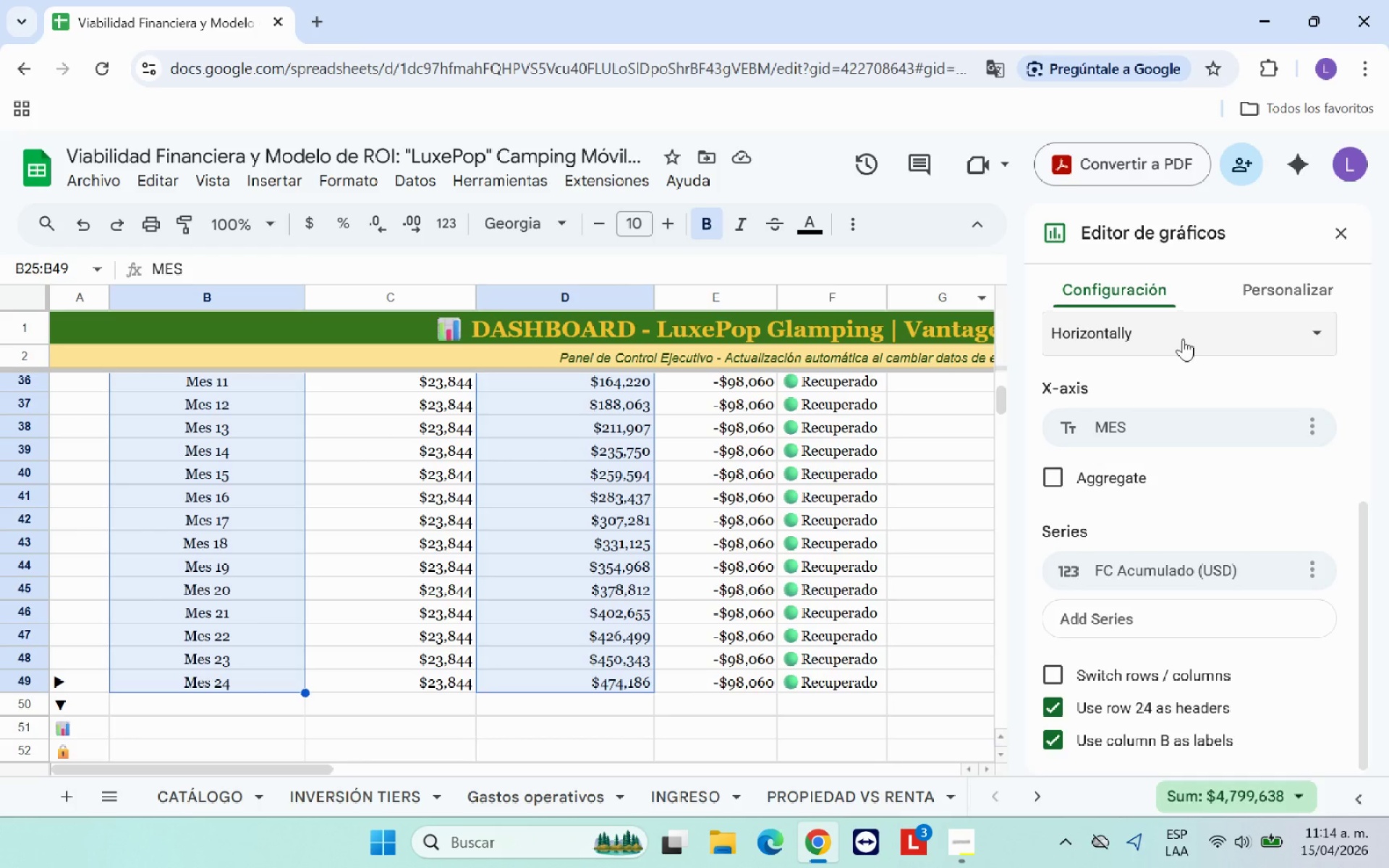 
left_click([1369, 80])
 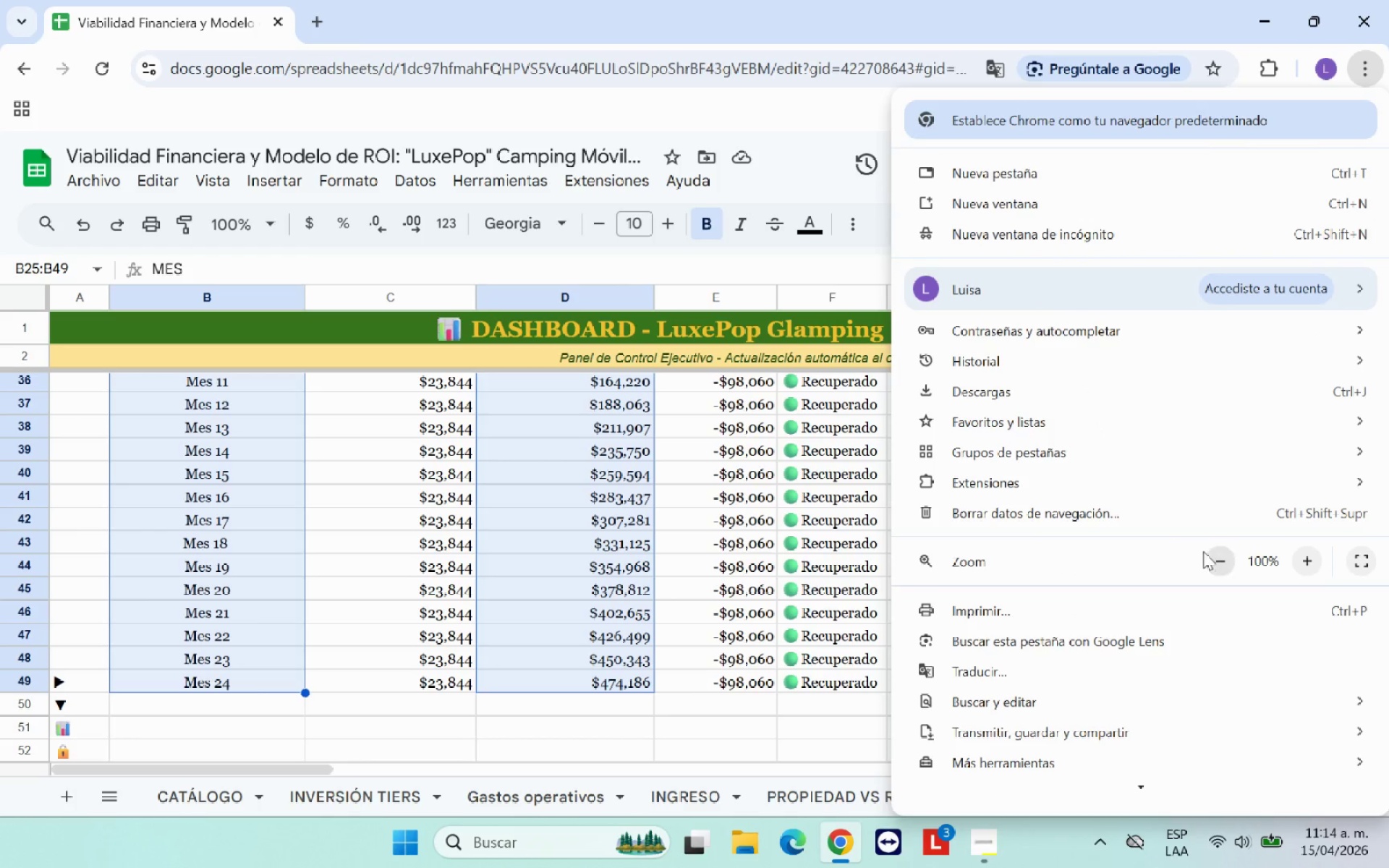 
left_click([1224, 558])
 